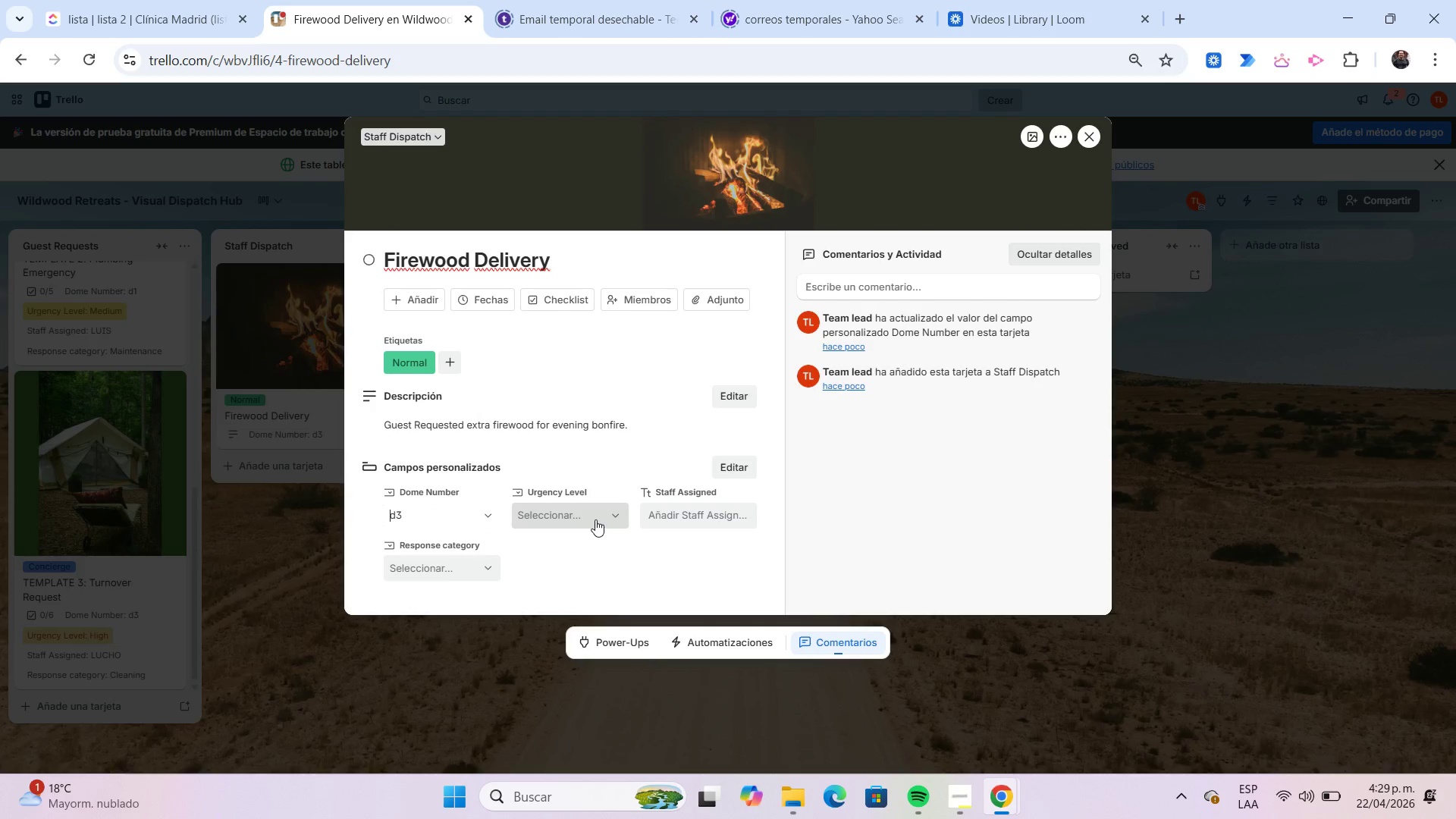 
left_click([595, 519])
 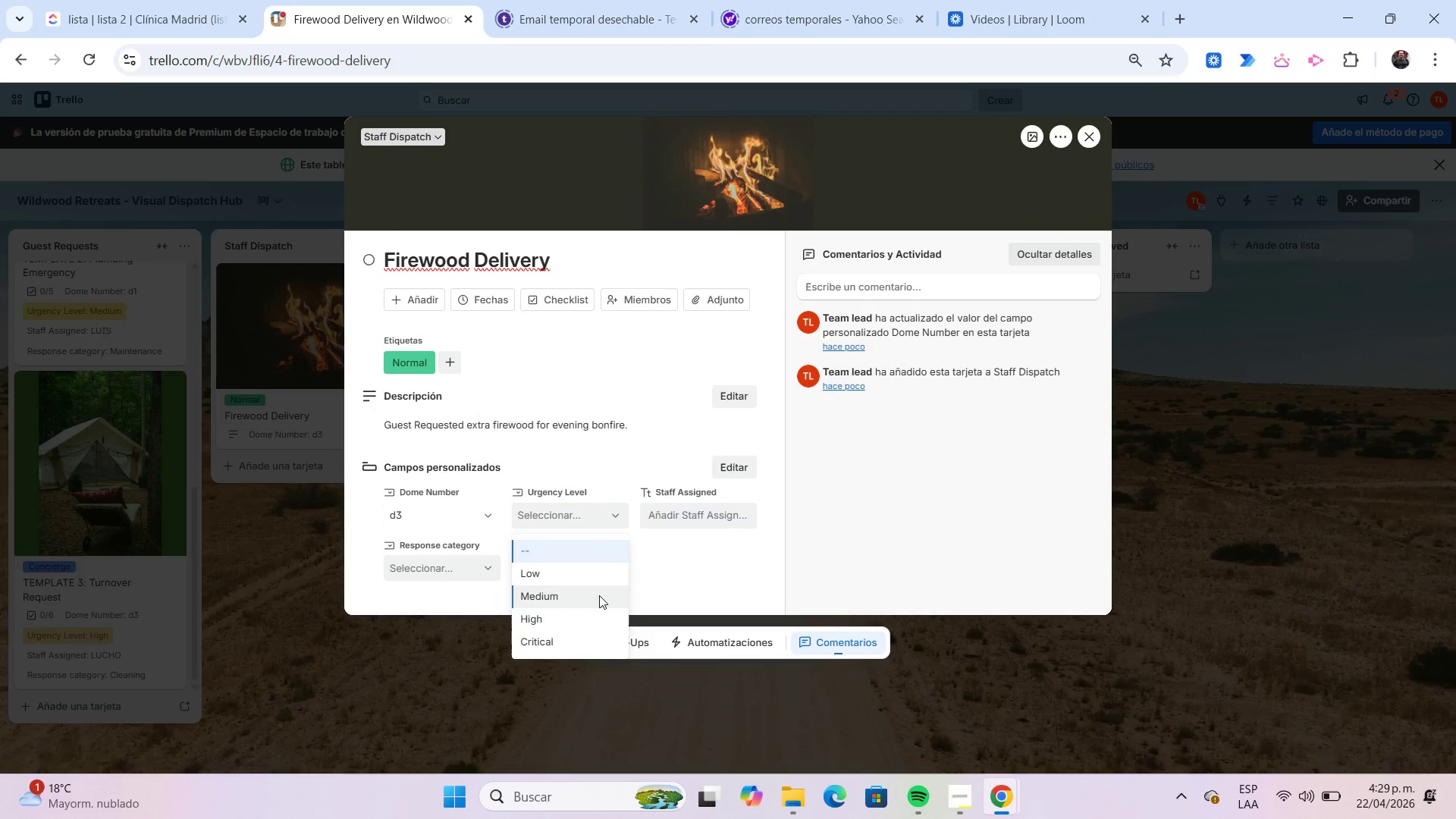 
left_click([599, 595])
 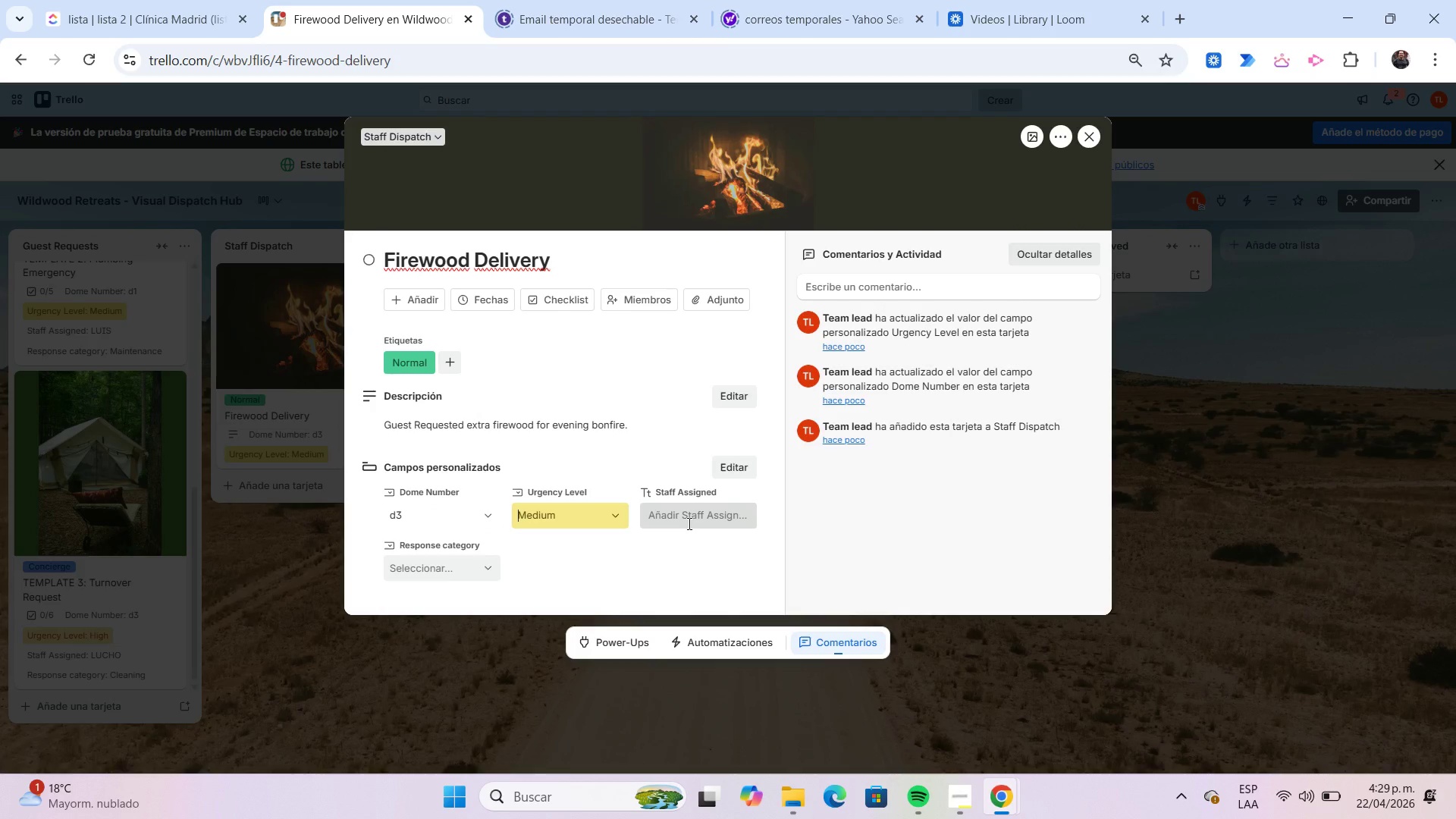 
left_click([688, 523])
 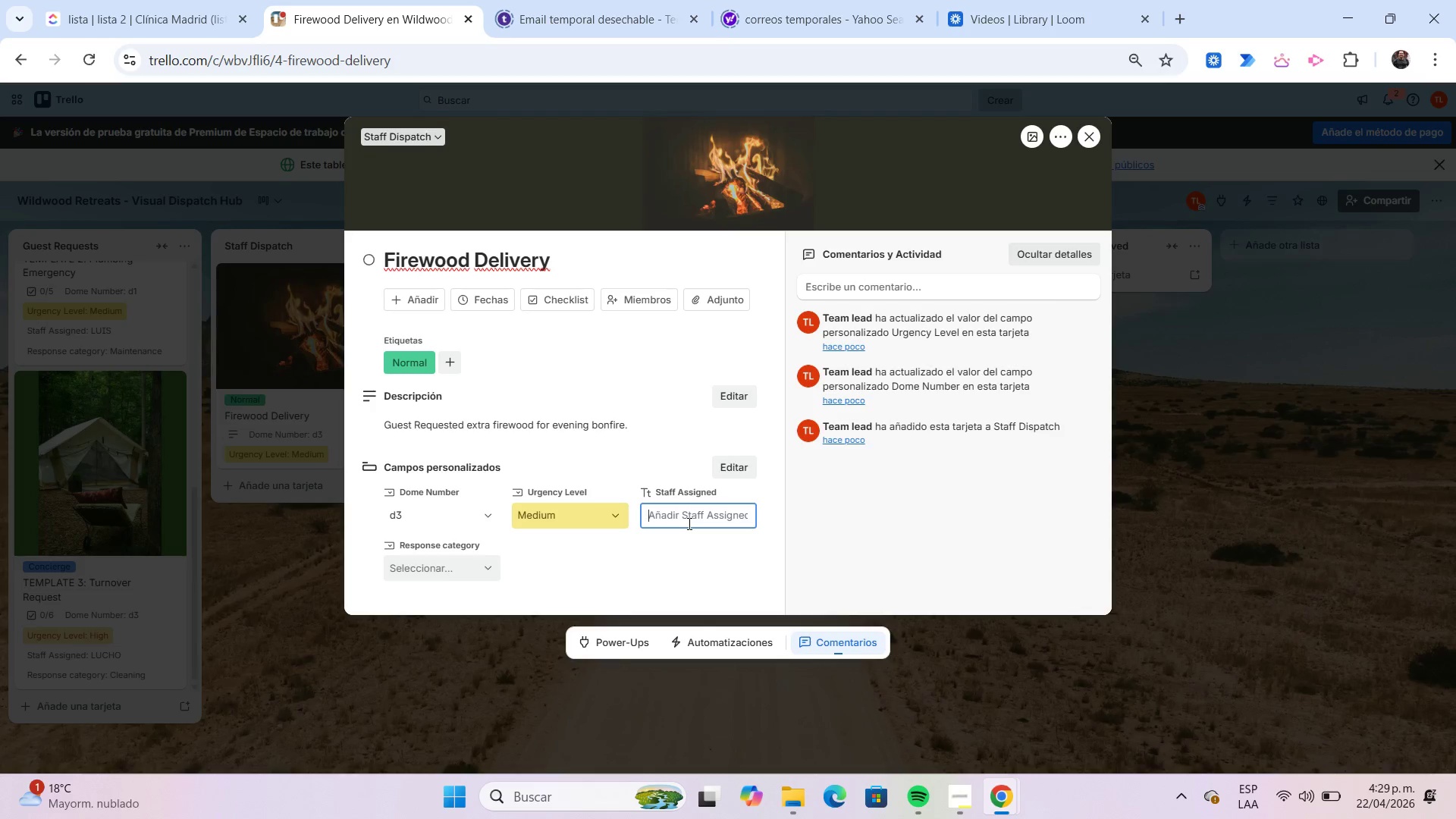 
type(lucas)
 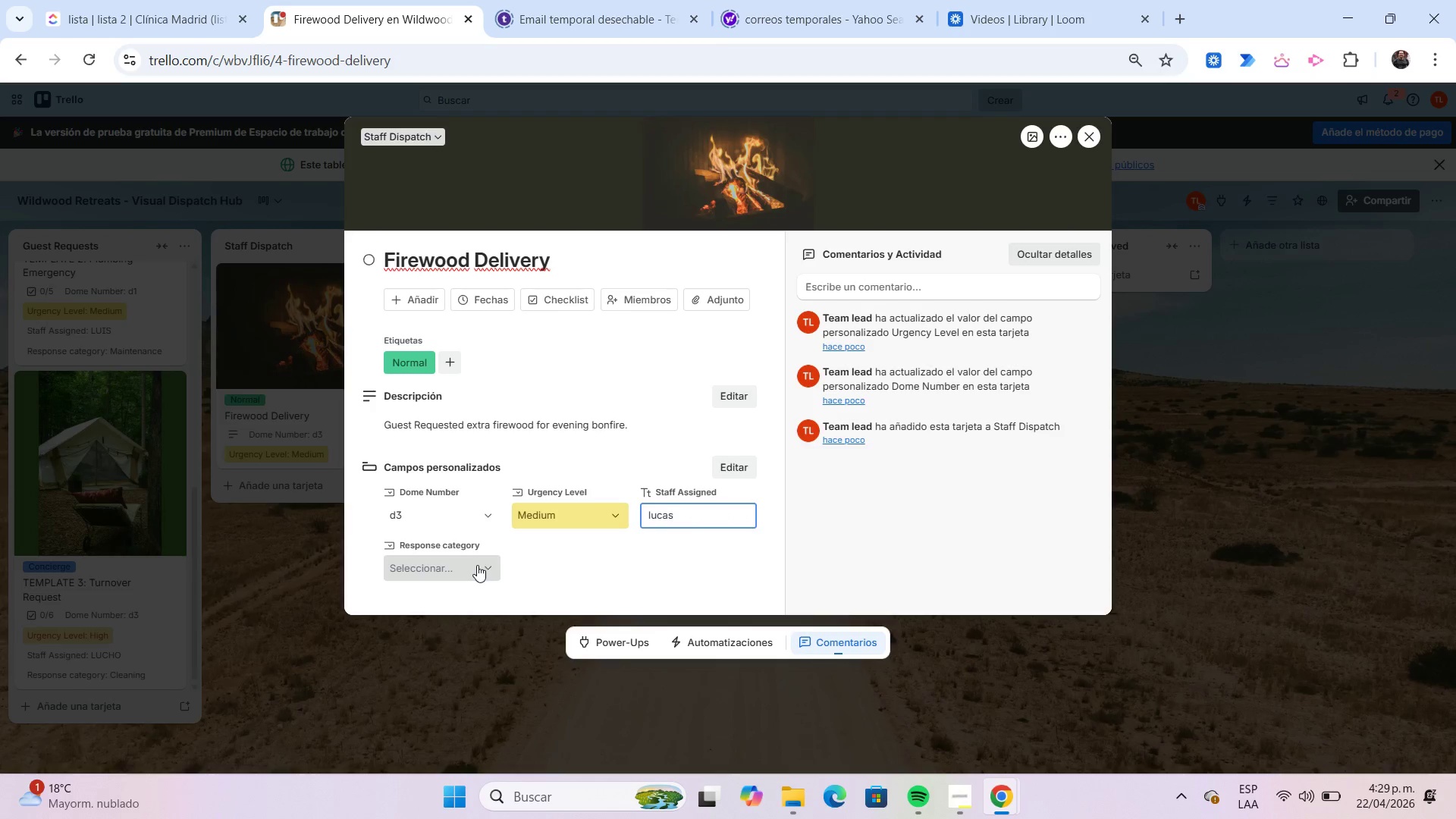 
left_click([477, 565])
 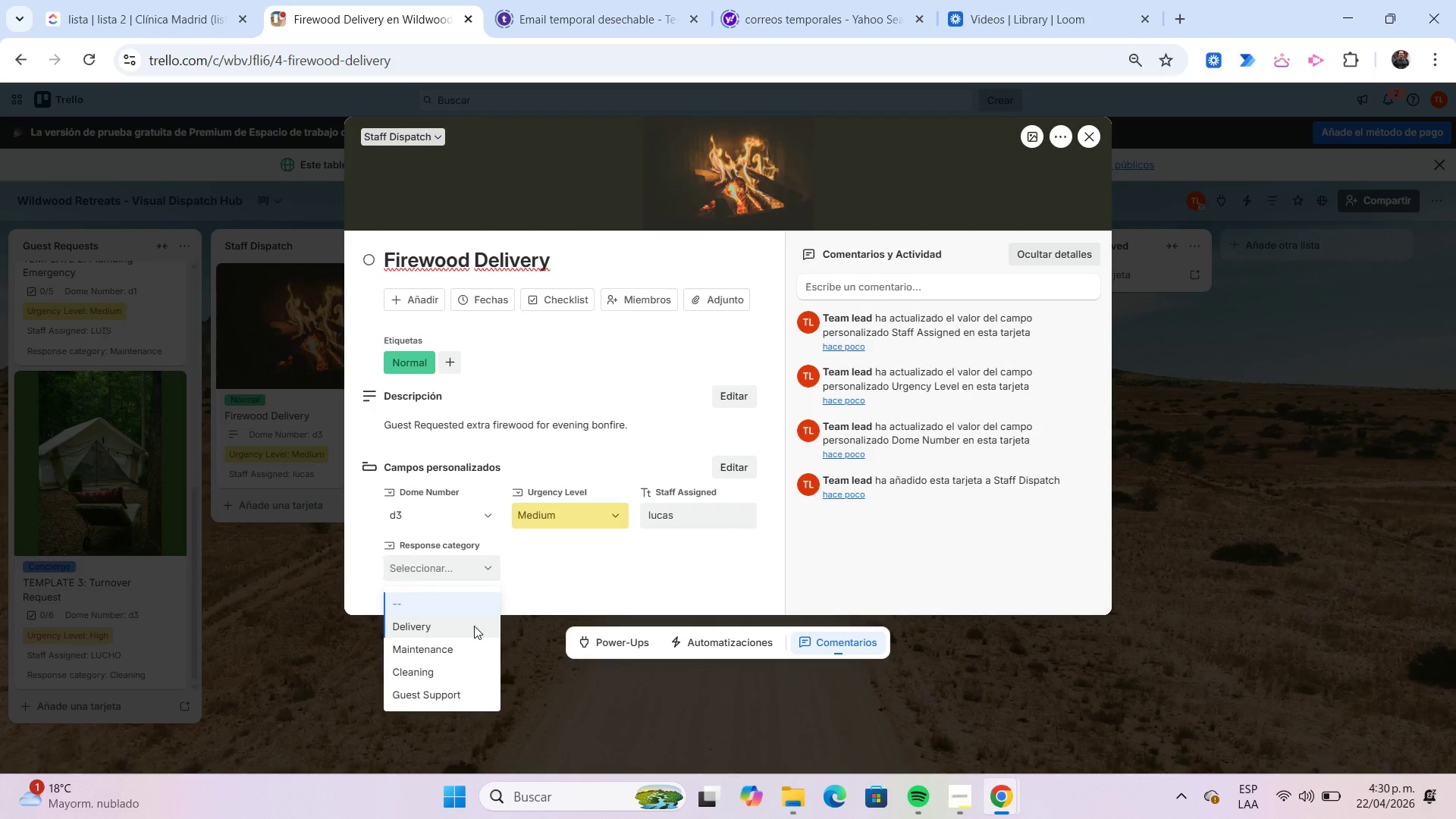 
left_click([474, 626])
 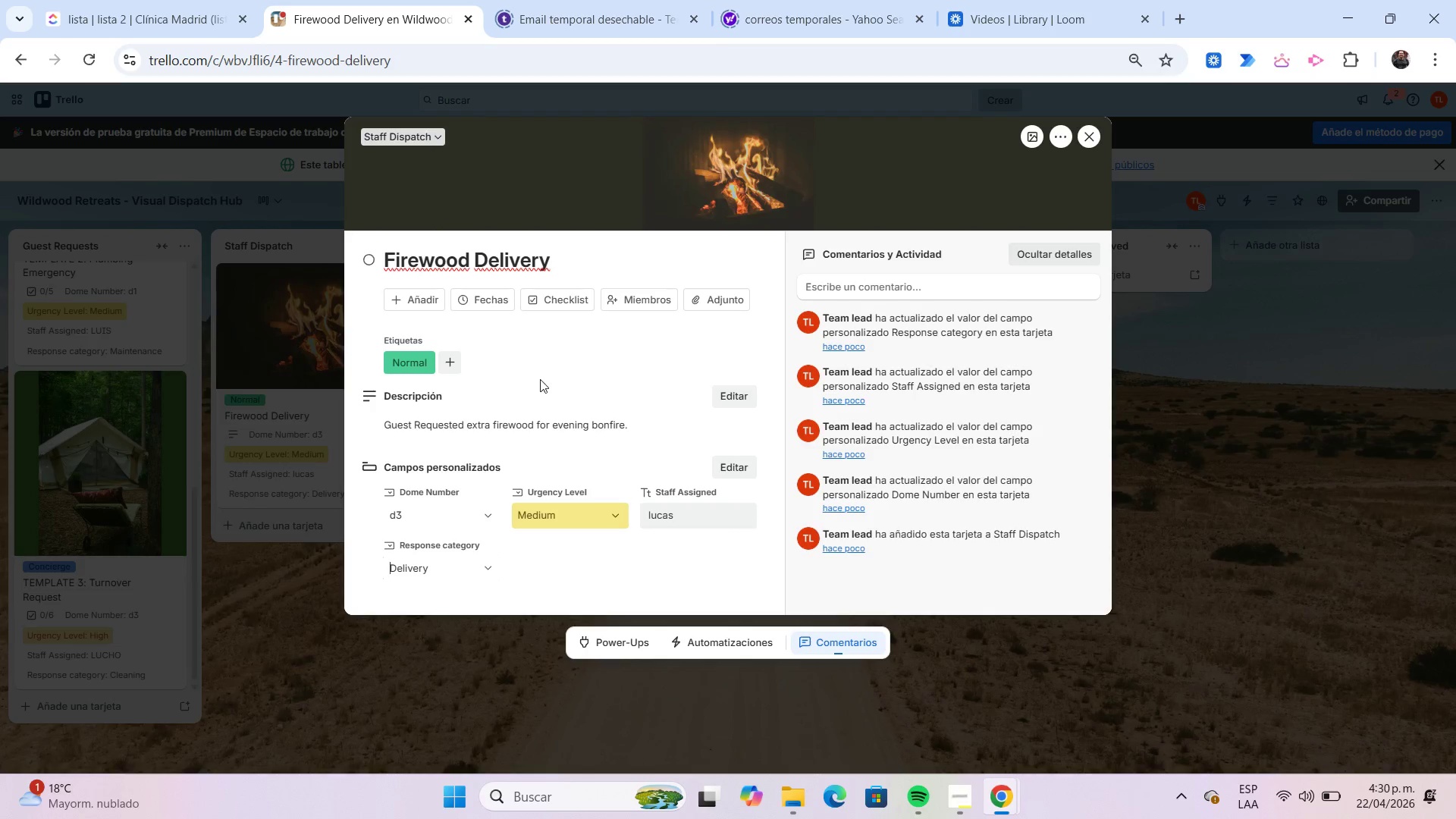 
left_click([553, 304])
 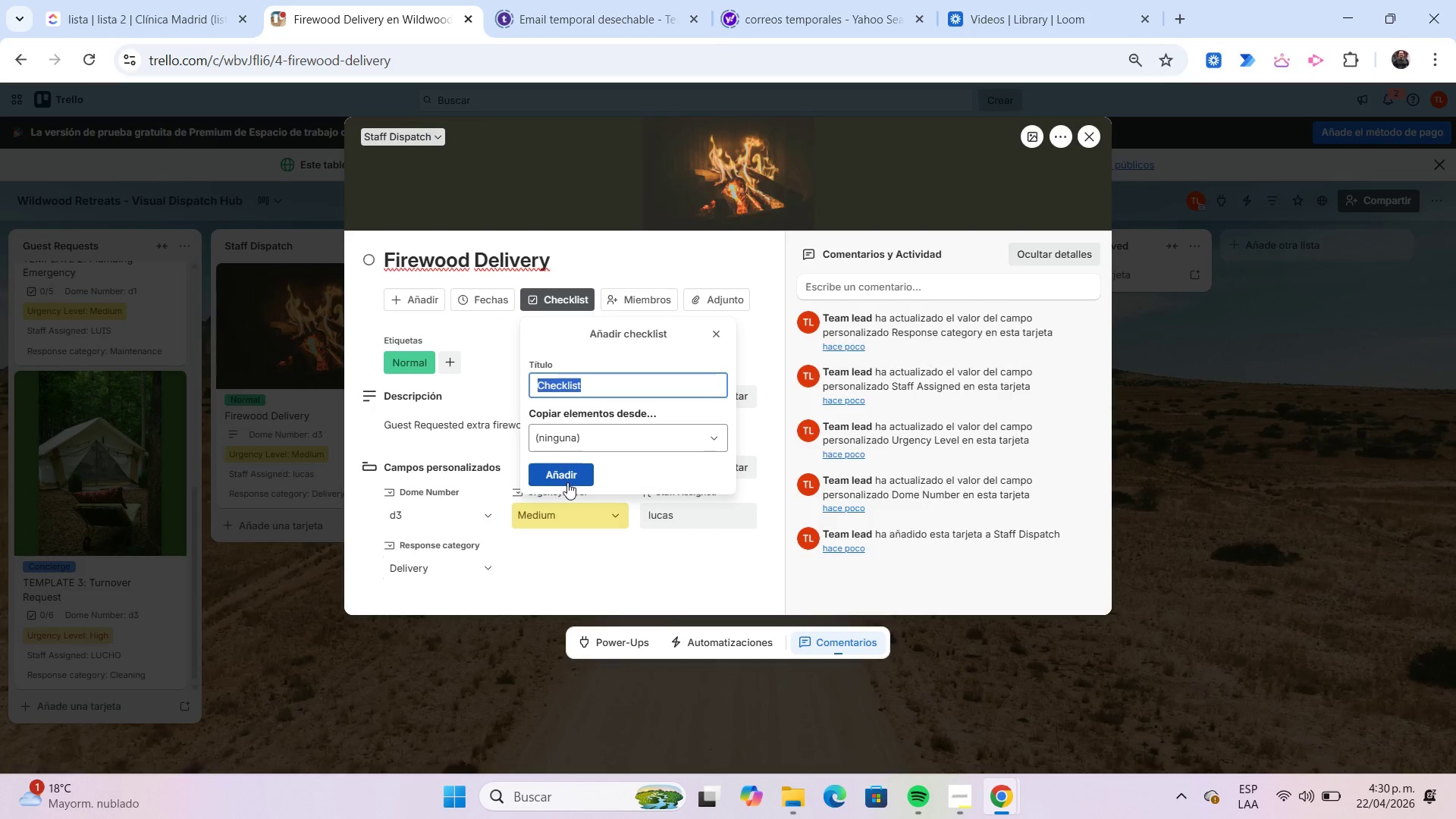 
left_click([566, 480])
 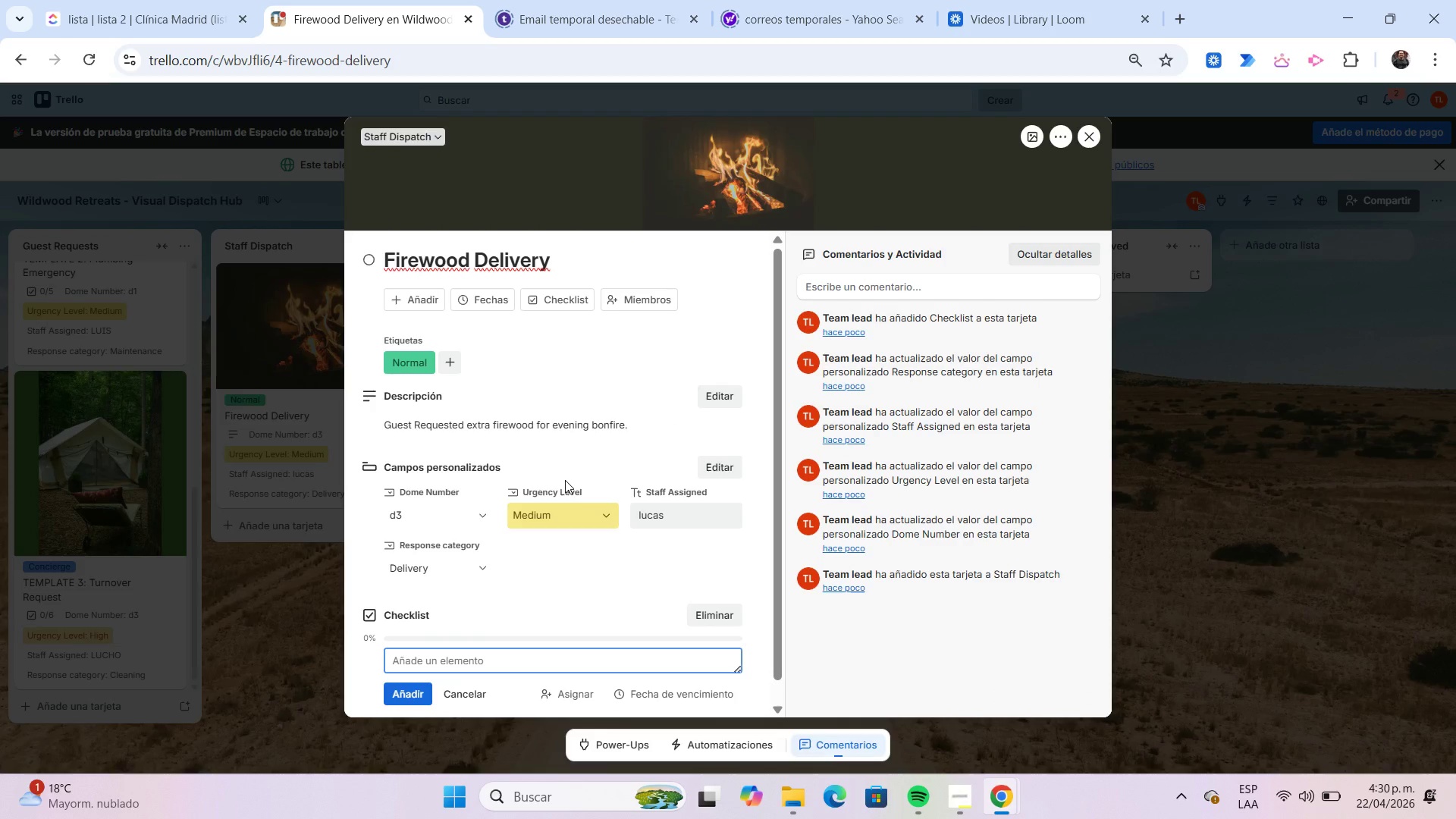 
type(review request)
 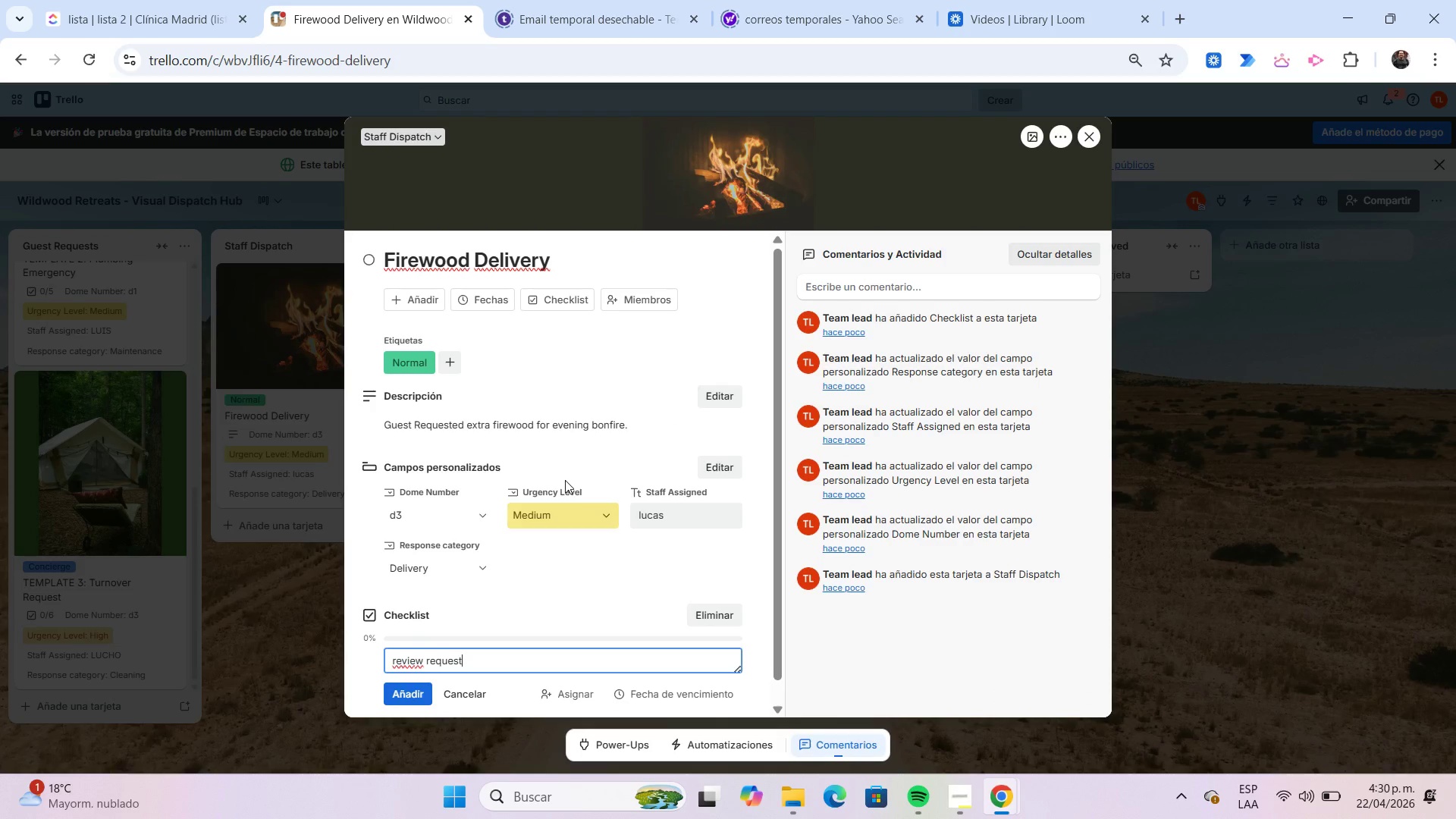 
key(Enter)
 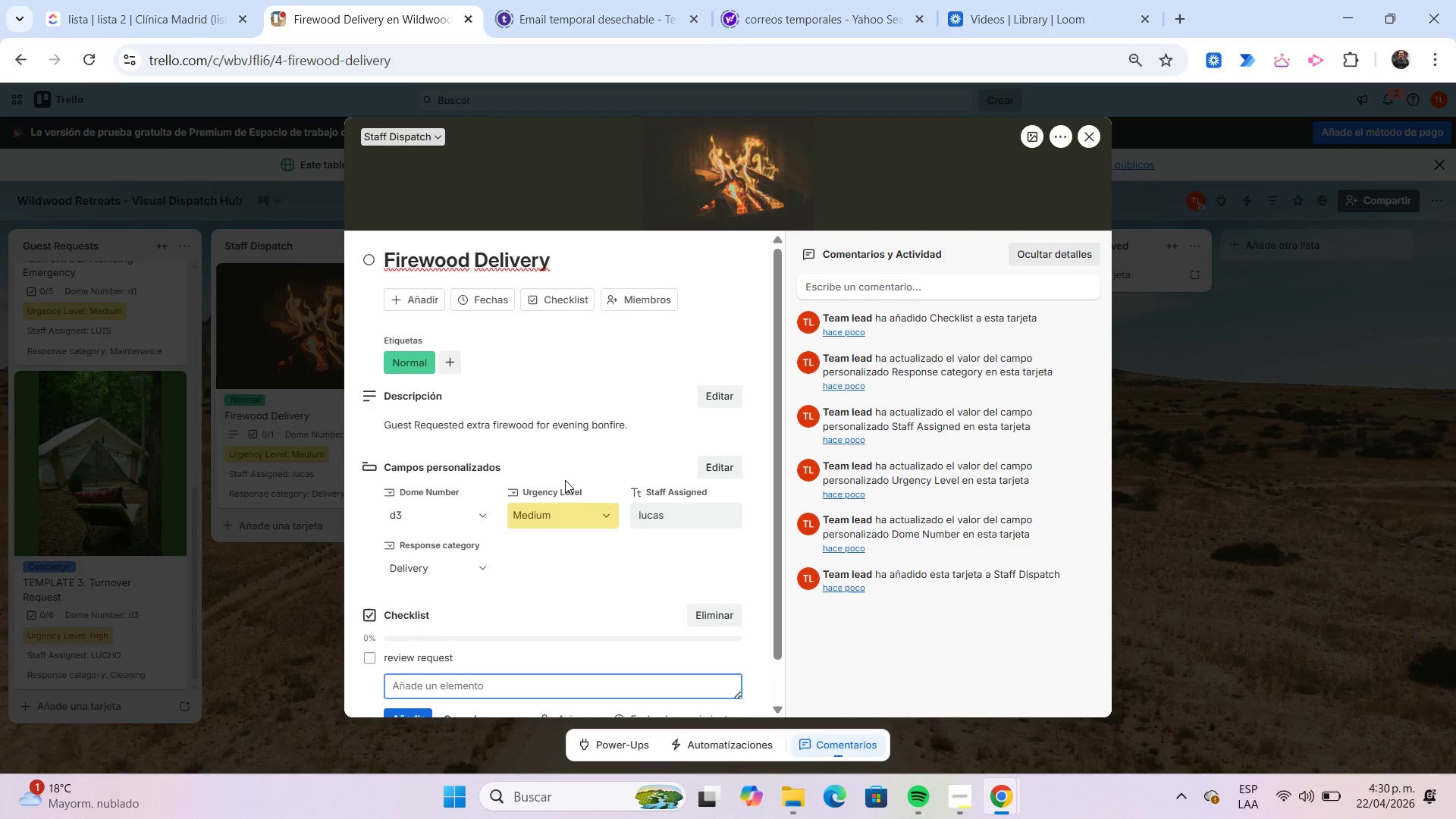 
type(Collect firewood bundle)
 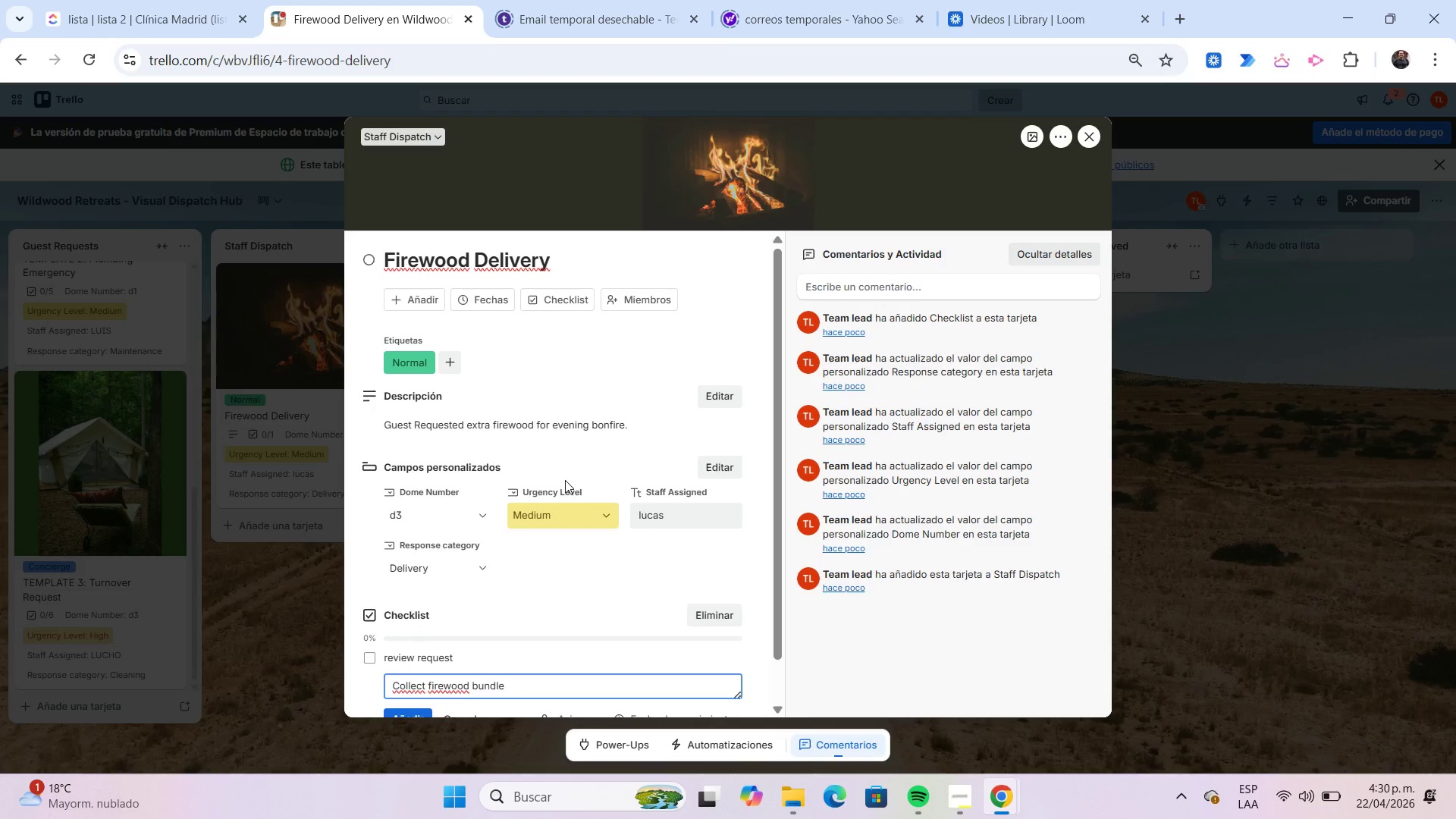 
key(Enter)
 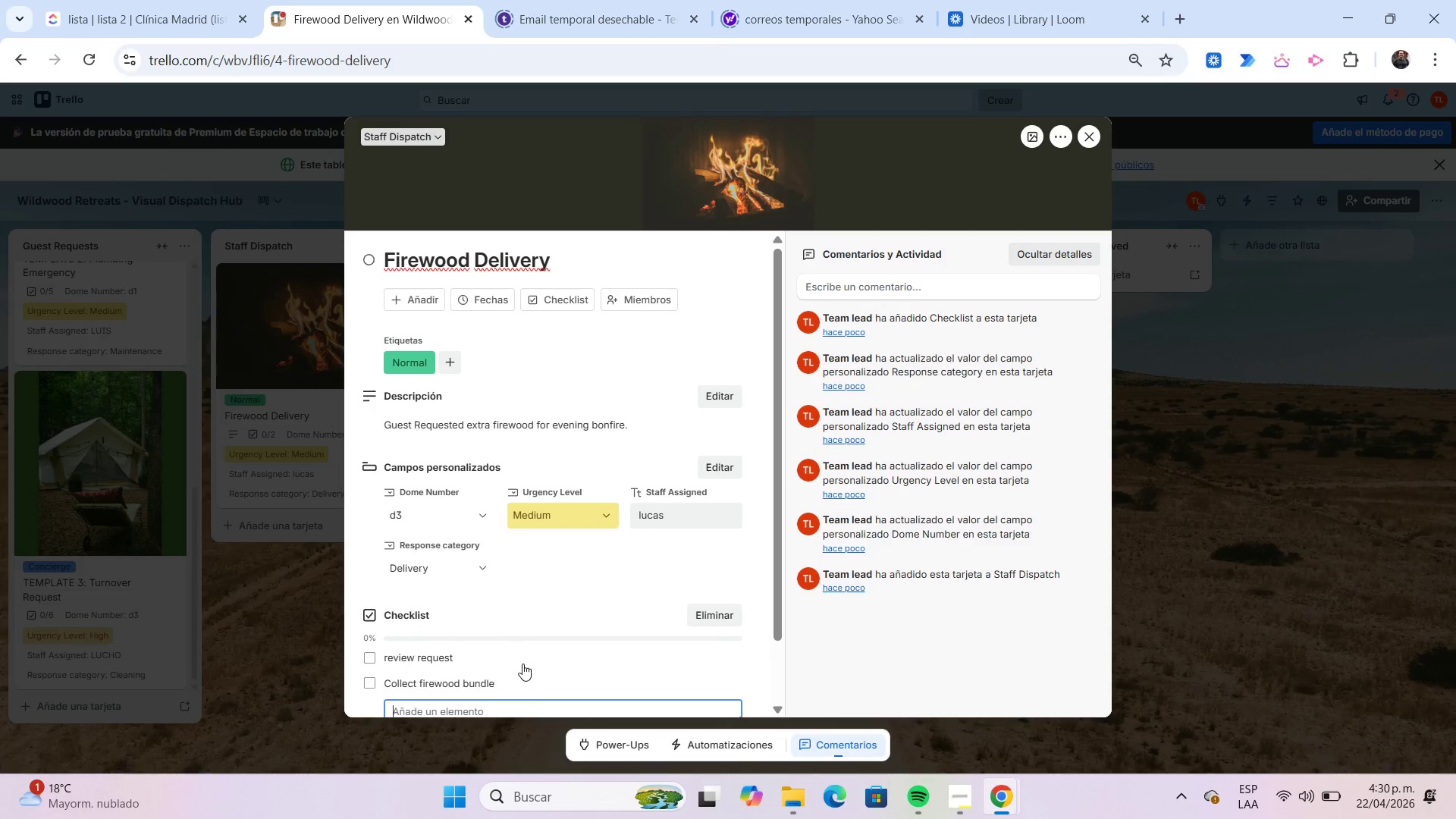 
scroll: coordinate [490, 680], scroll_direction: down, amount: 1.0
 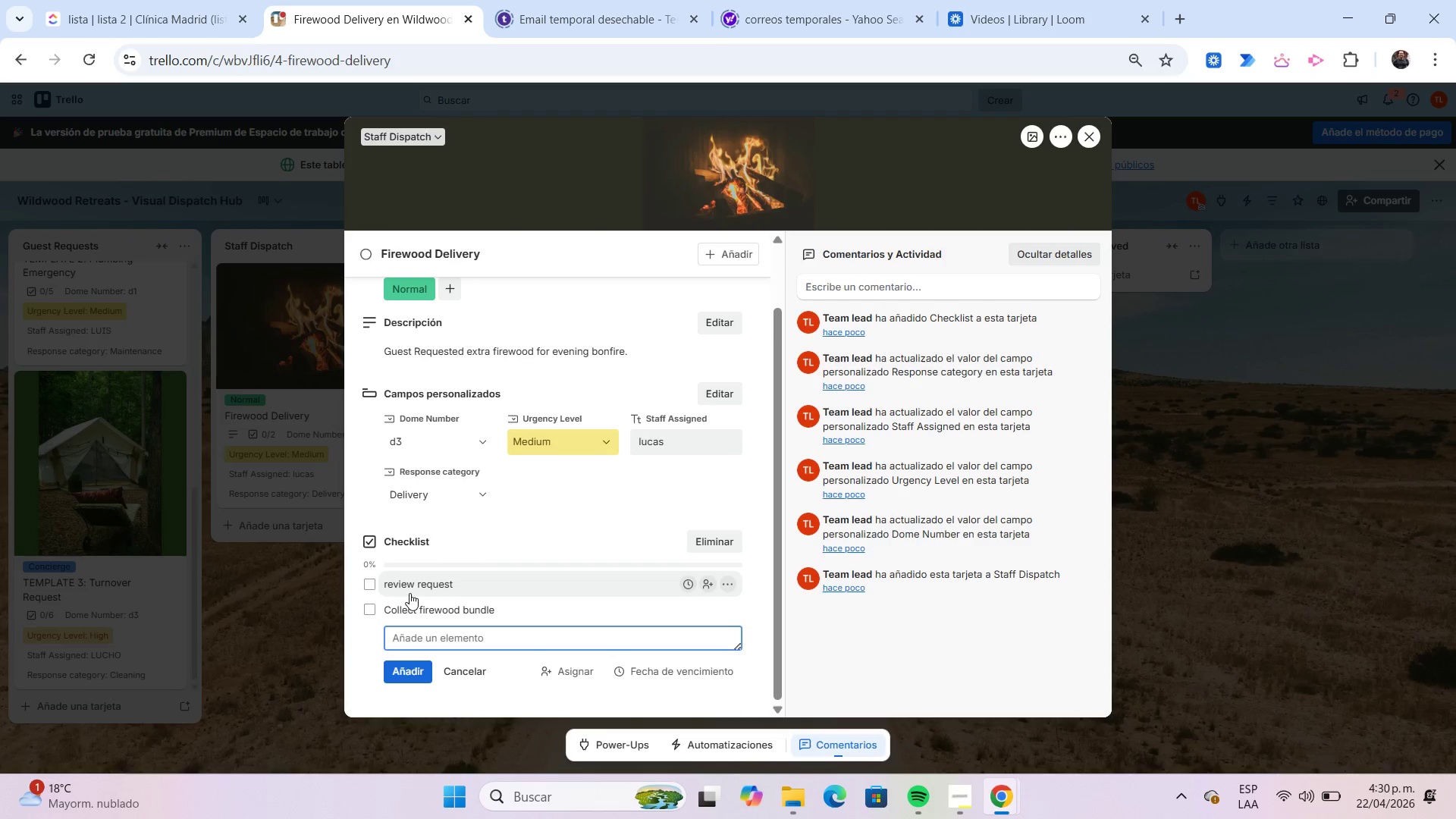 
left_click([406, 591])
 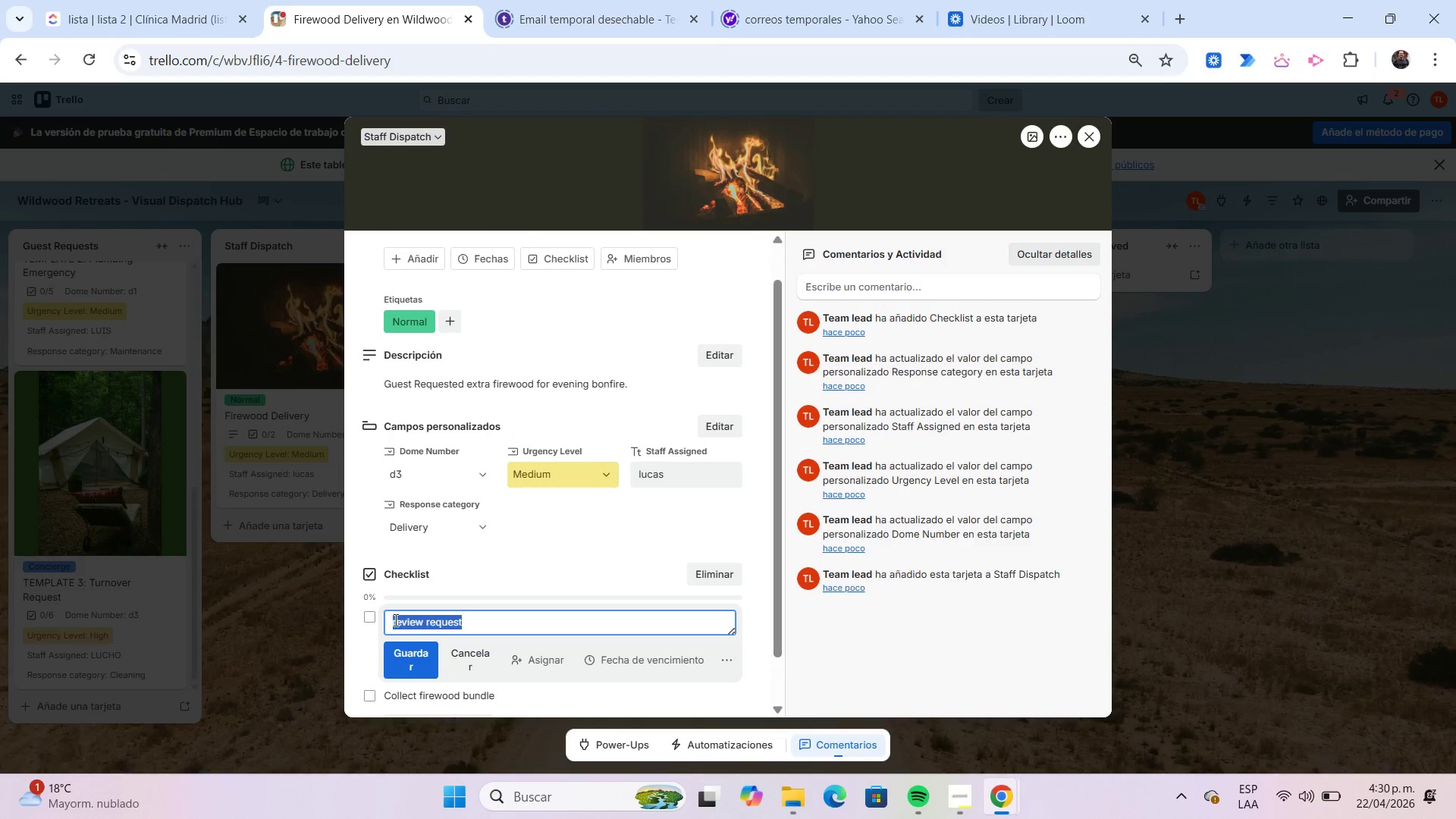 
left_click([394, 620])
 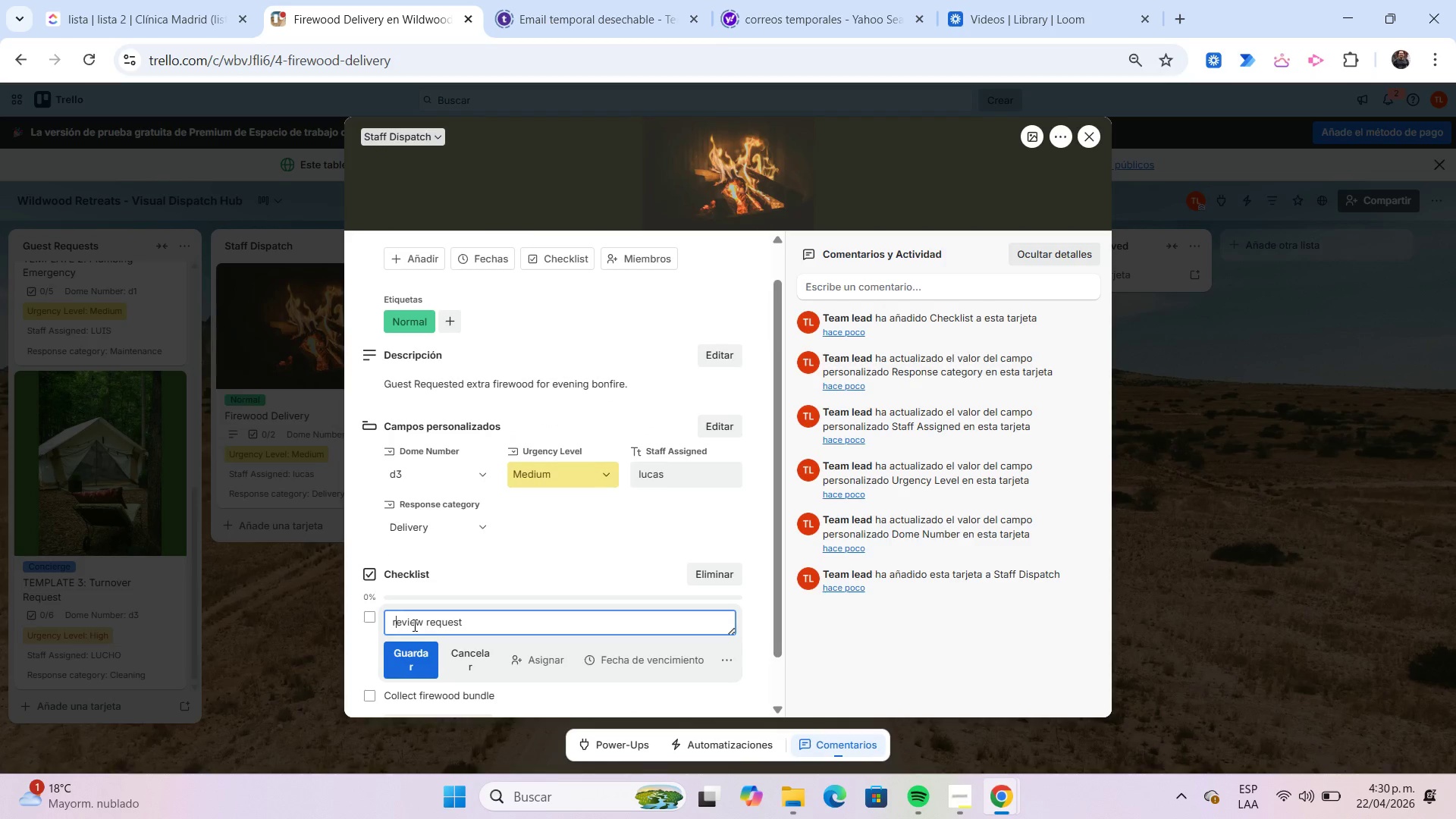 
key(Backspace)
 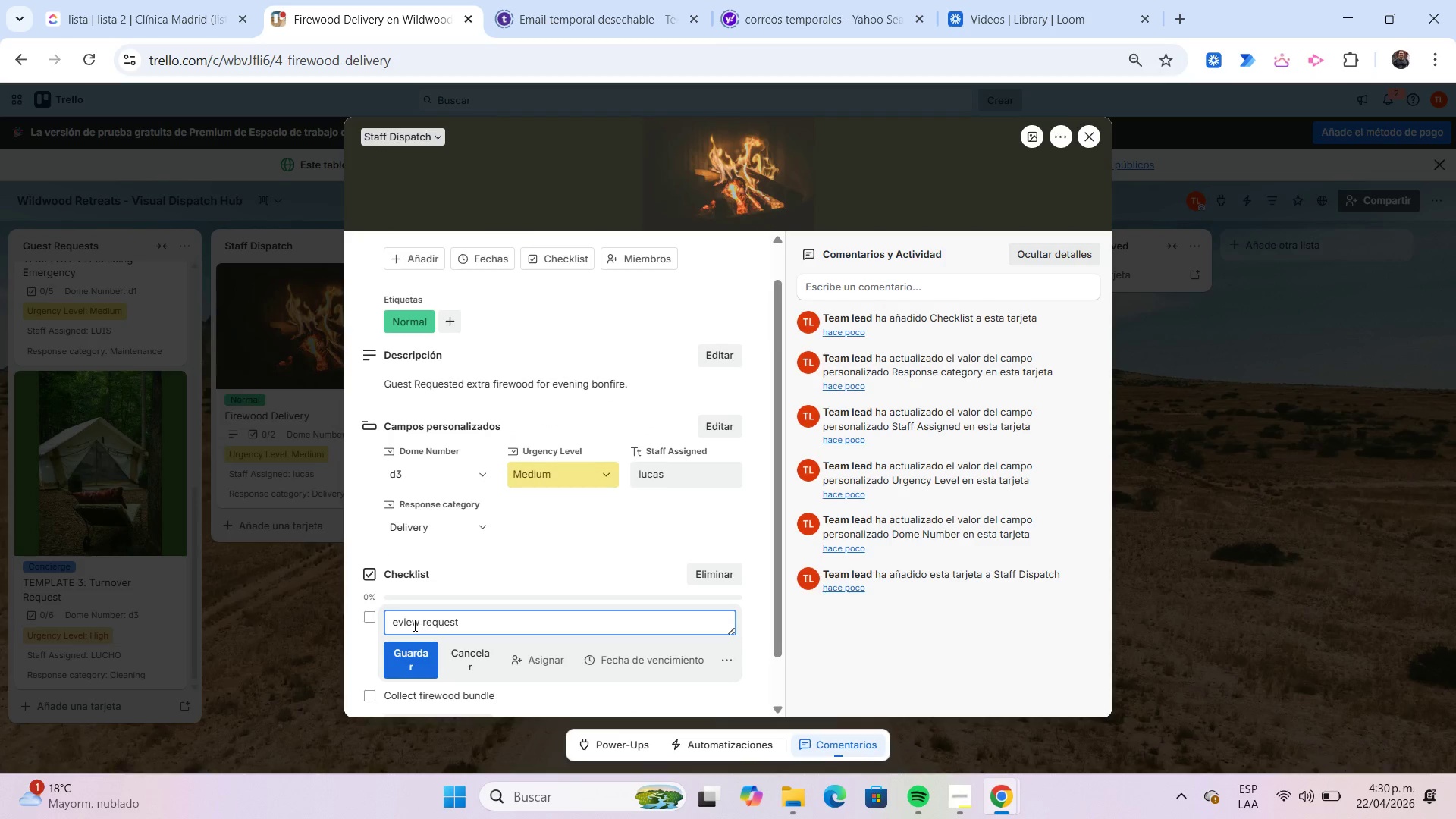 
key(Shift+R)
 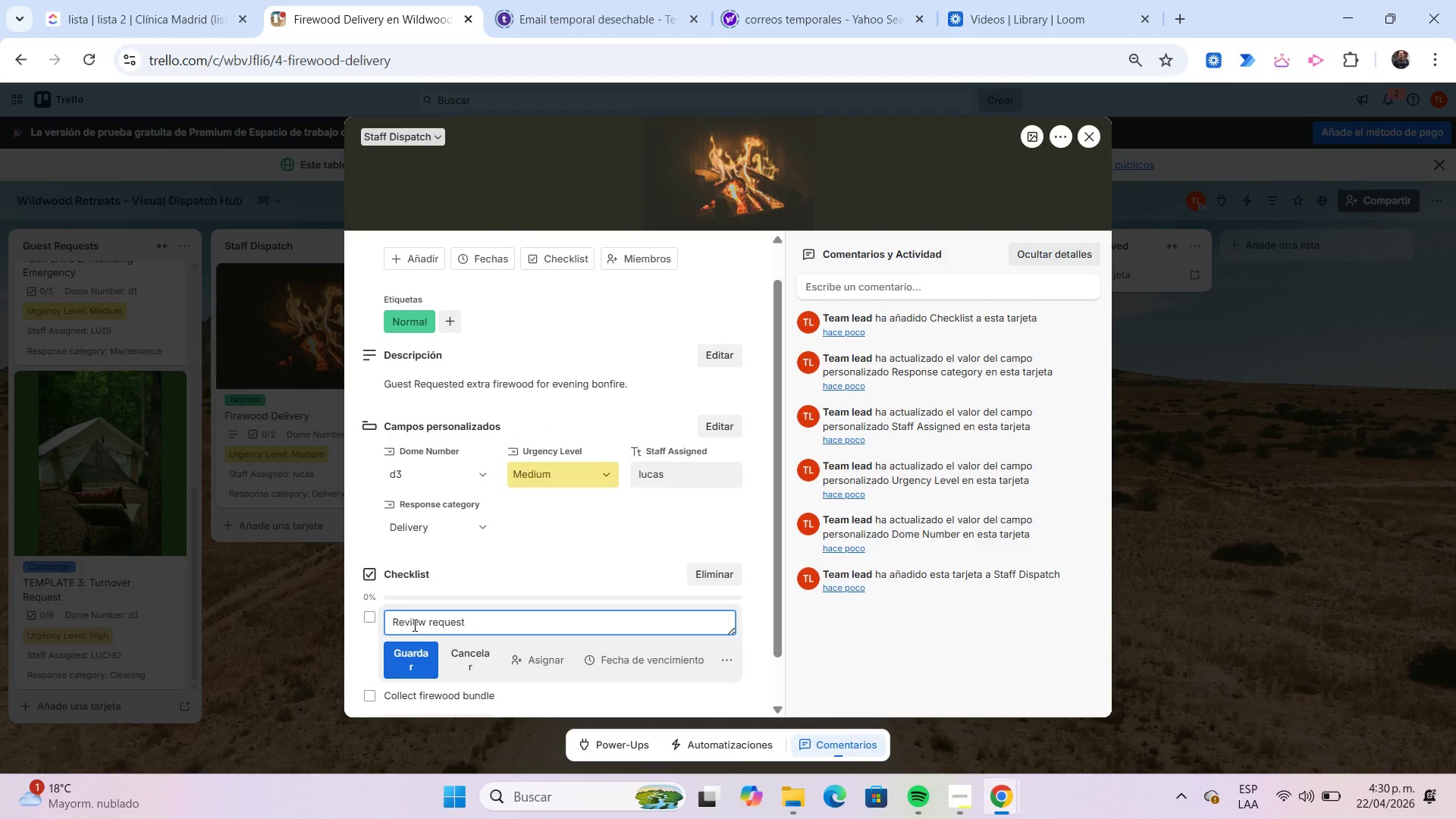 
key(Enter)
 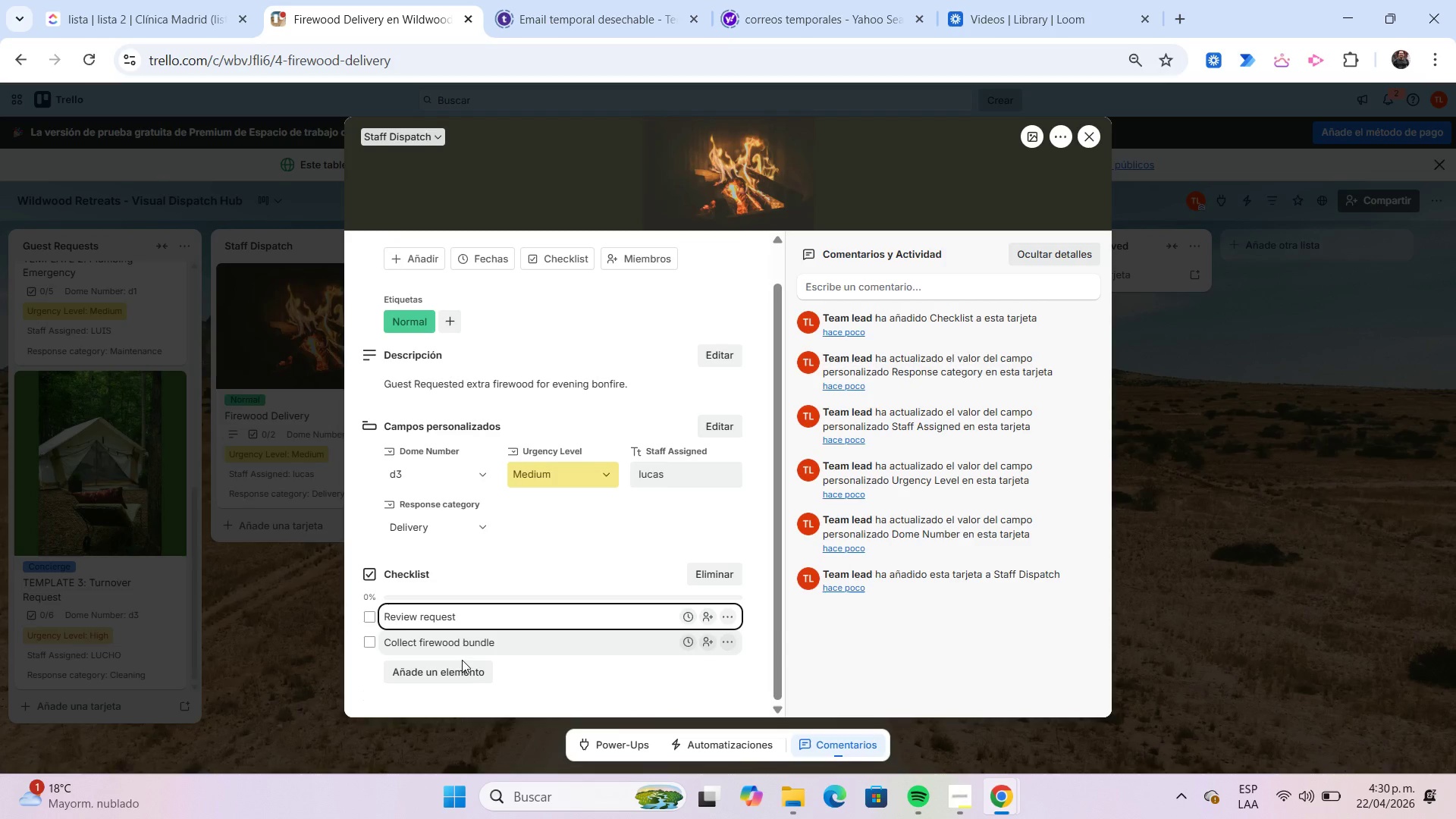 
left_click([465, 667])
 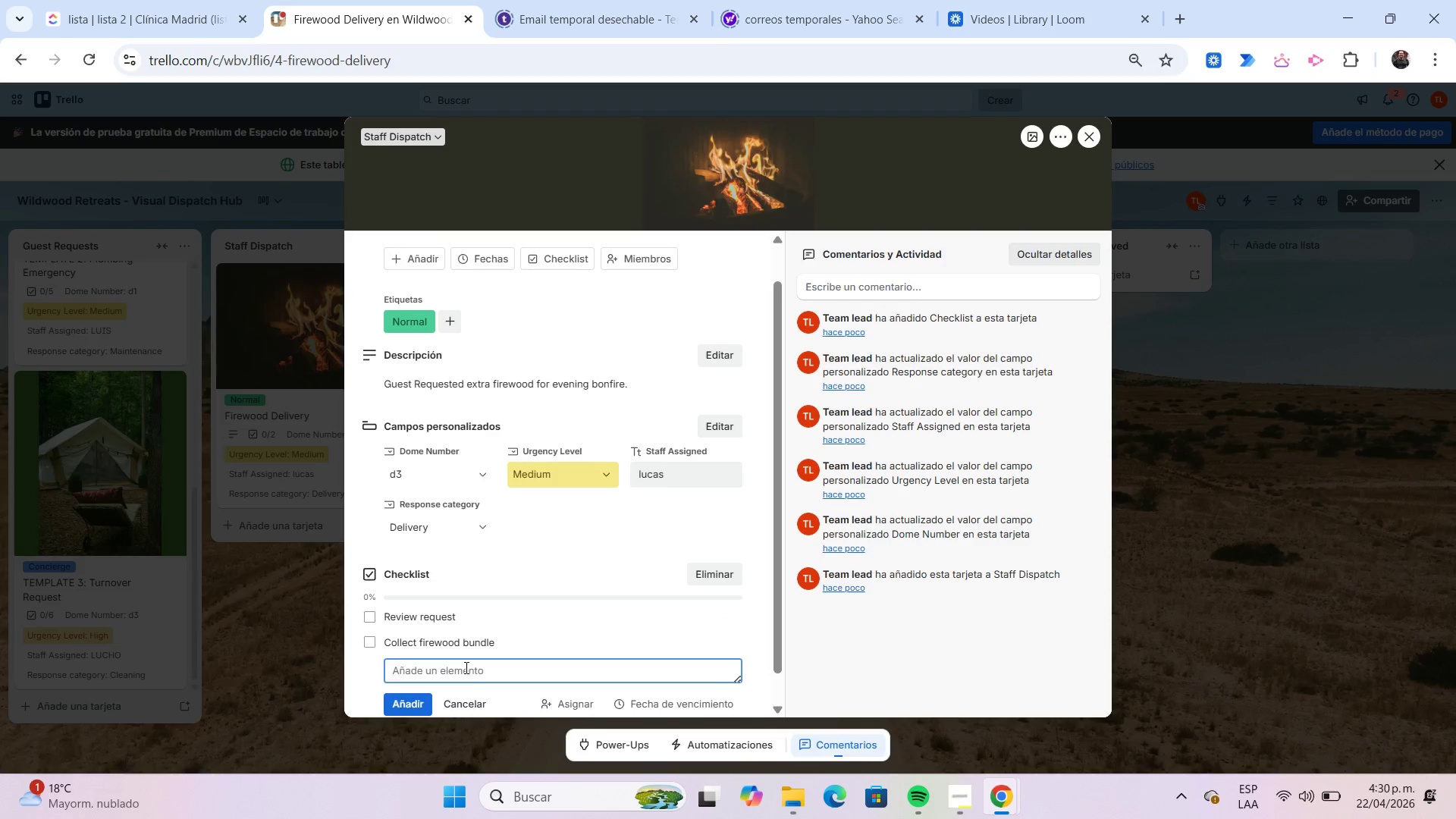 
type(Deliver to dome)
 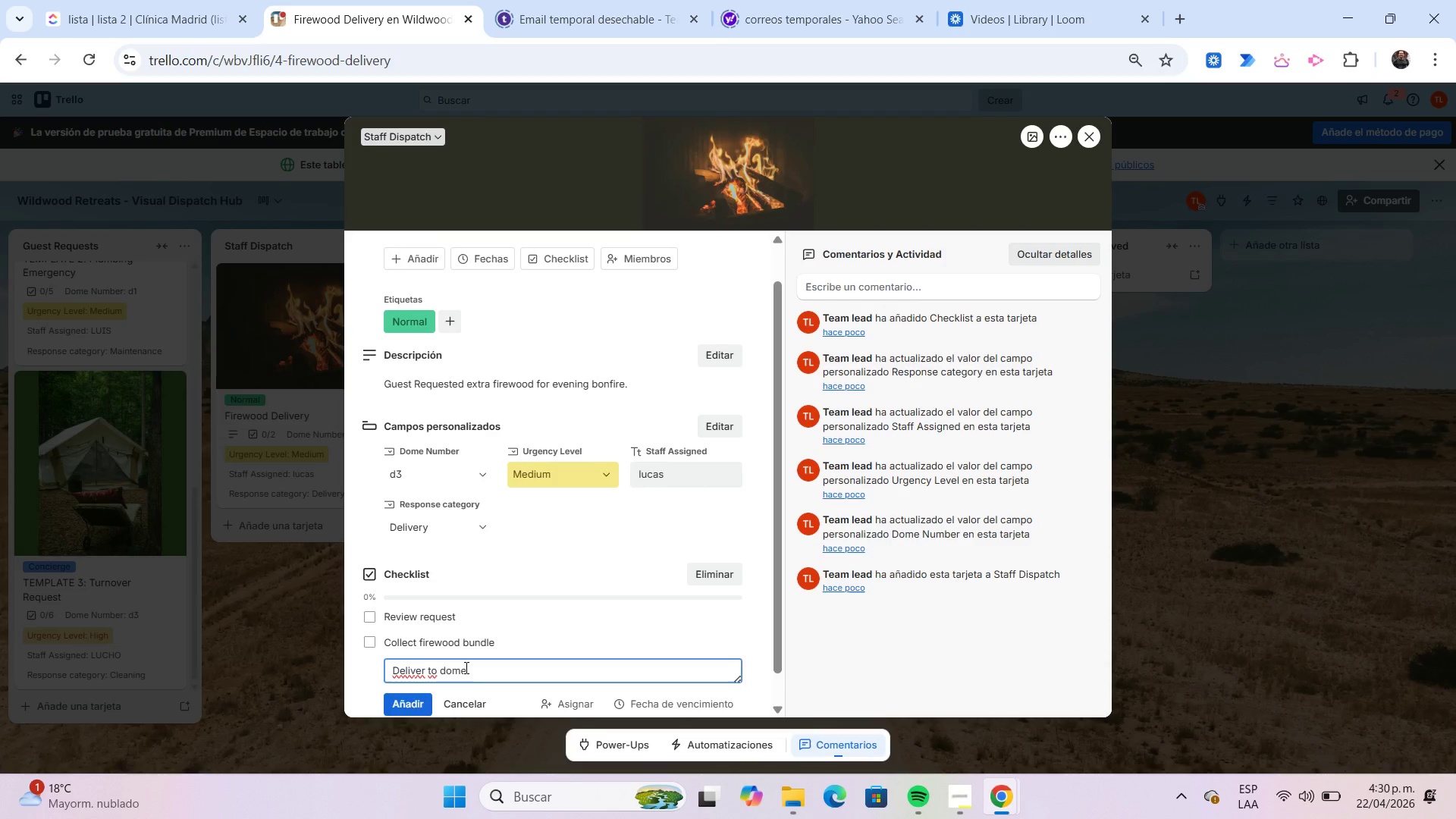 
key(Enter)
 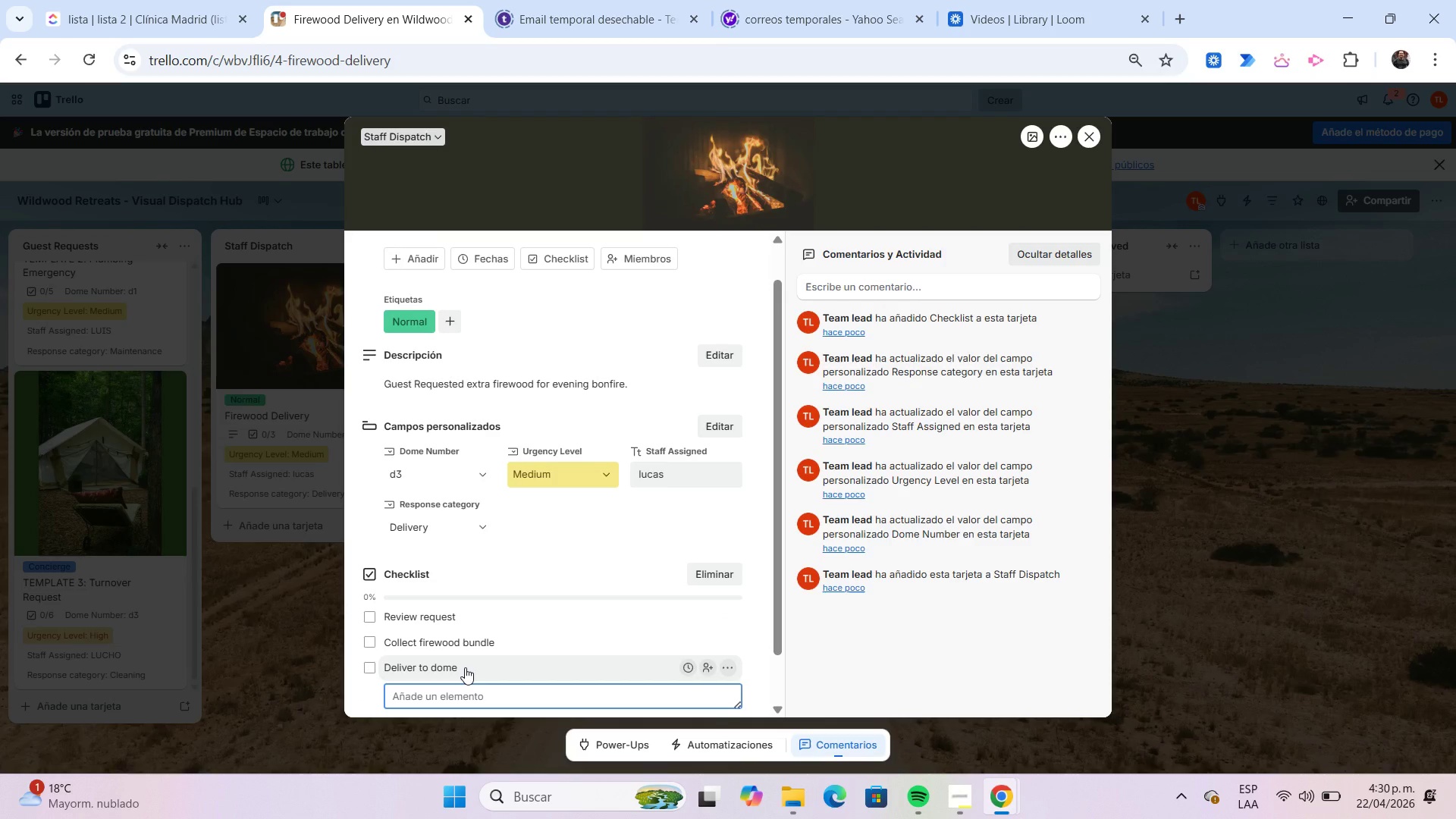 
type(Confirm guest received)
 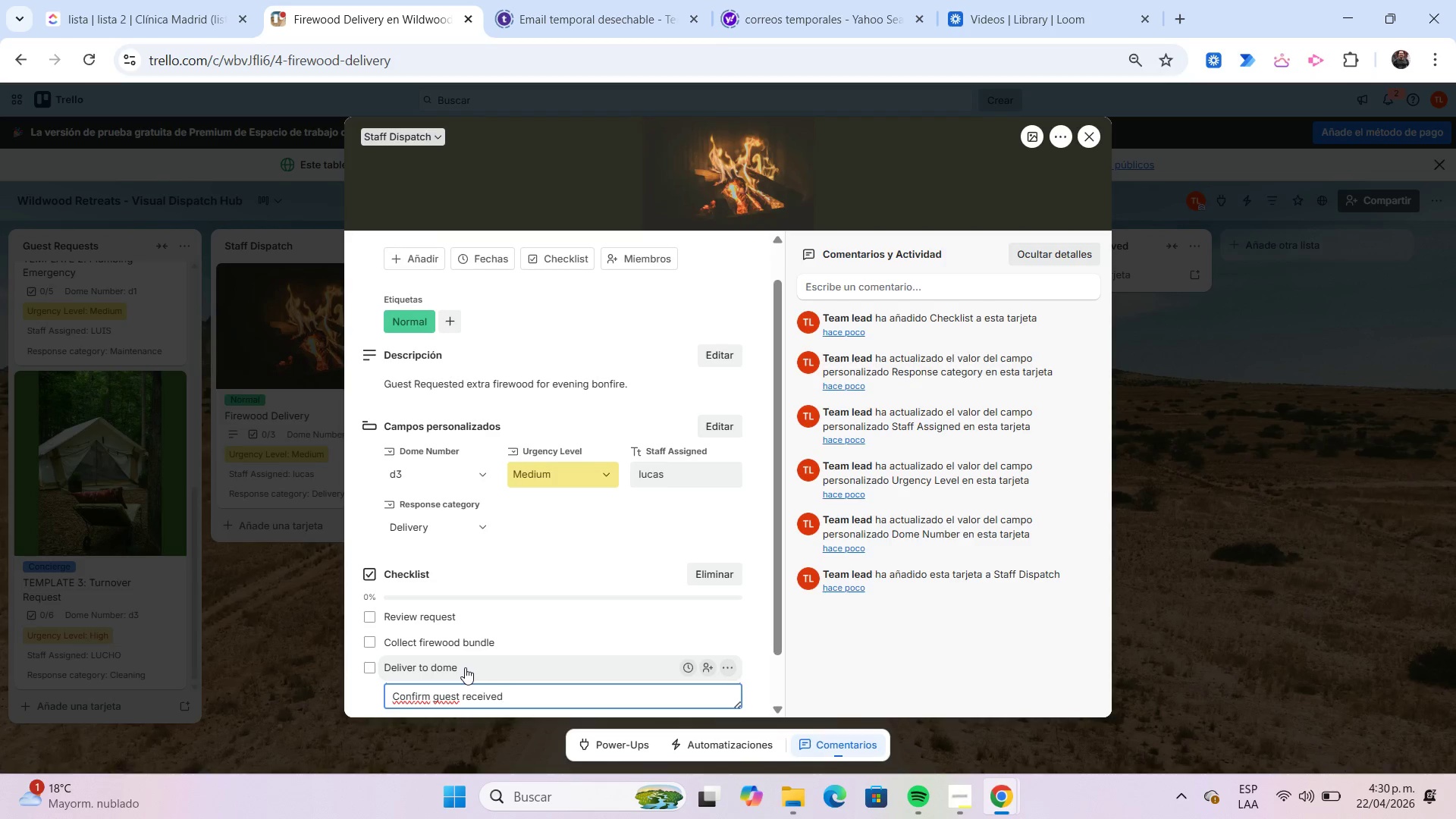 
key(Enter)
 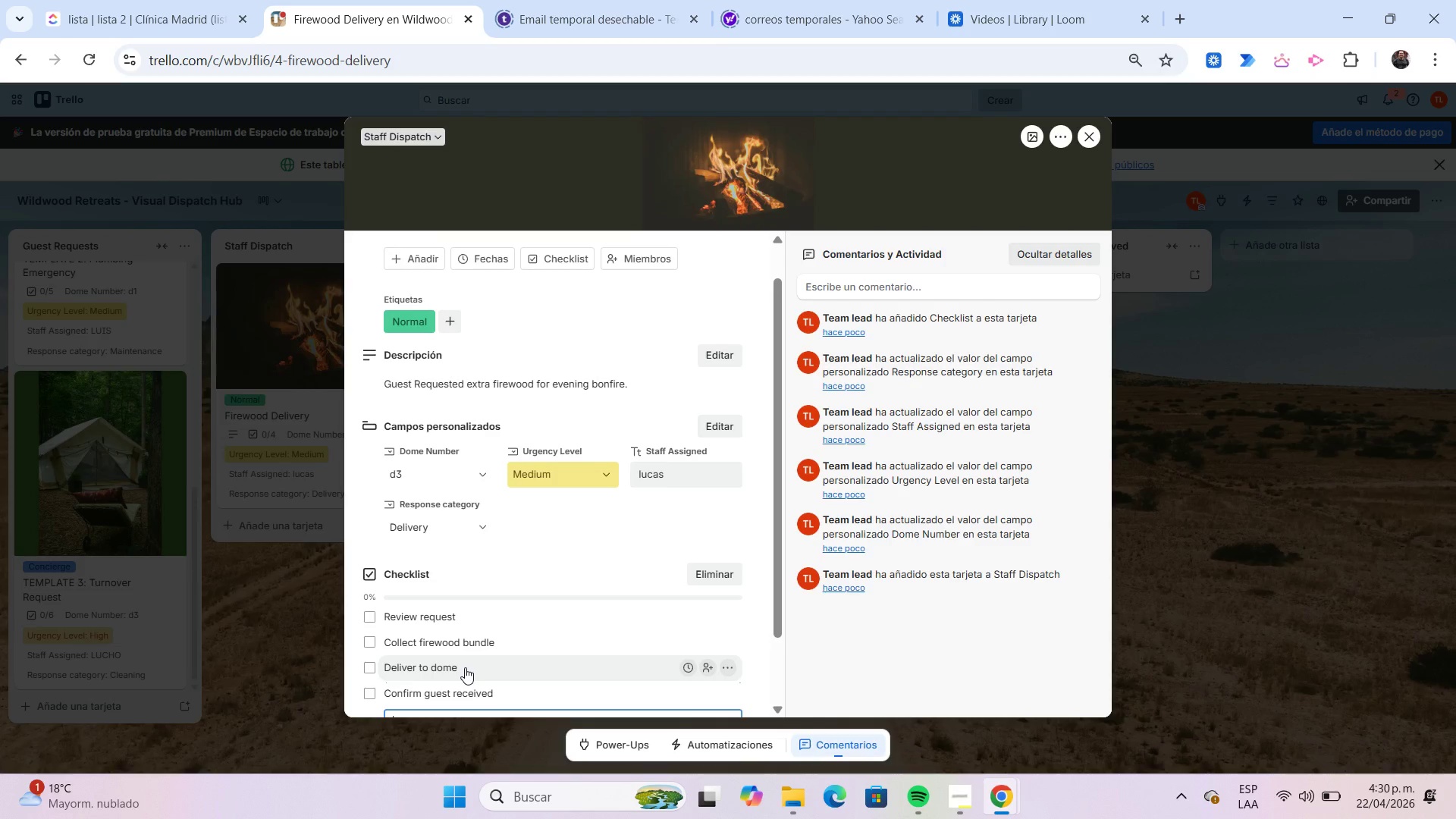 
wait(5.05)
 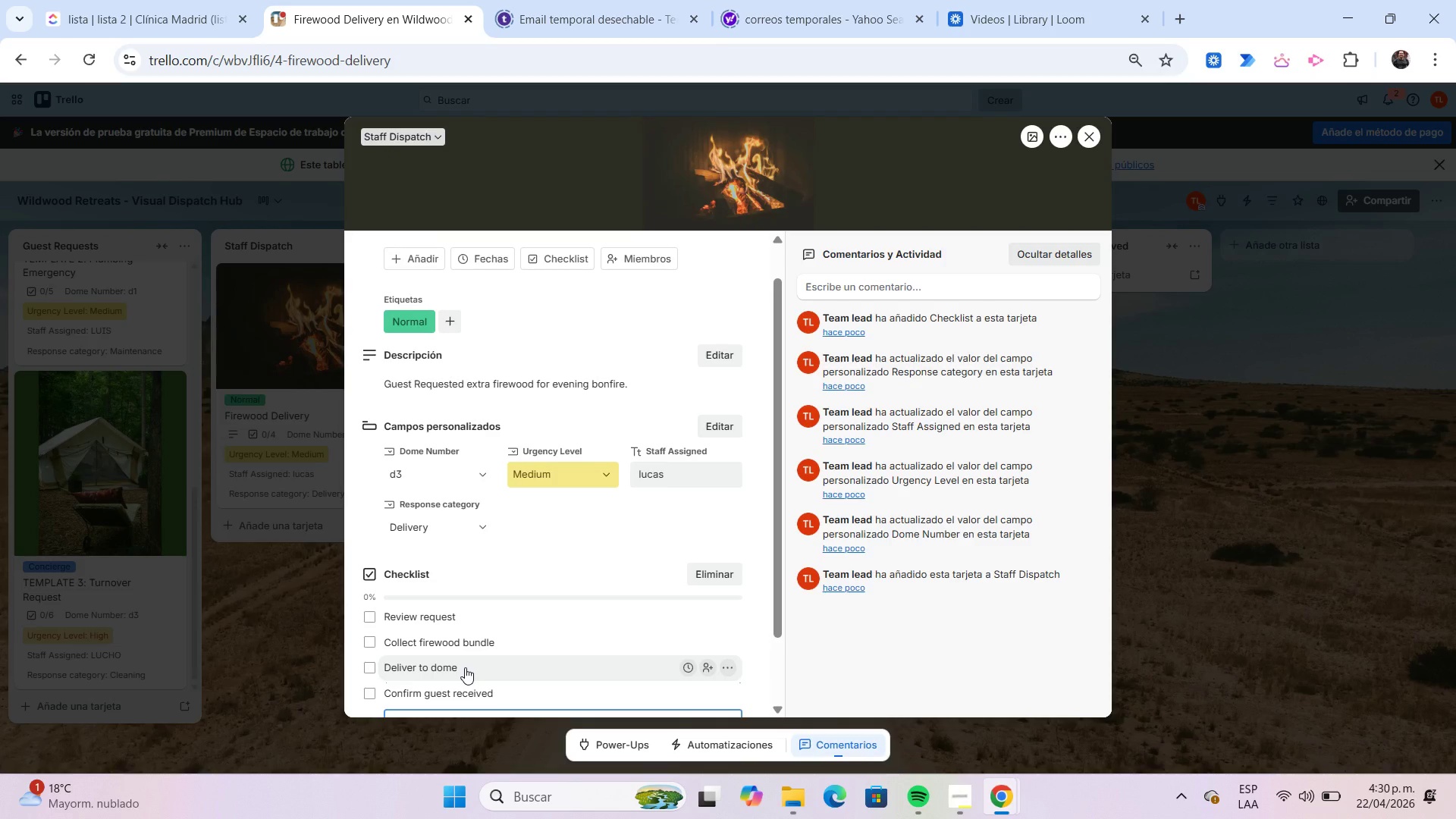 
scroll: coordinate [465, 667], scroll_direction: down, amount: 1.0
 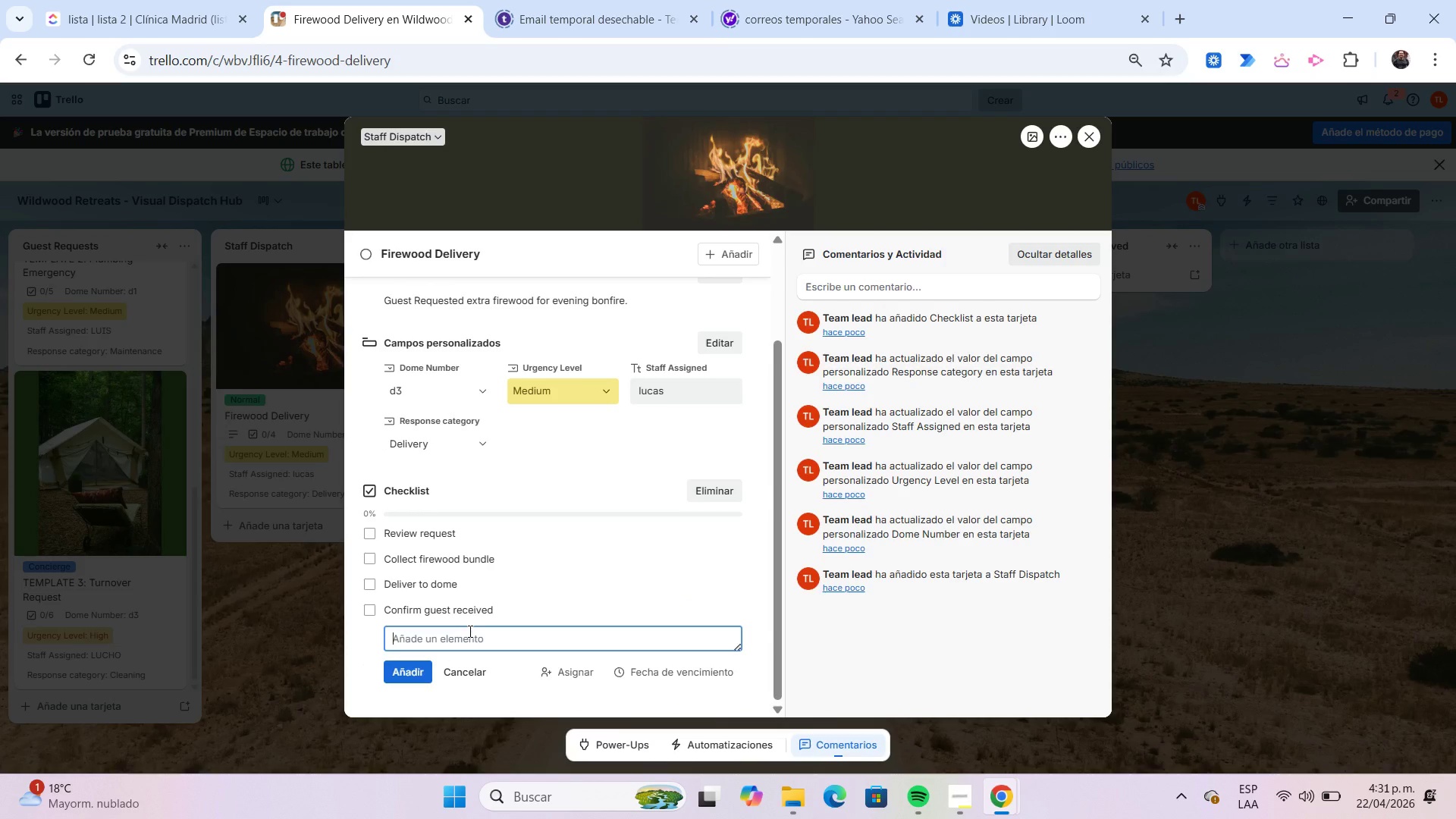 
type(Close request)
 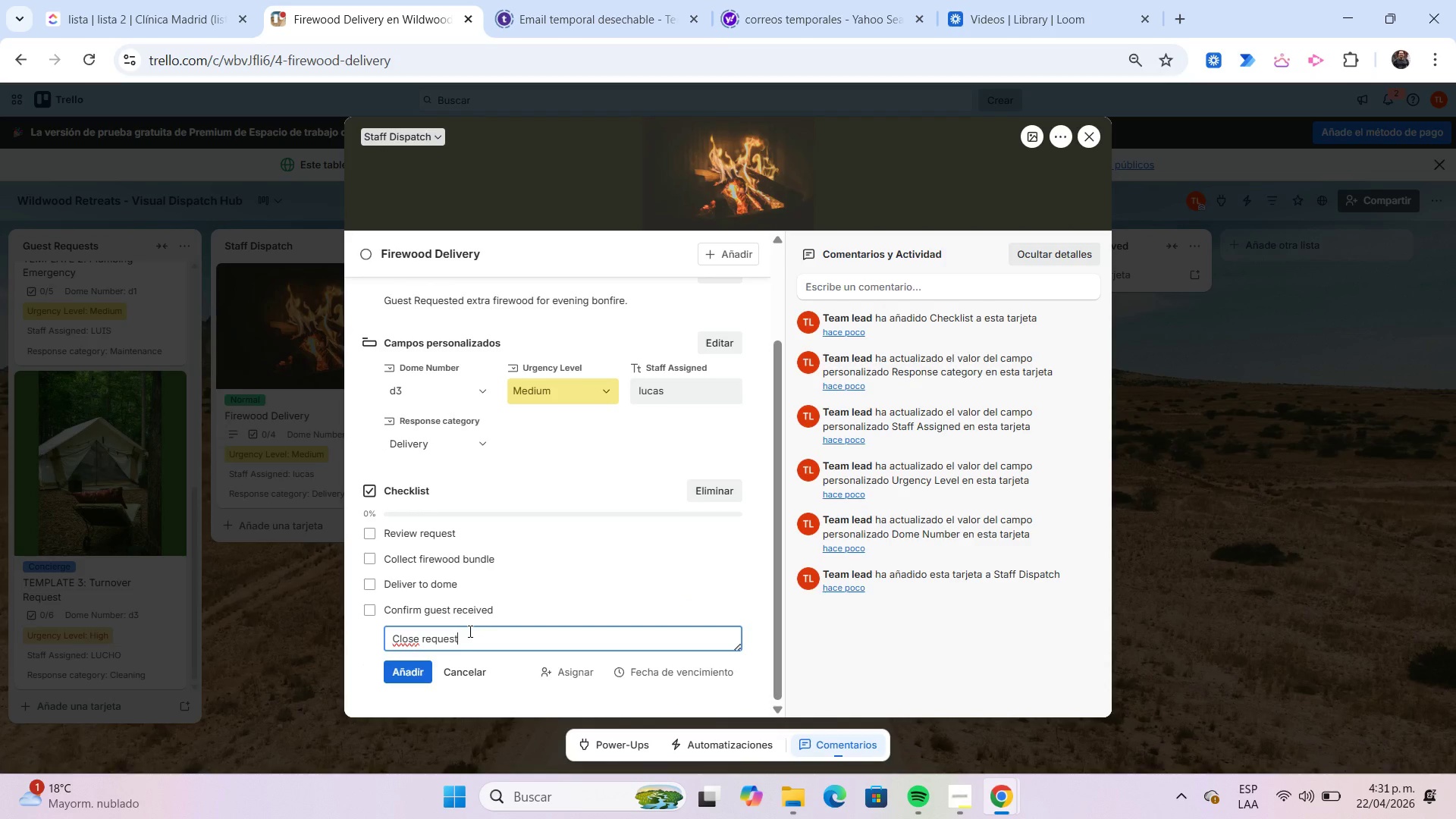 
key(Enter)
 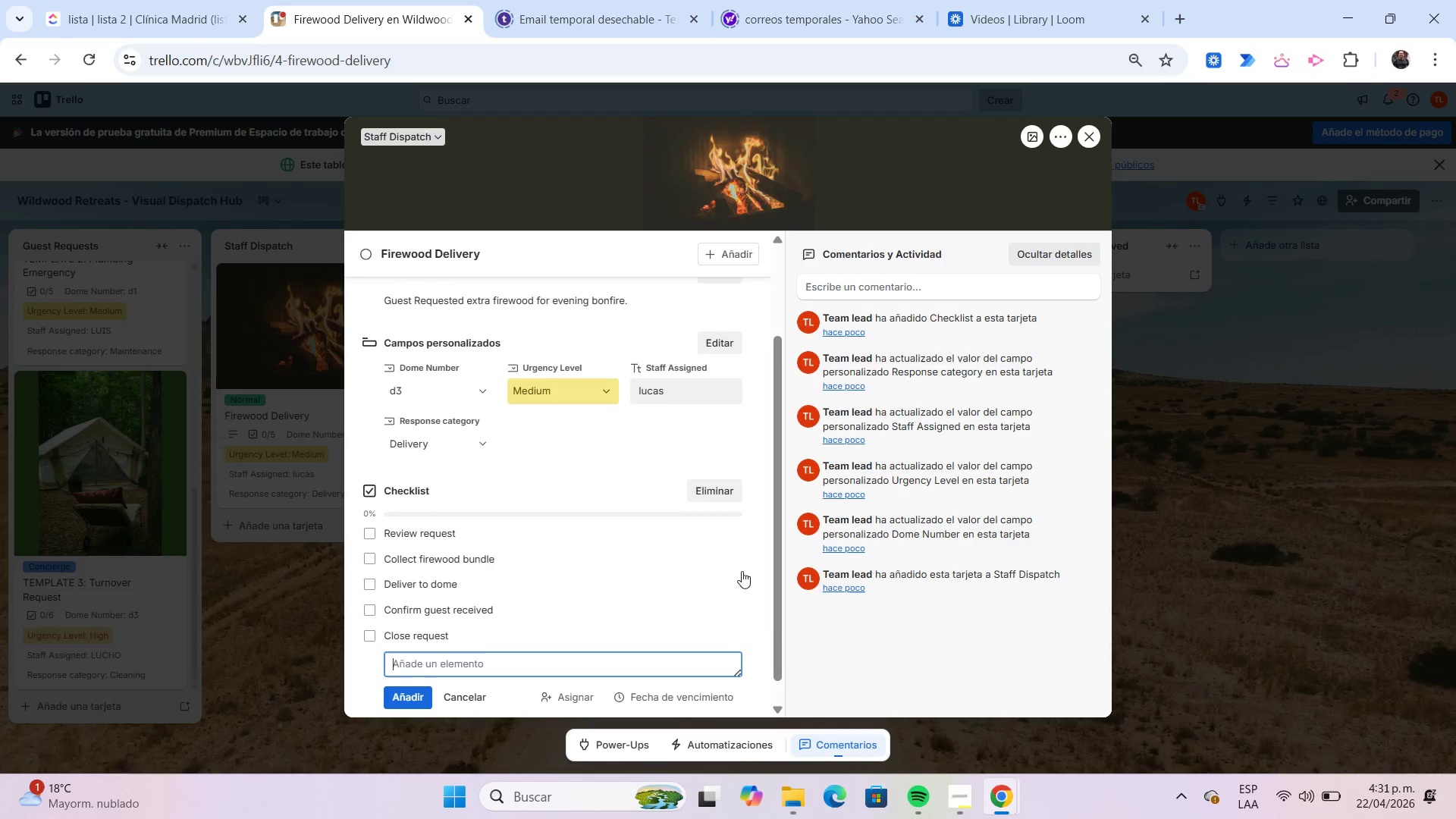 
left_click([756, 557])
 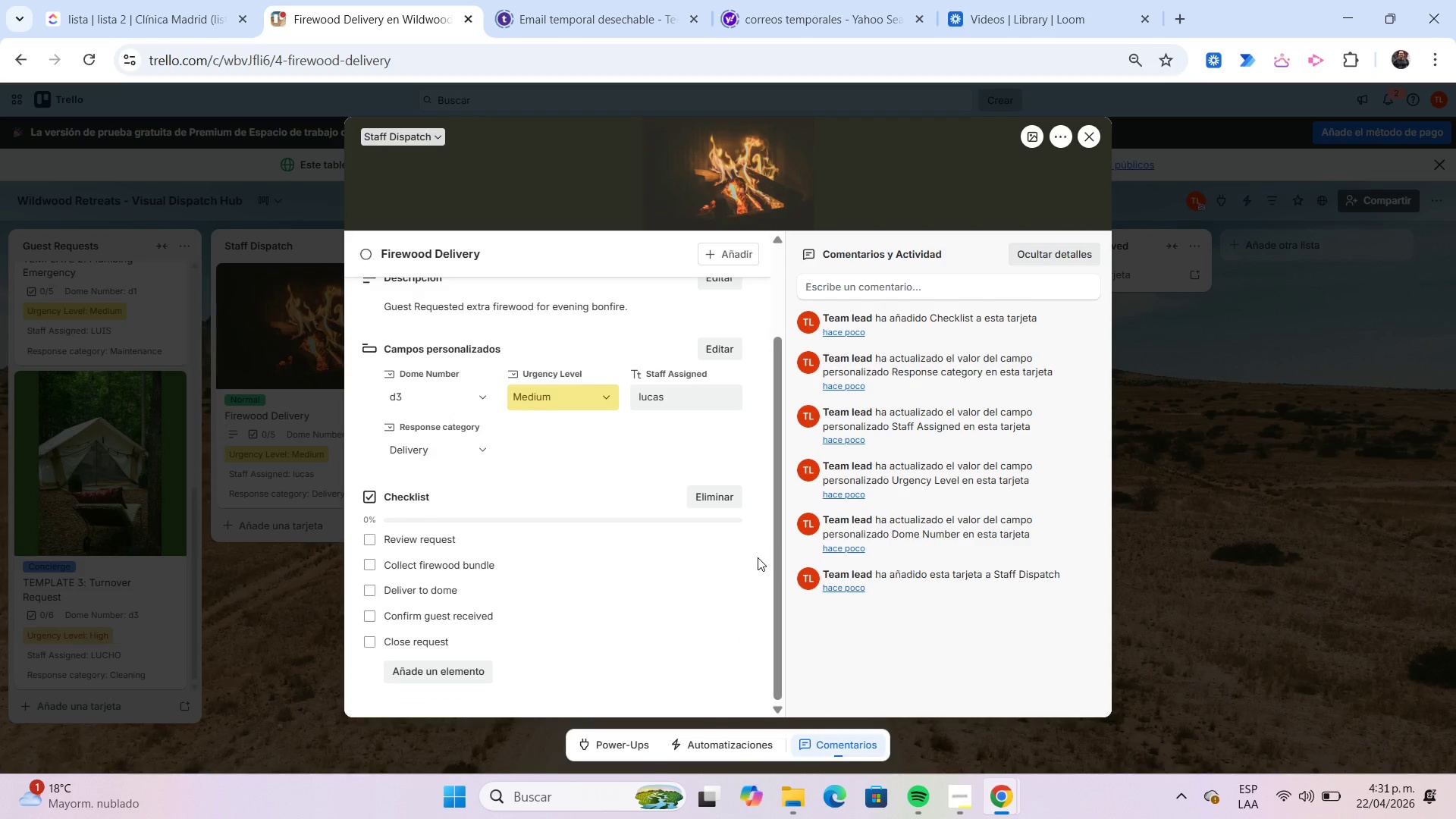 
scroll: coordinate [761, 559], scroll_direction: up, amount: 5.0
 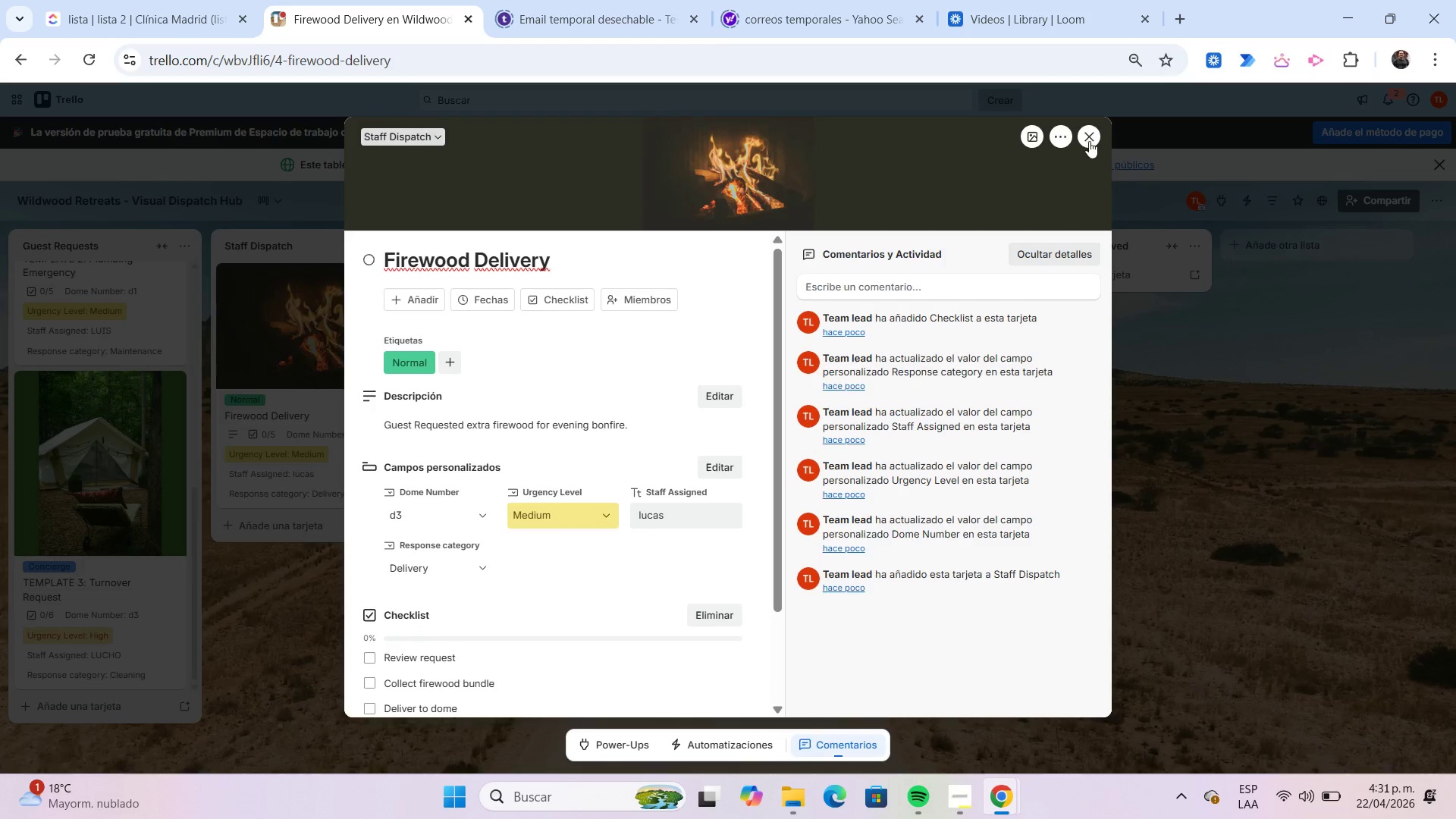 
left_click([1090, 141])
 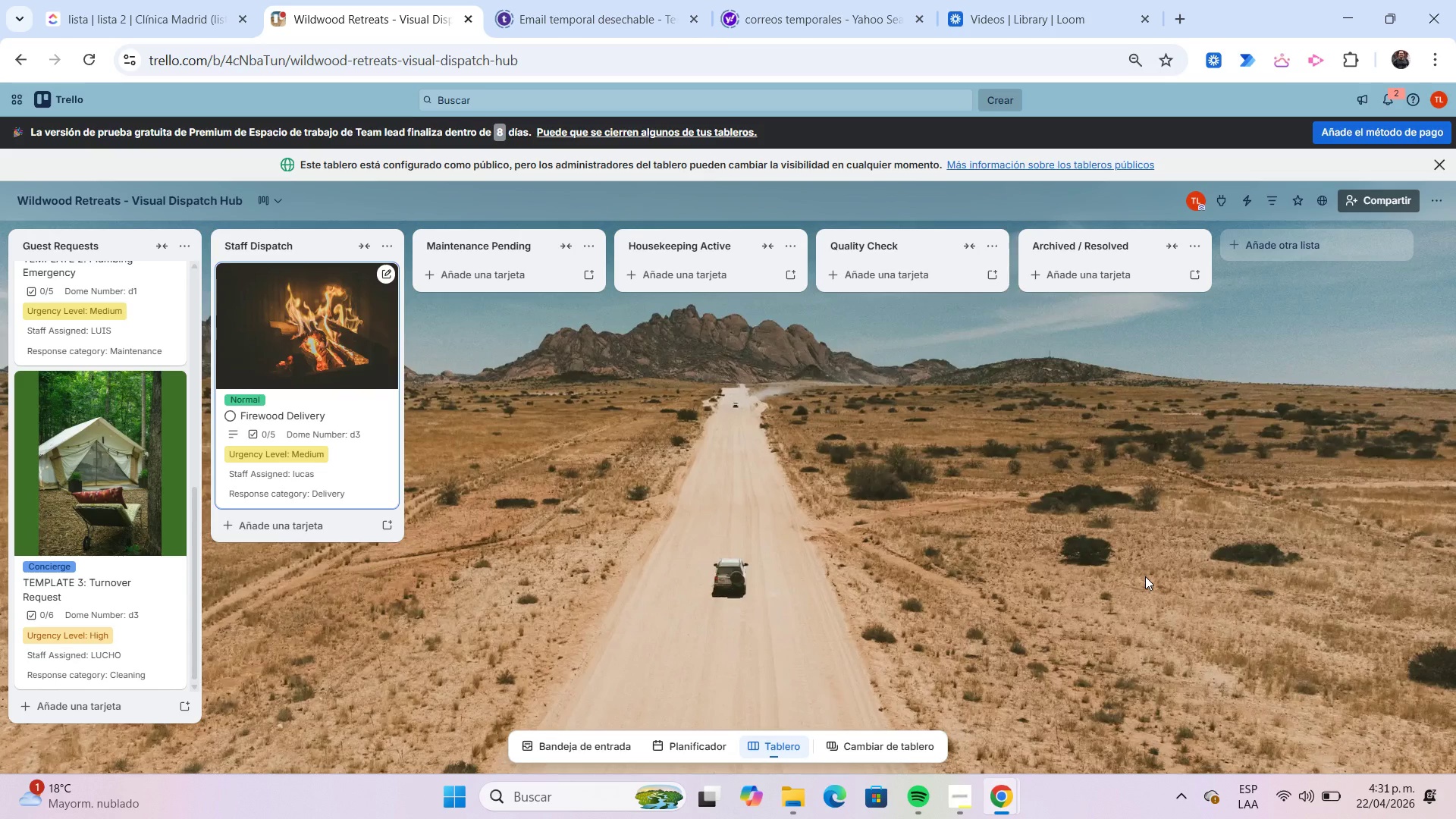 
wait(10.0)
 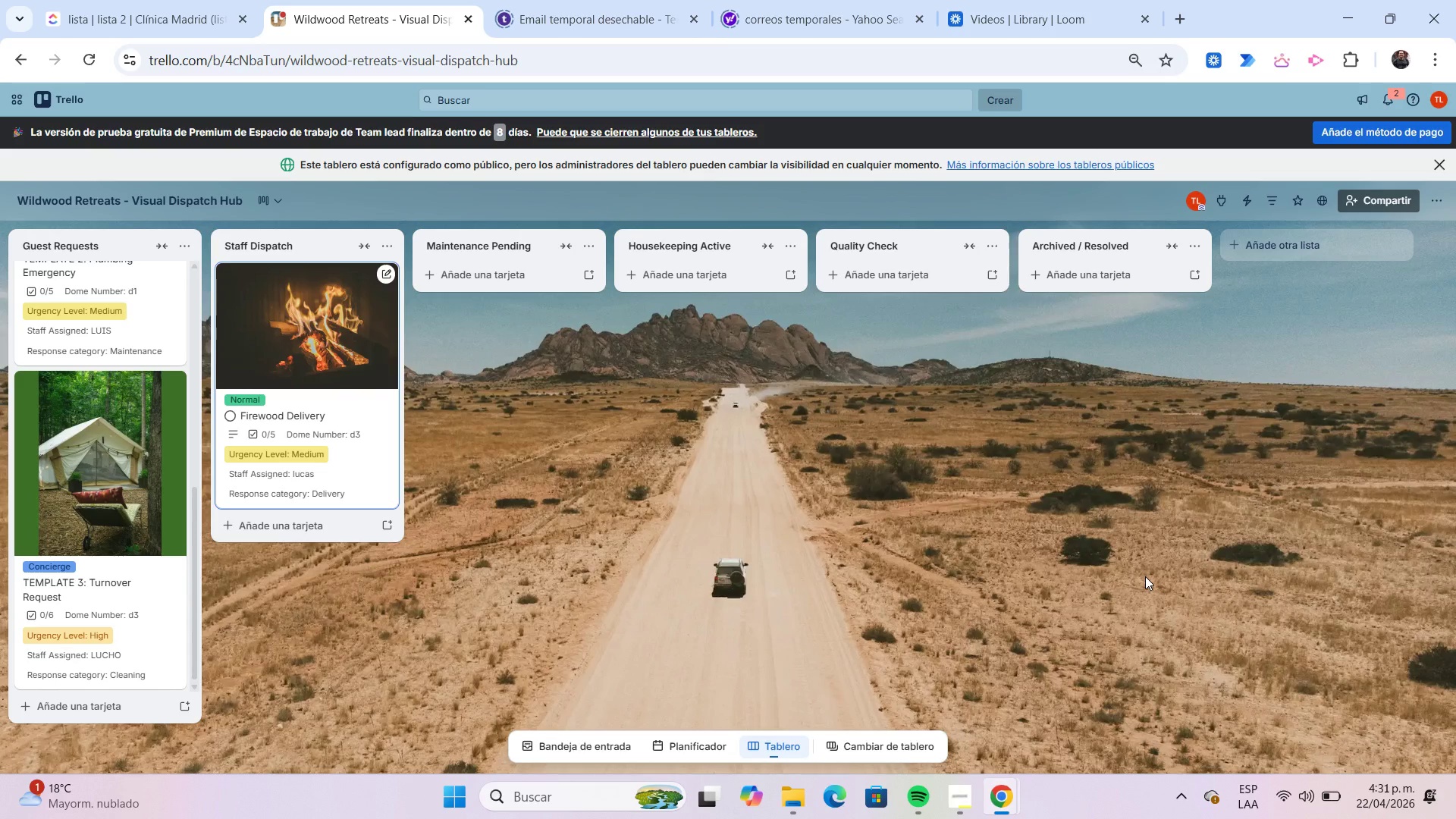 
left_click([971, 786])
 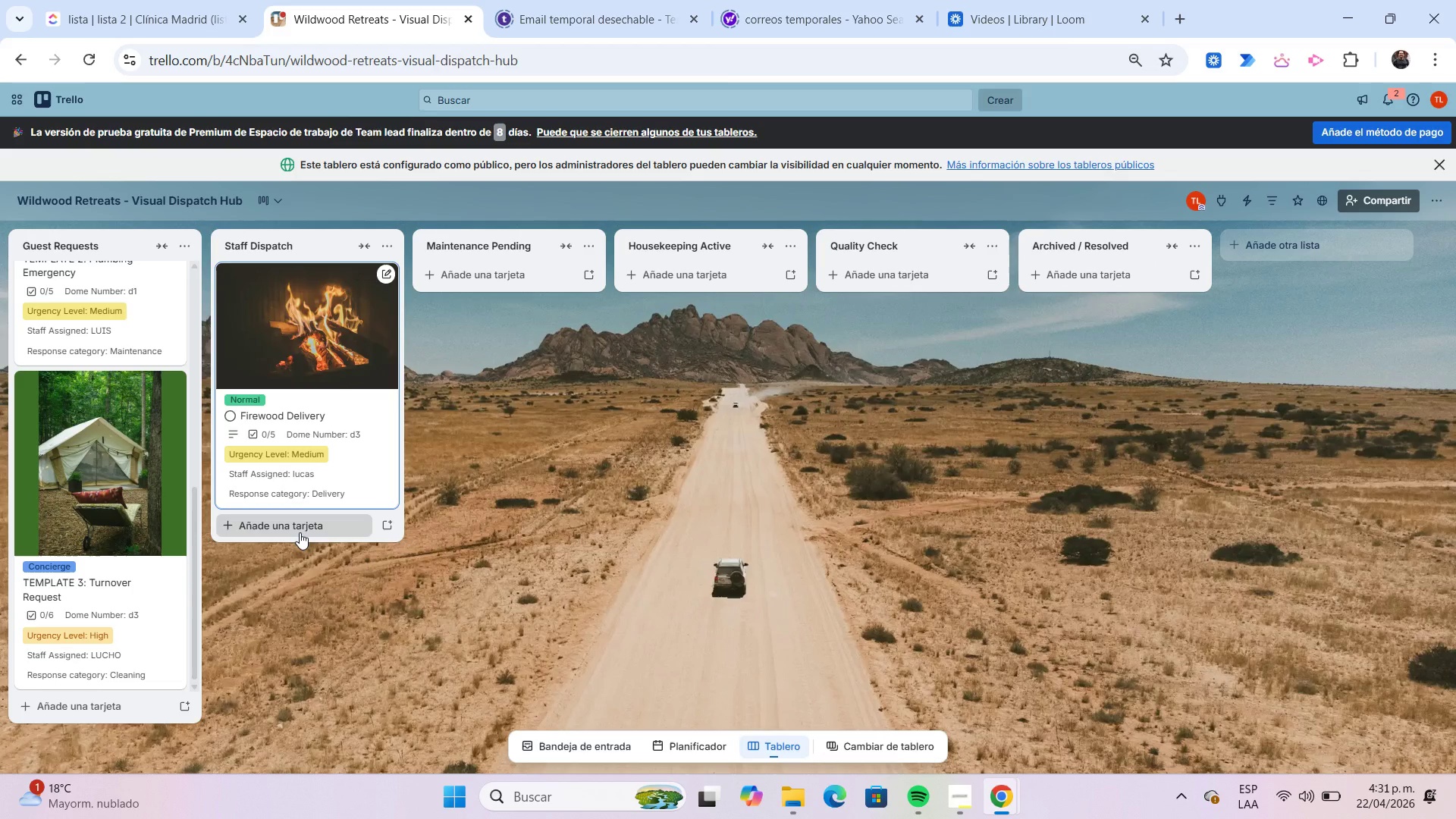 
wait(7.64)
 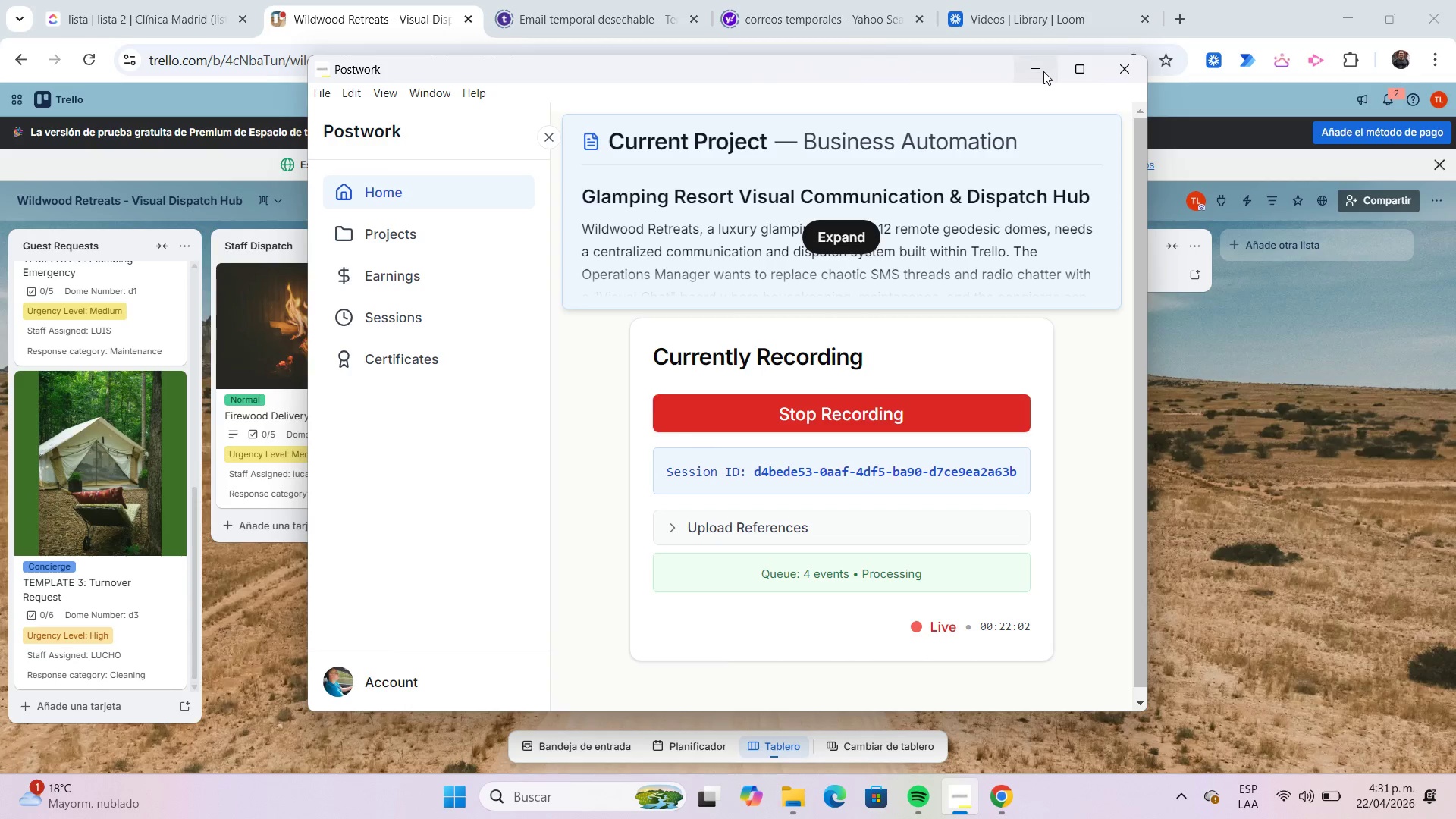 
left_click([300, 532])
 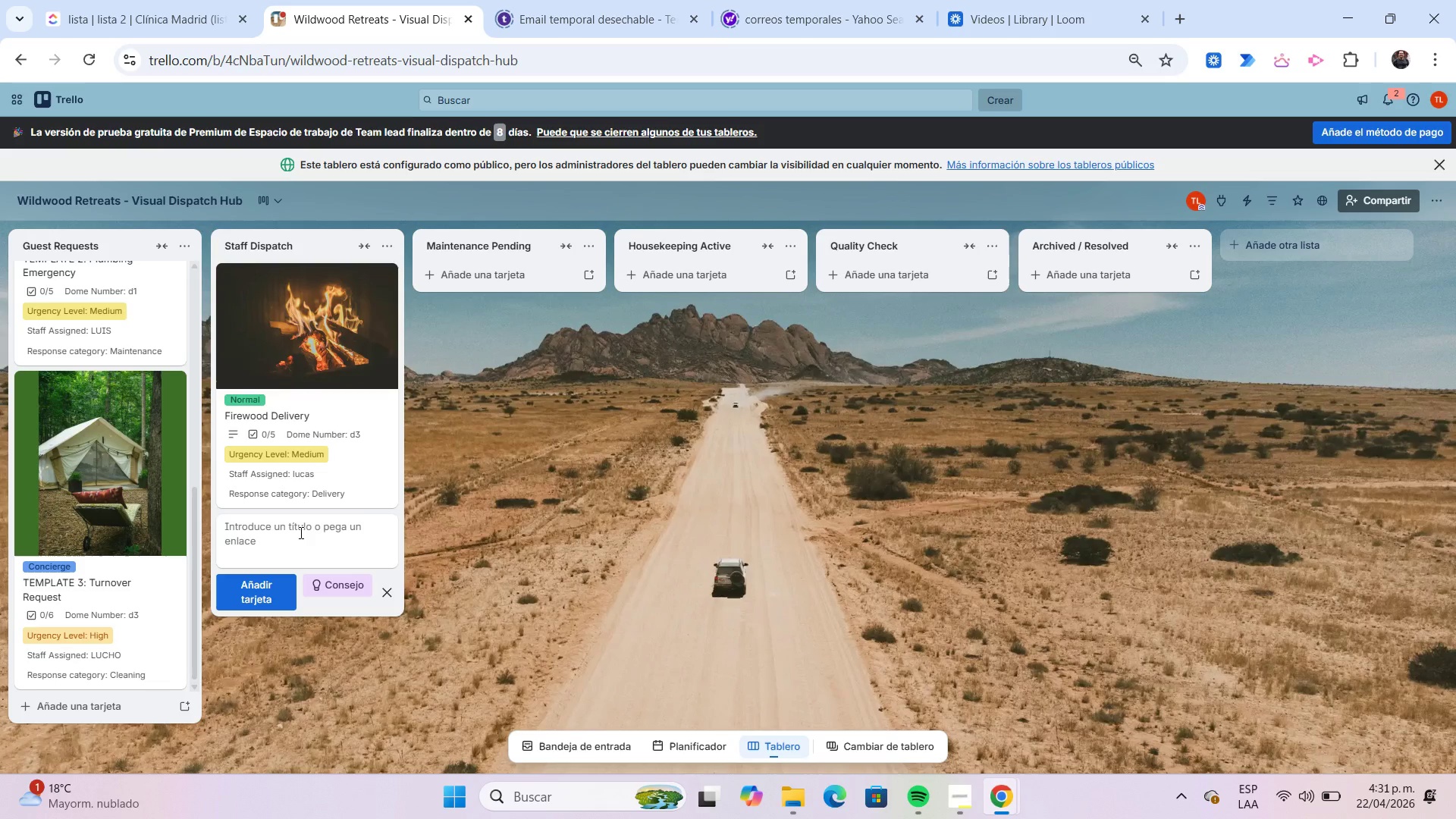 
wait(8.05)
 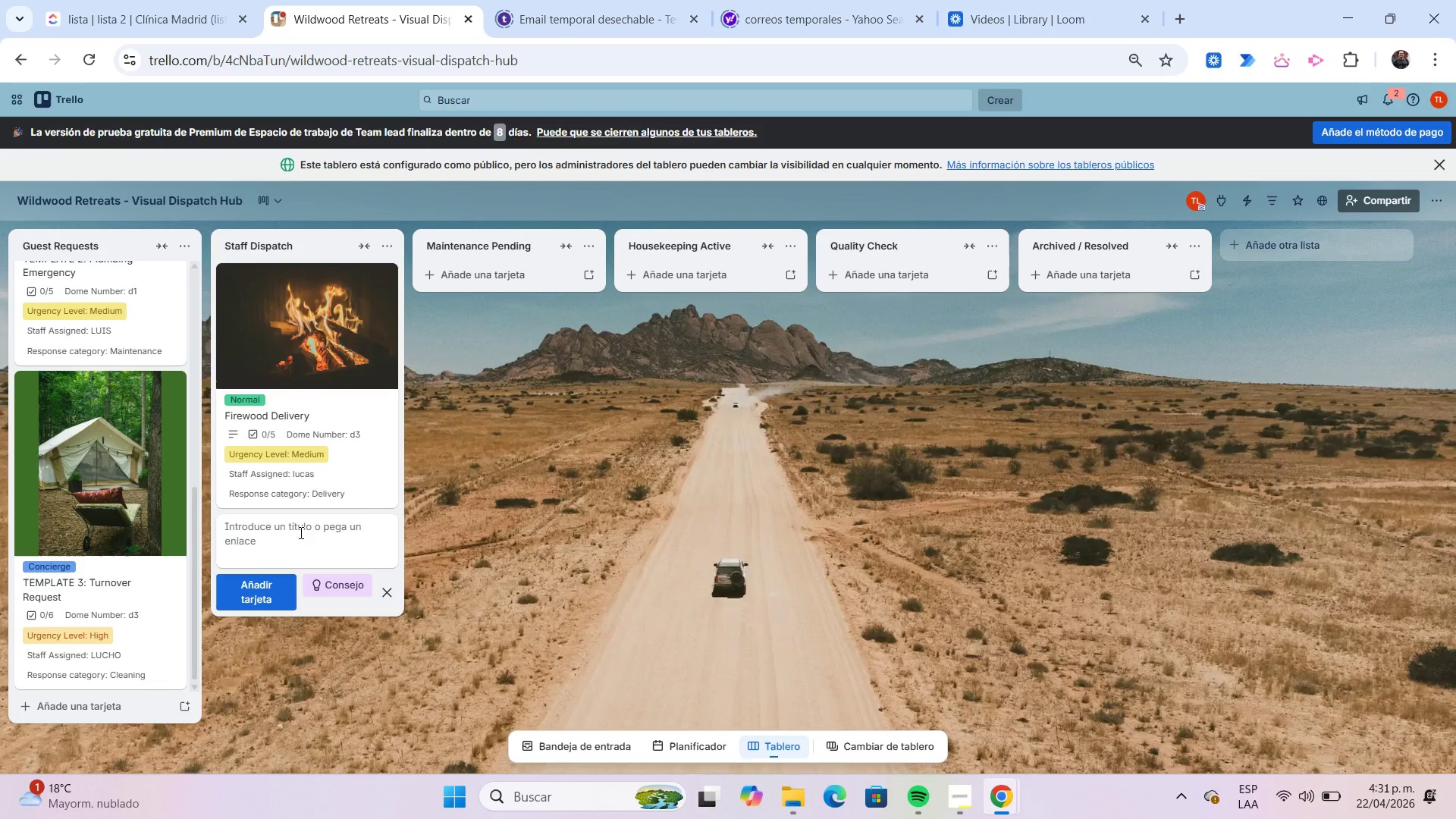 
type(Ice Delivety)
 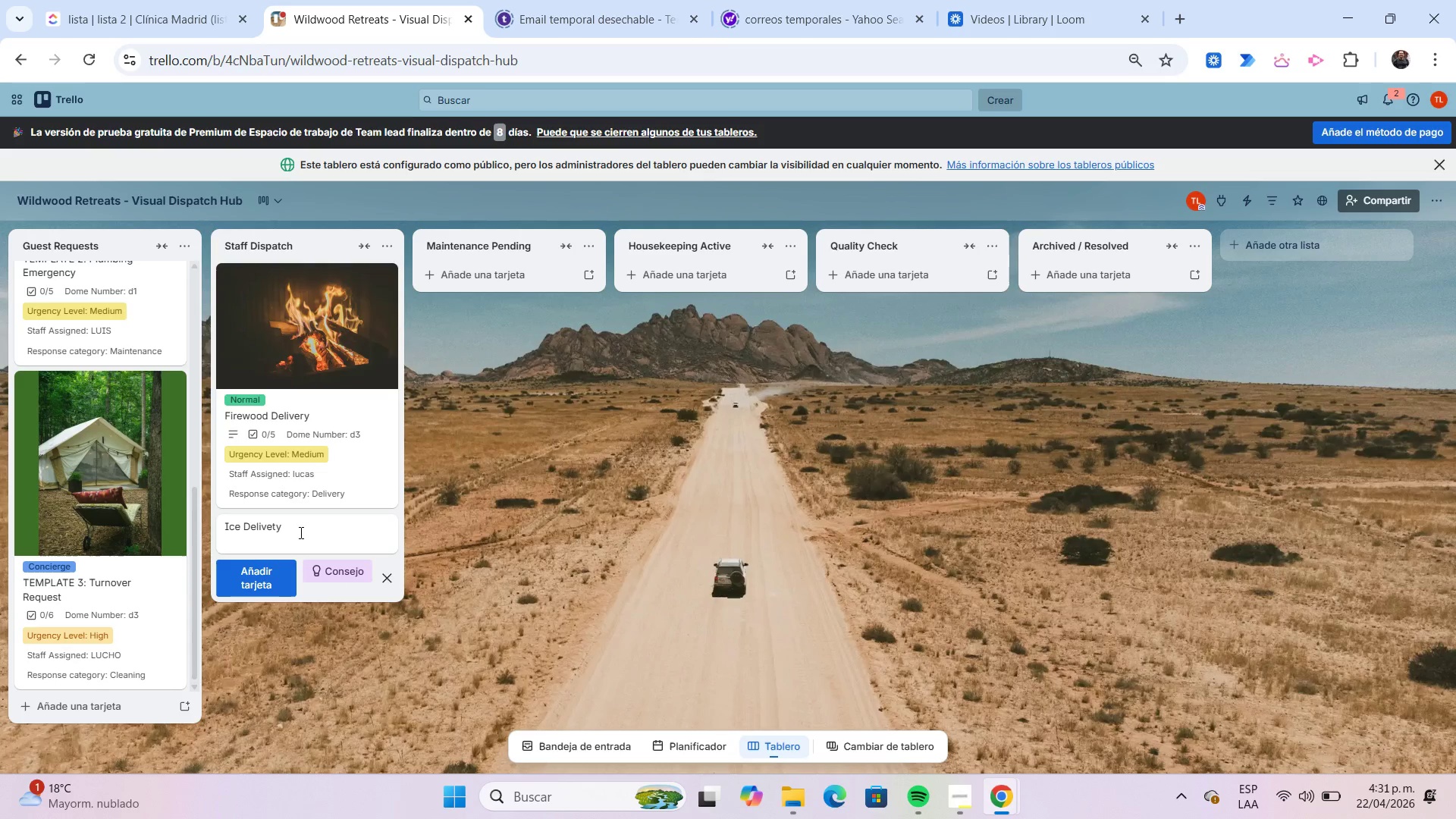 
key(Enter)
 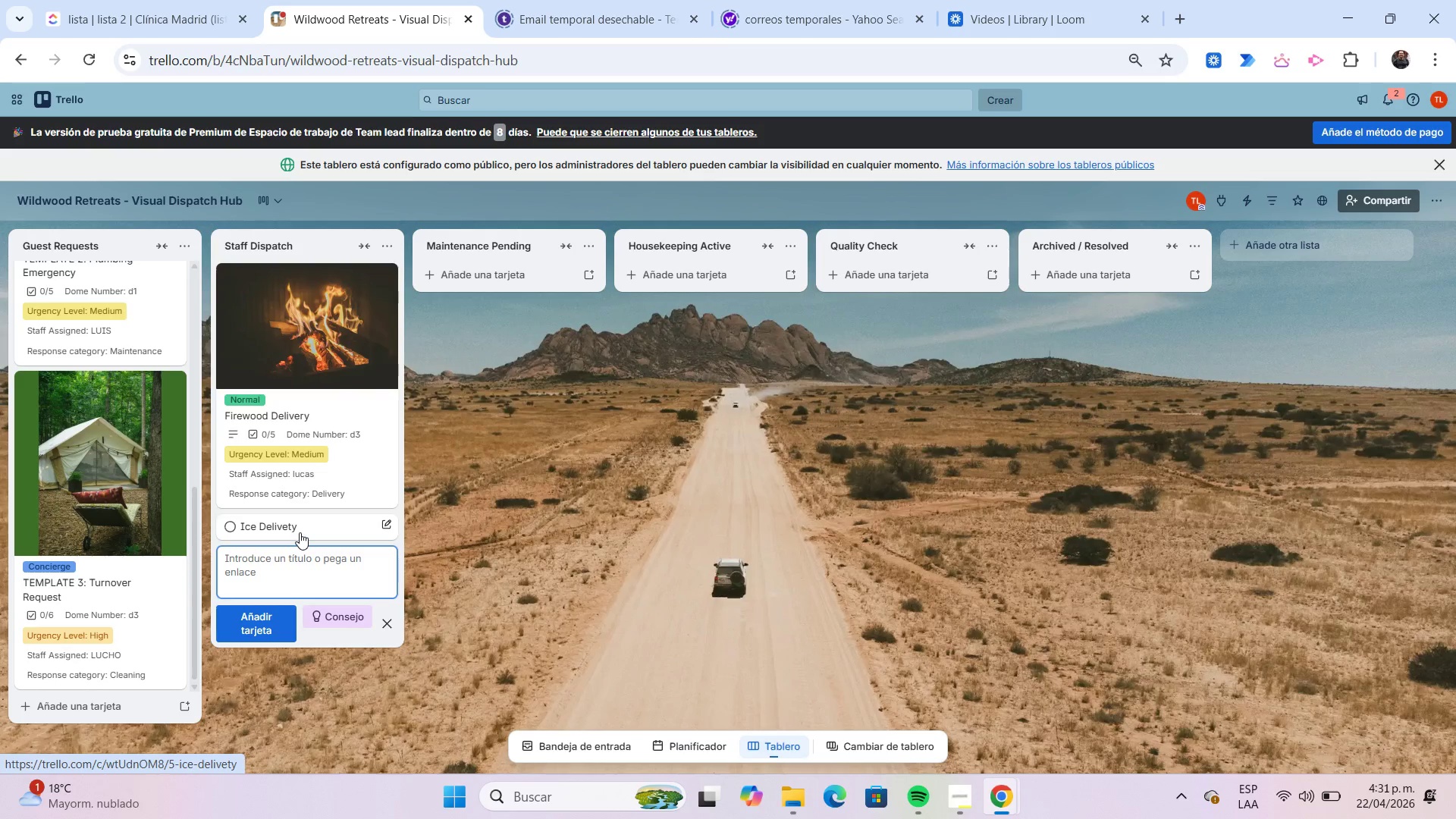 
left_click([300, 532])
 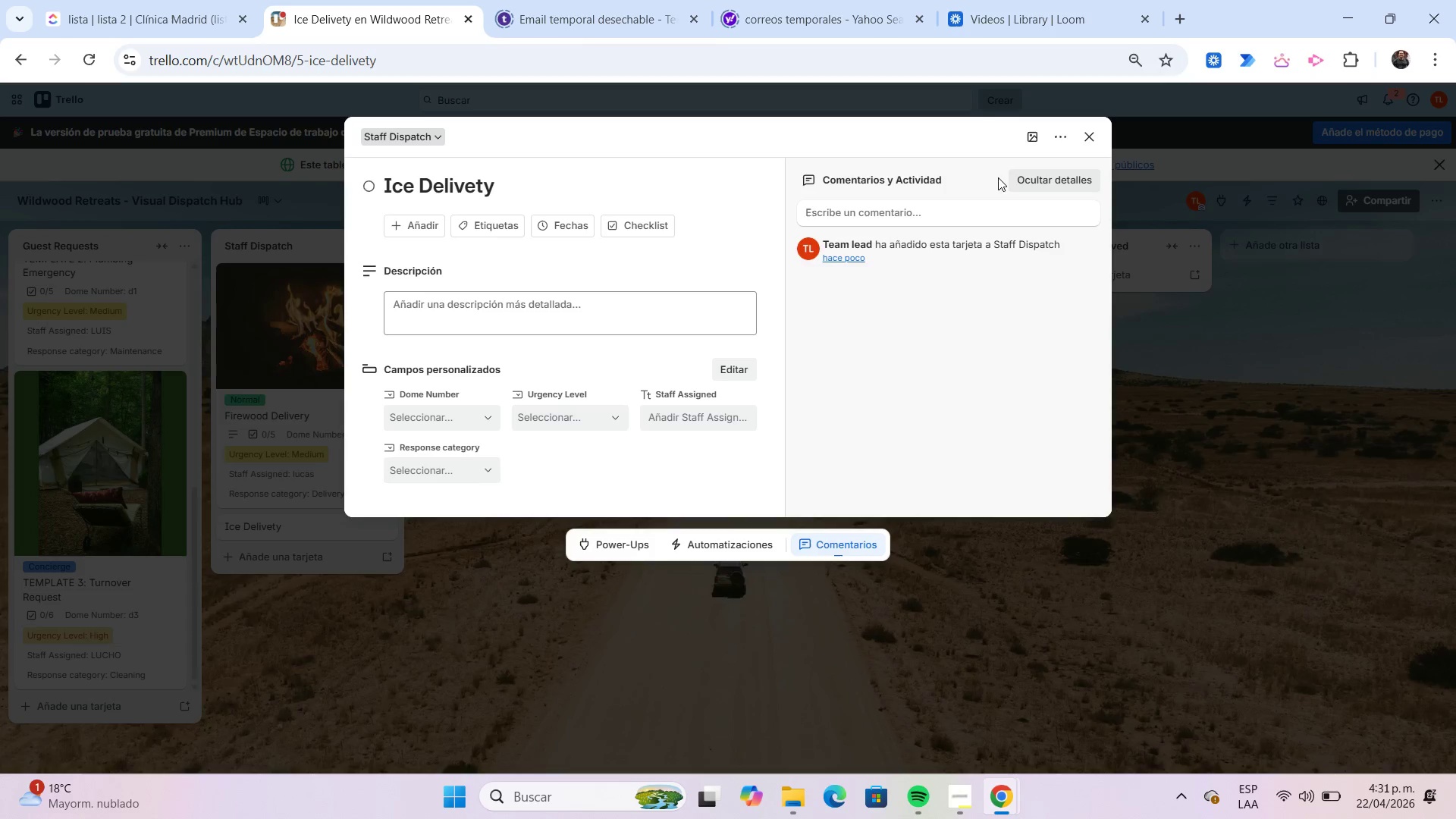 
left_click([1032, 143])
 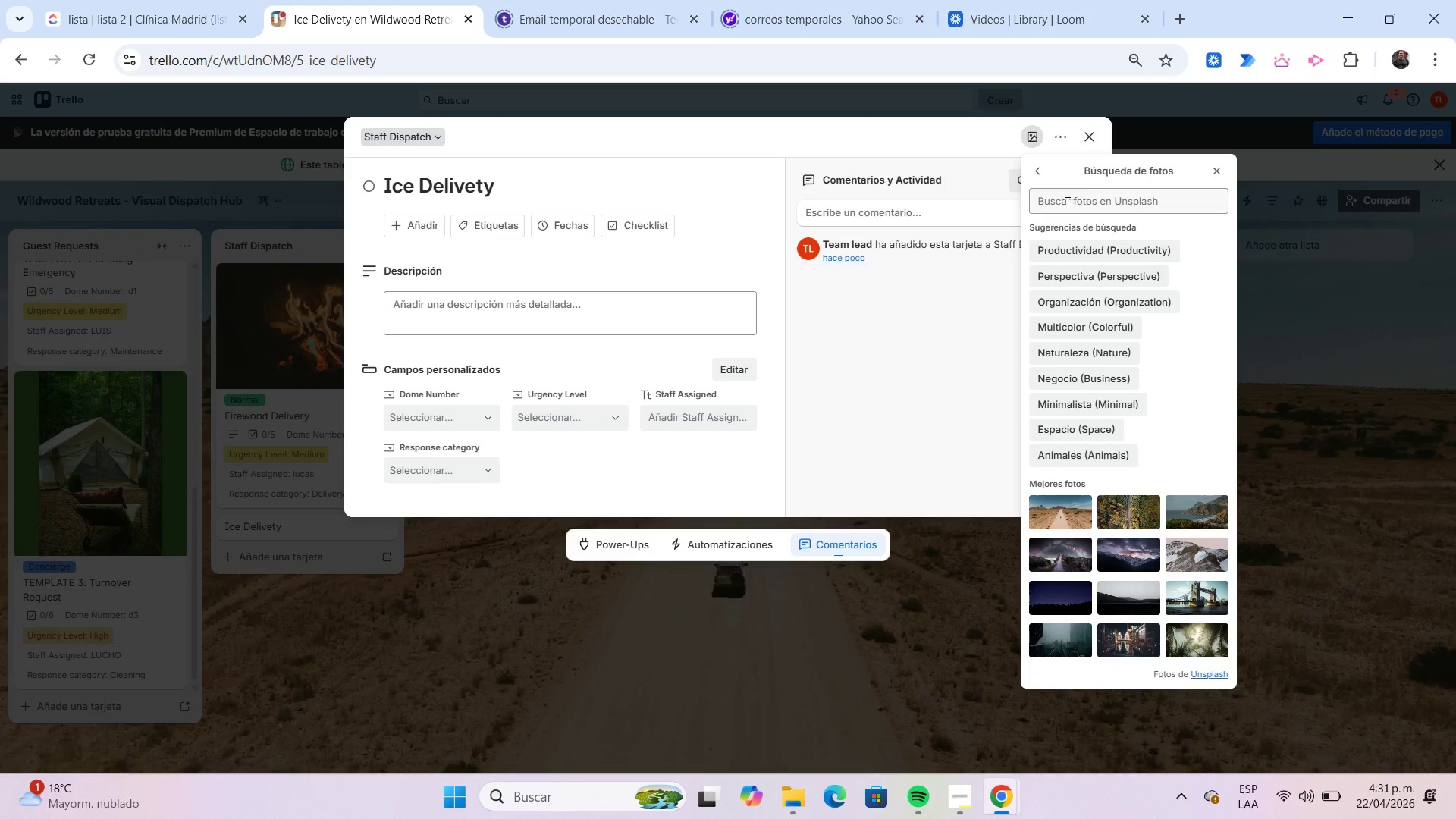 
wait(5.23)
 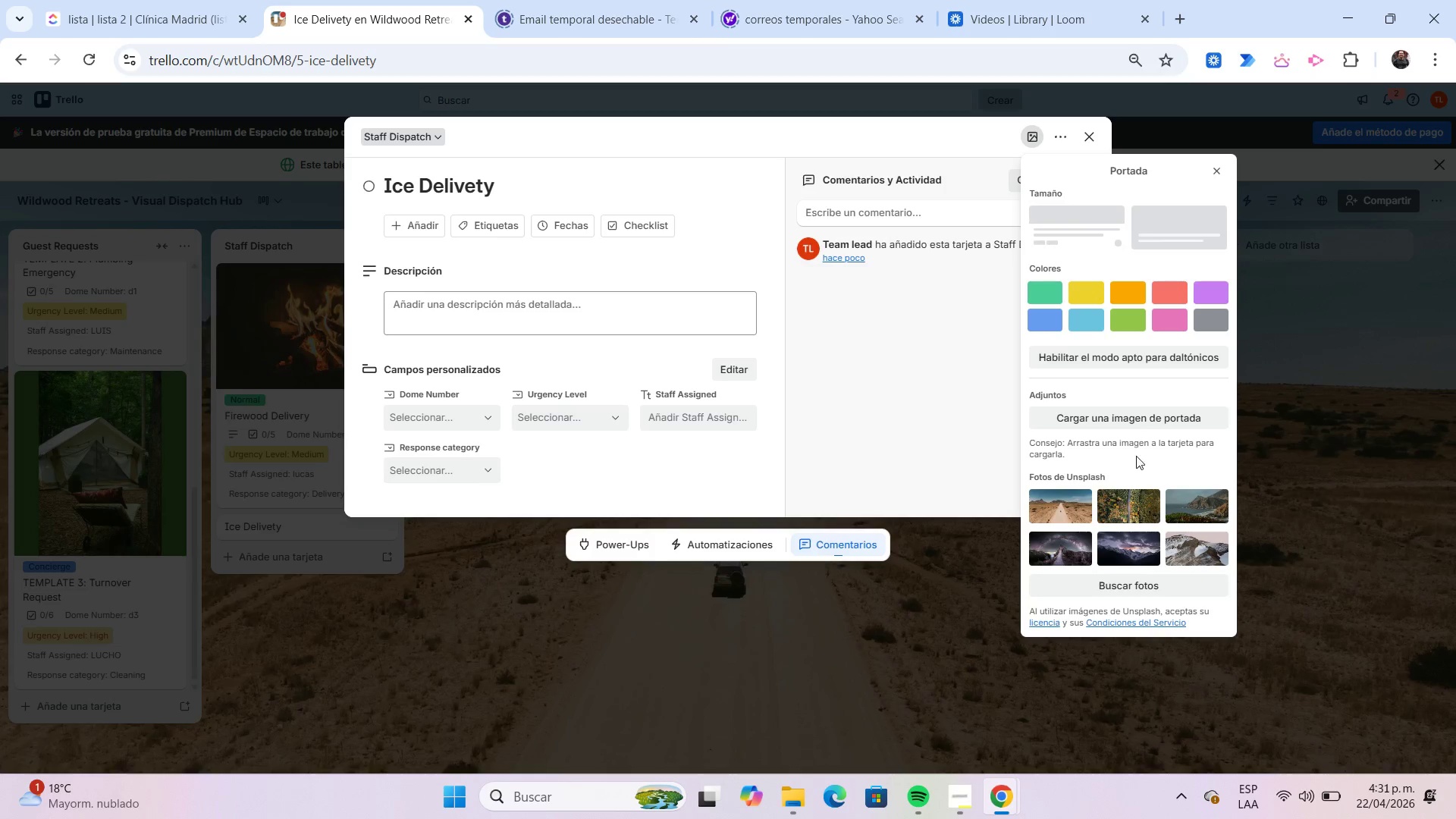 
left_click([1080, 212])
 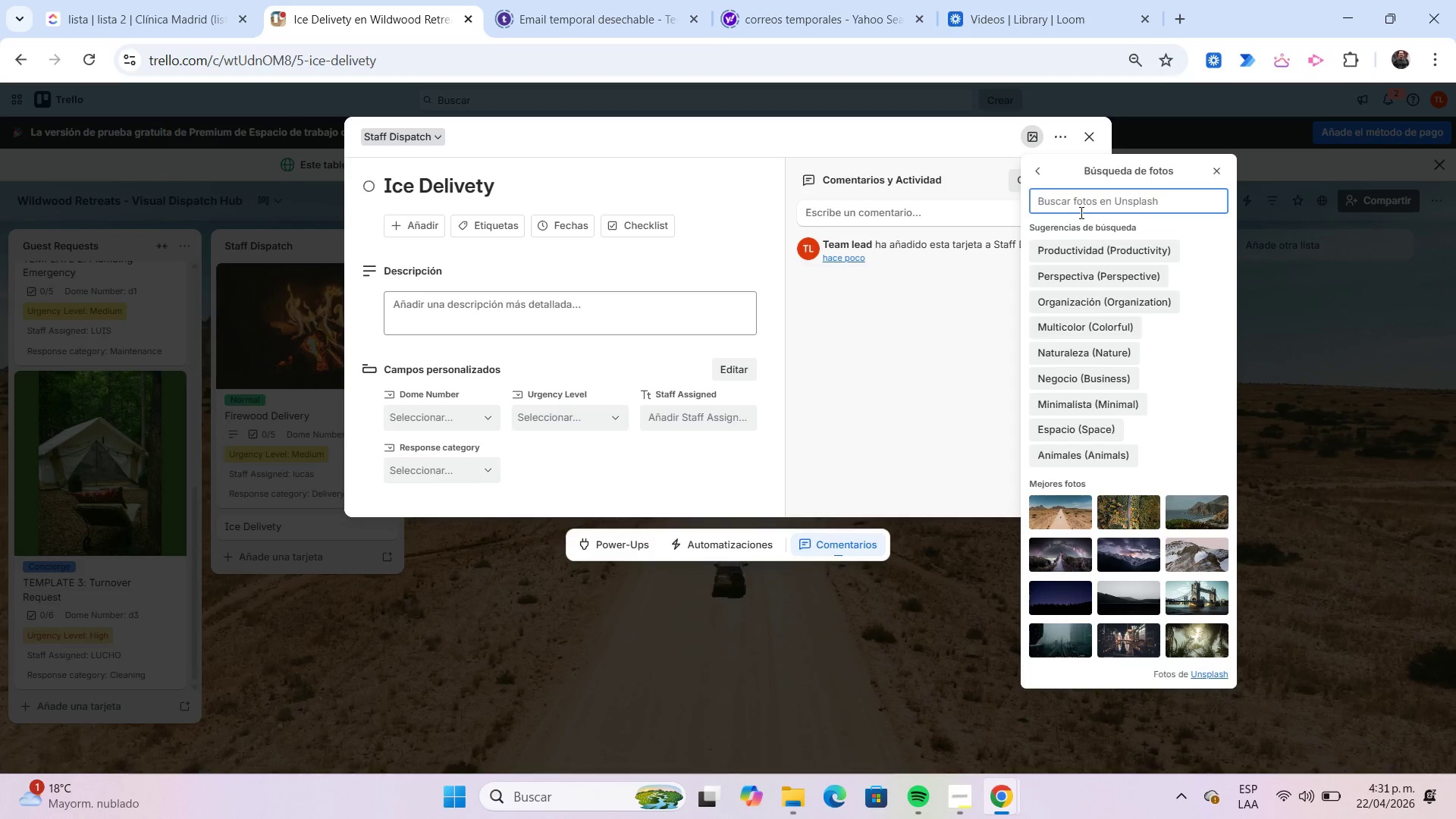 
type(Ice)
 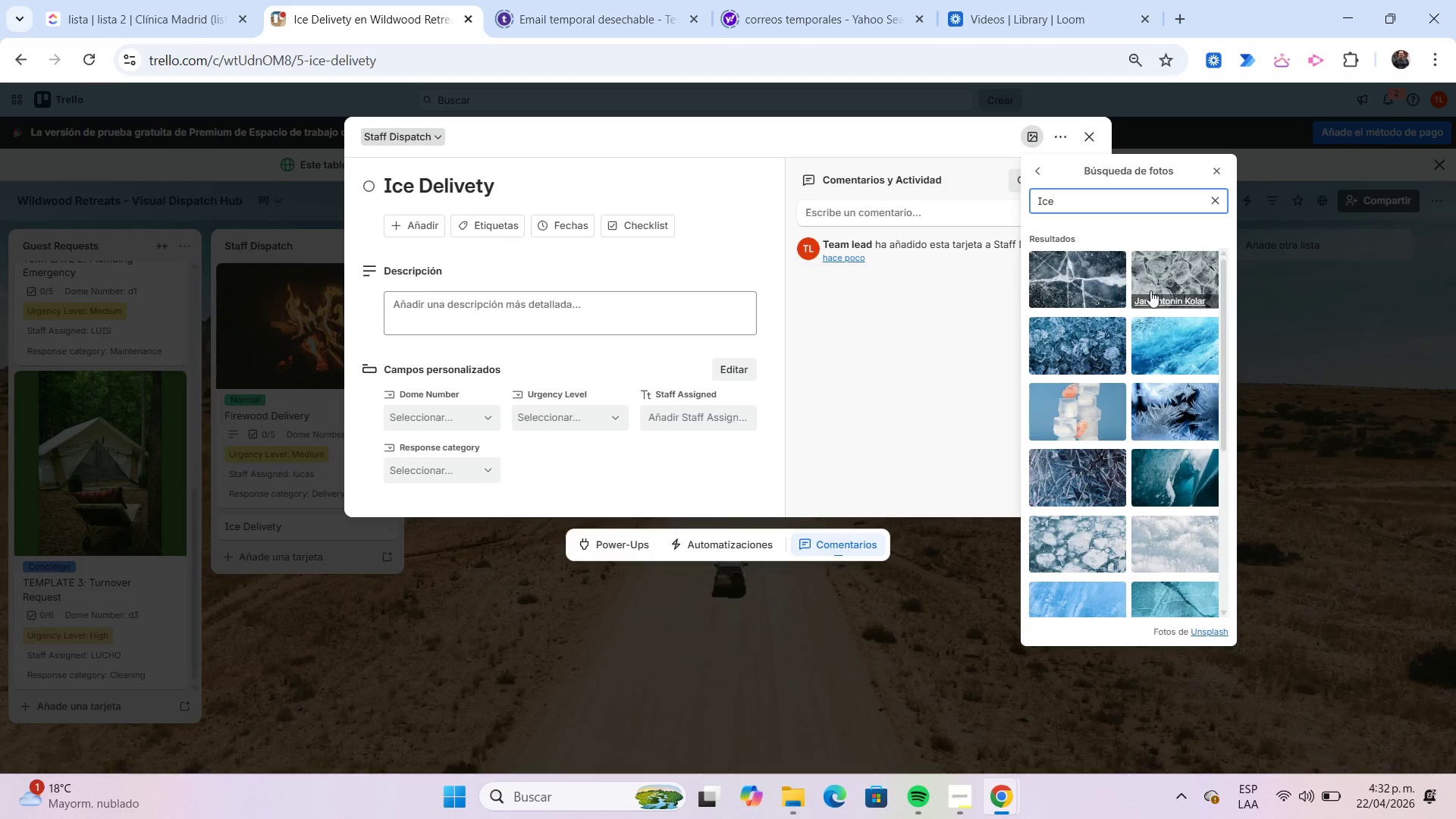 
left_click([1096, 278])
 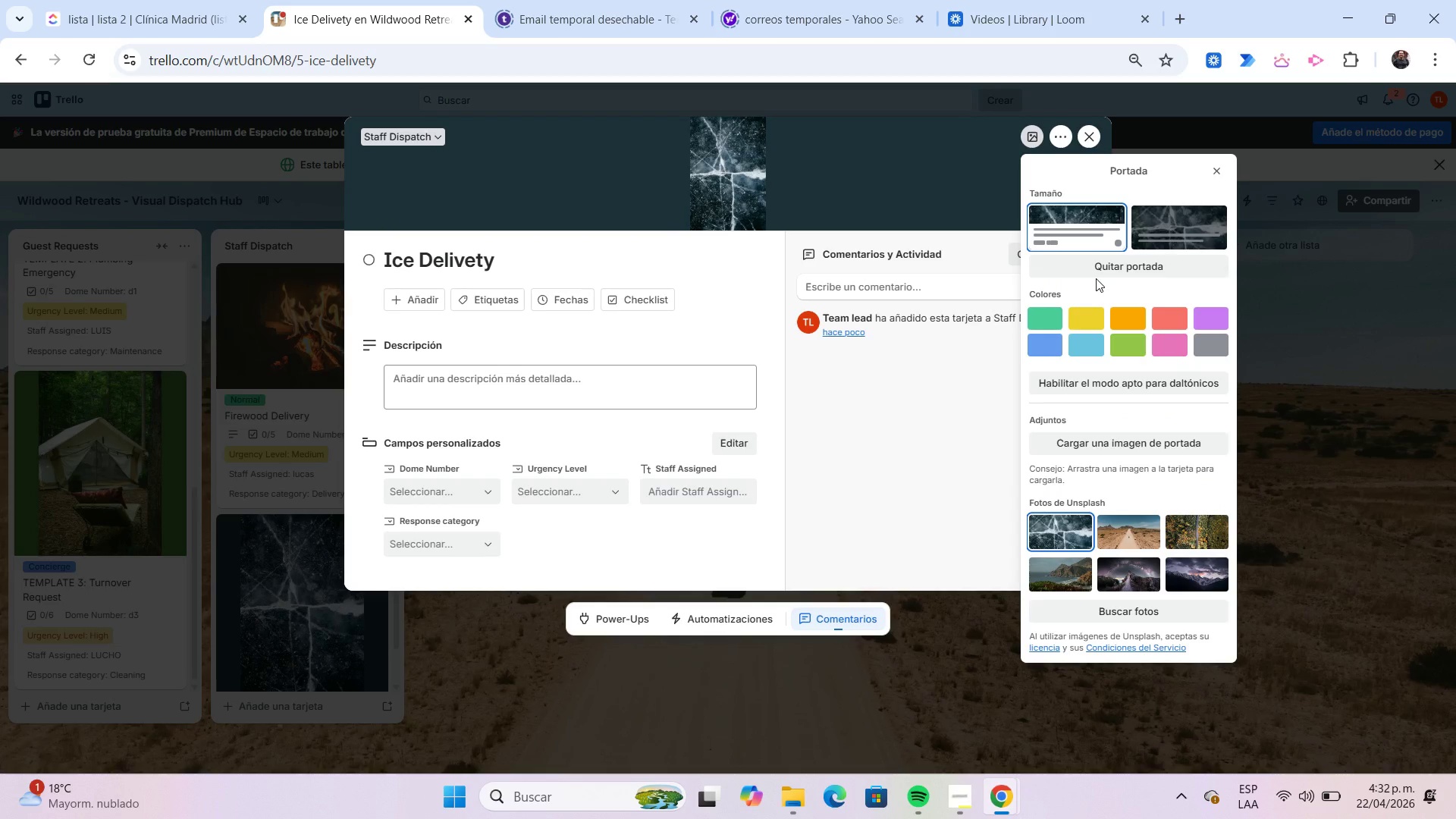 
wait(5.77)
 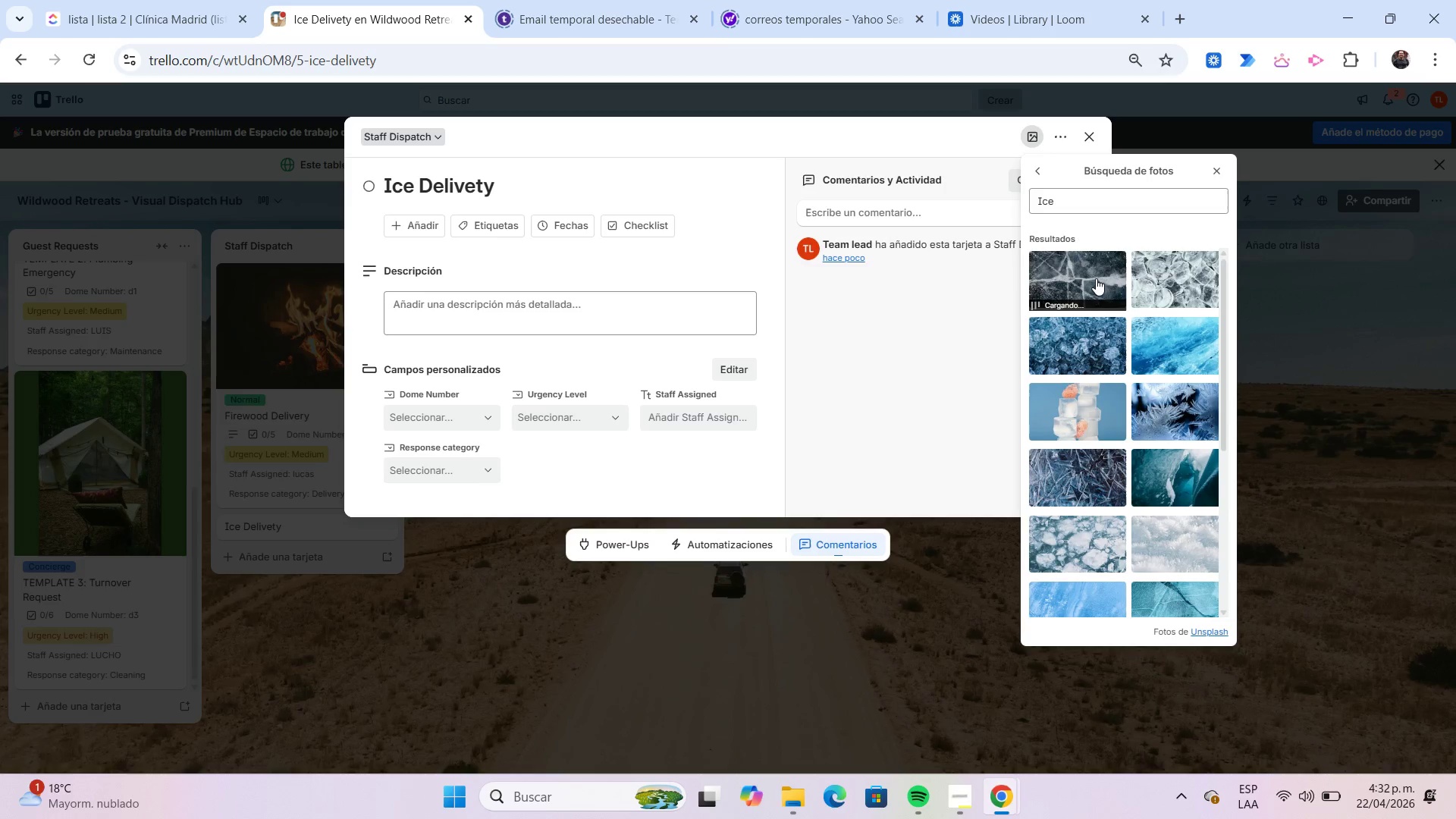 
left_click([1214, 179])
 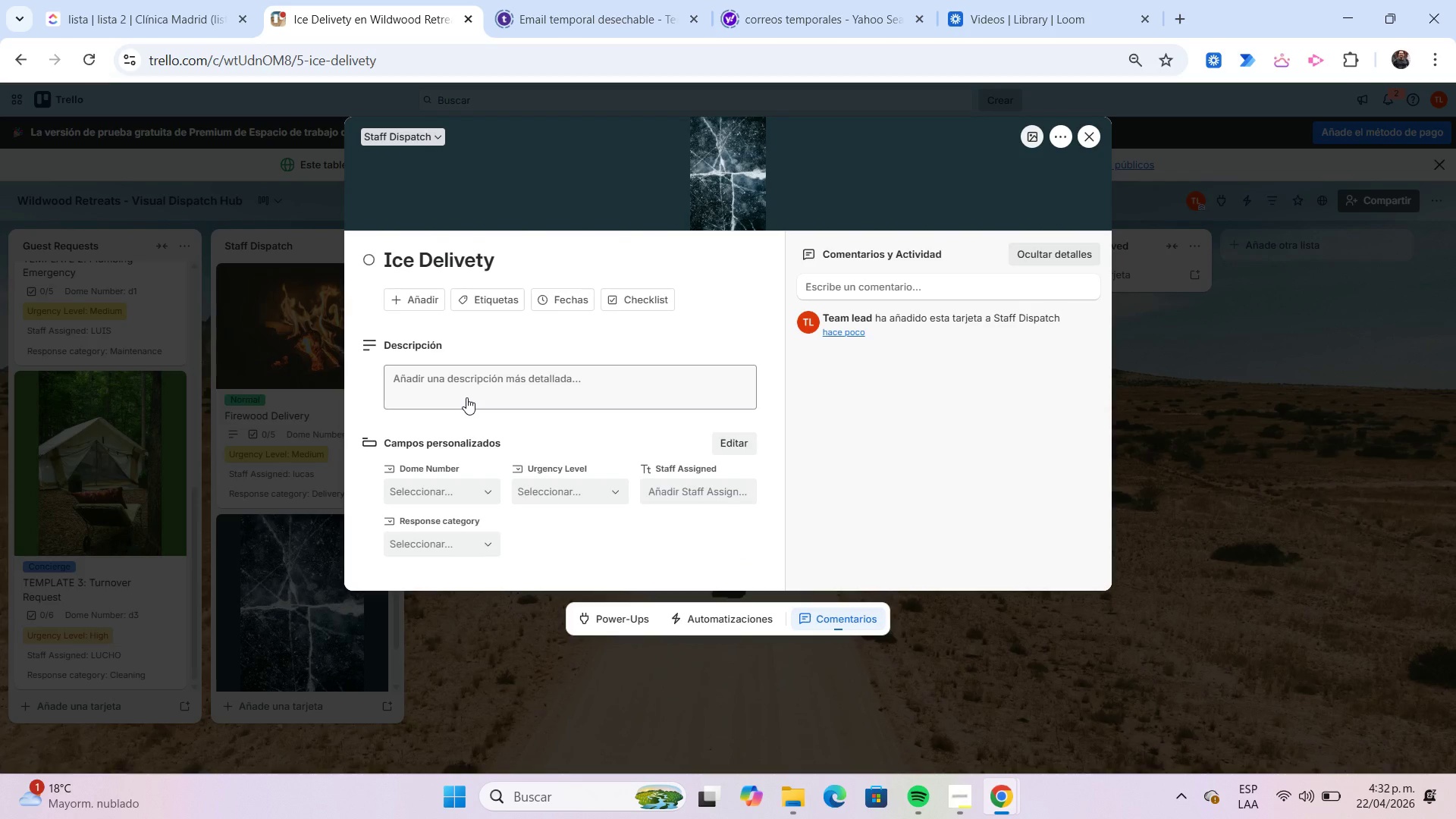 
wait(5.52)
 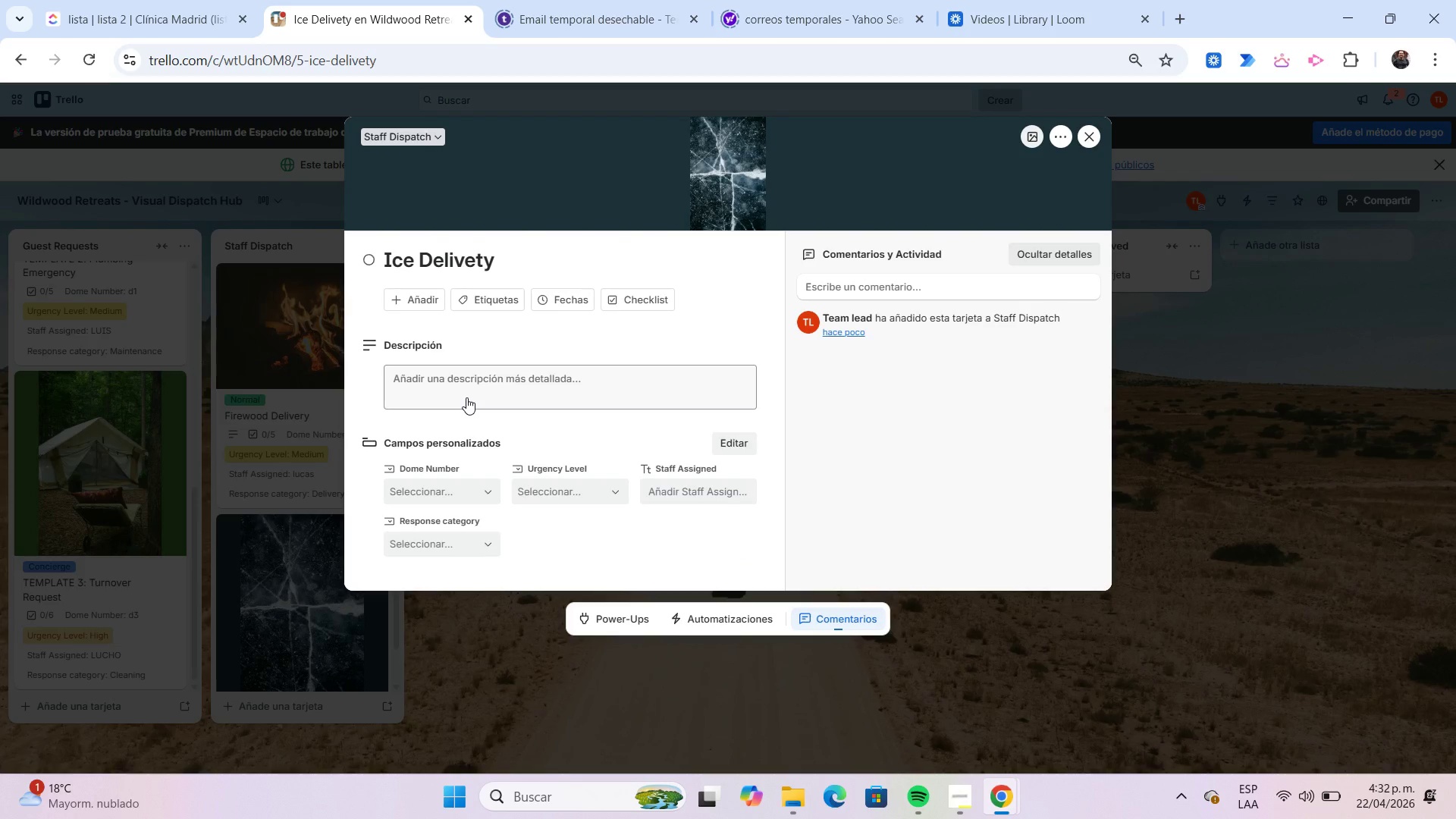 
left_click([458, 491])
 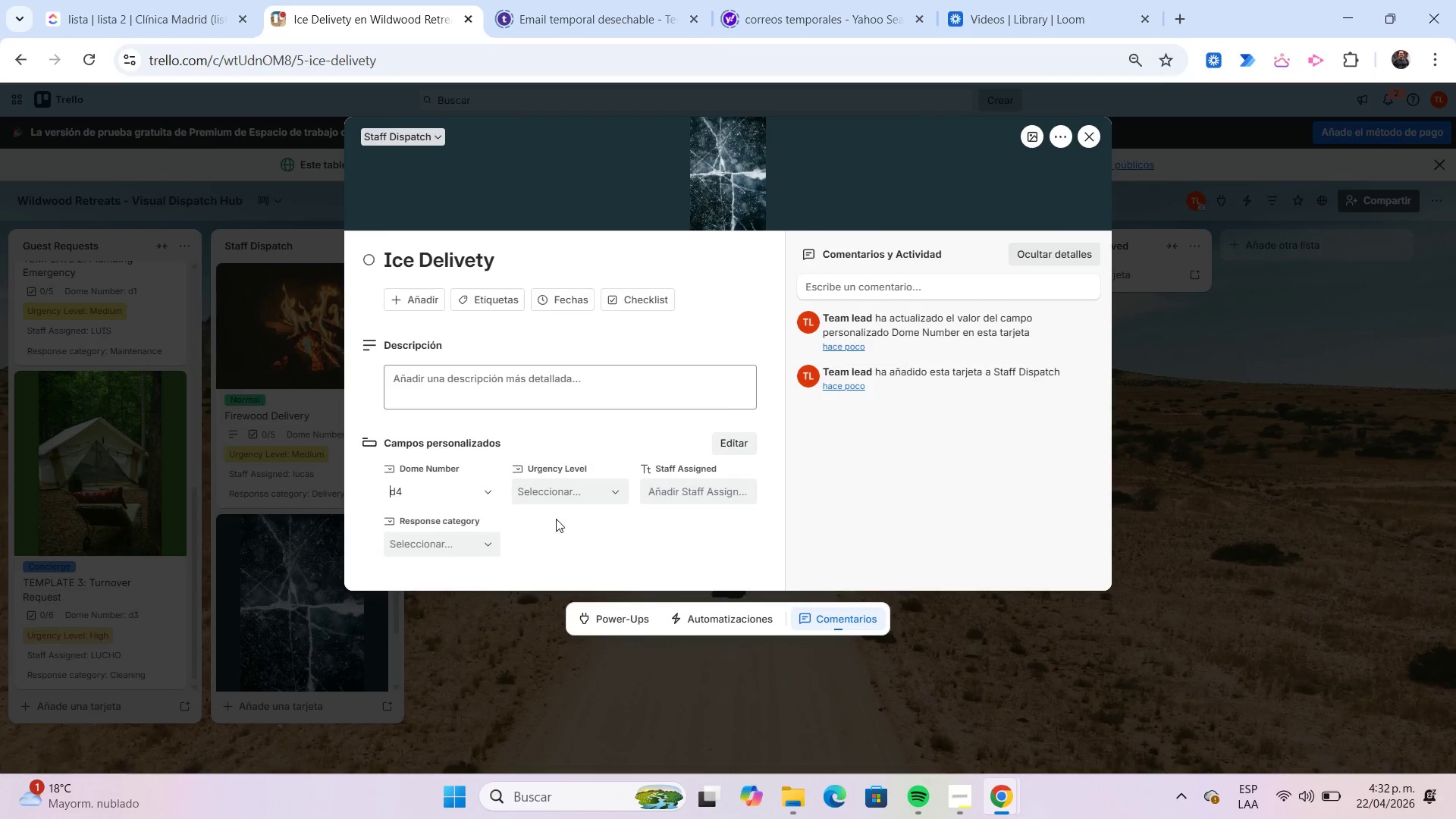 
left_click([565, 494])
 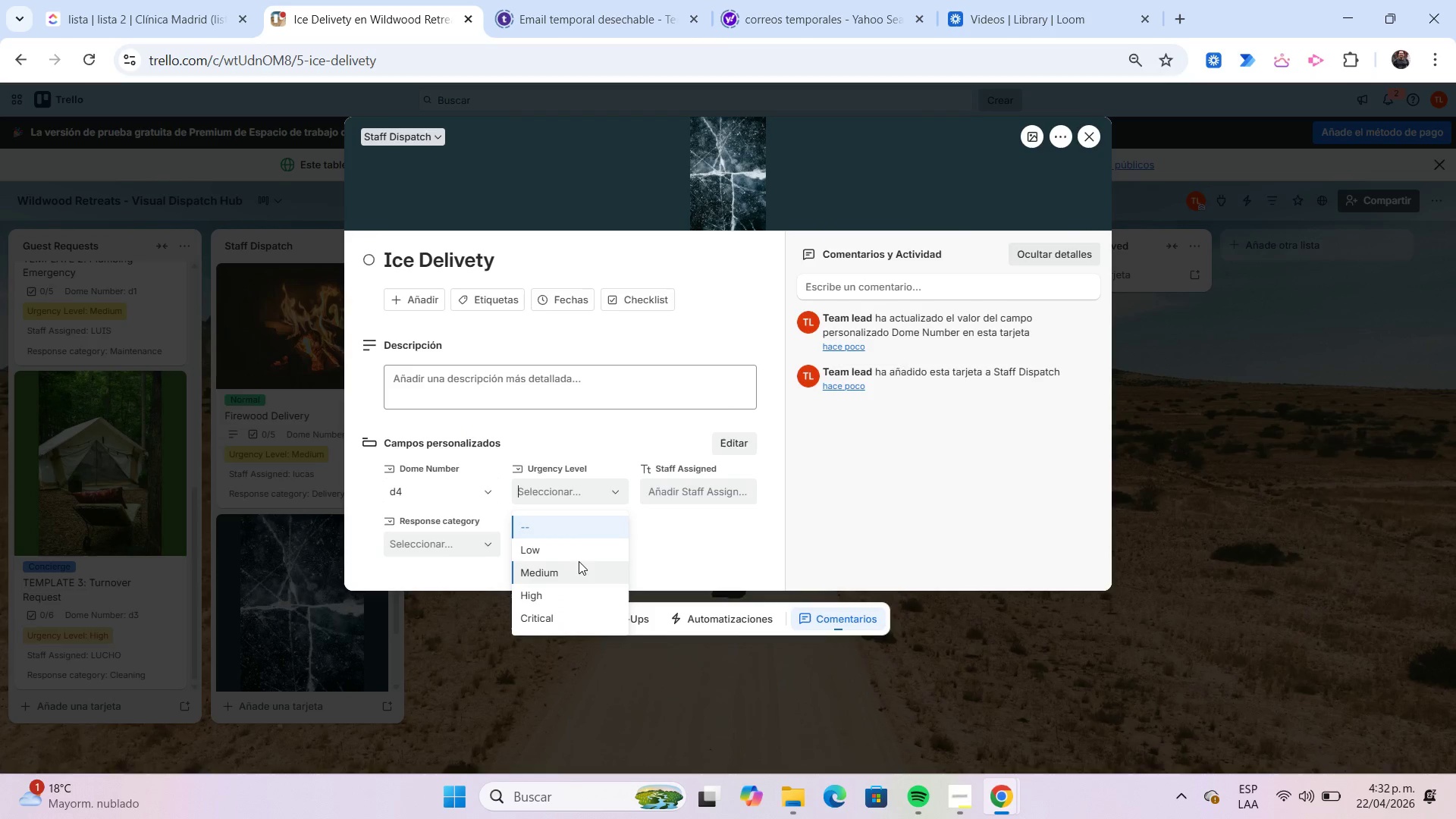 
left_click([578, 554])
 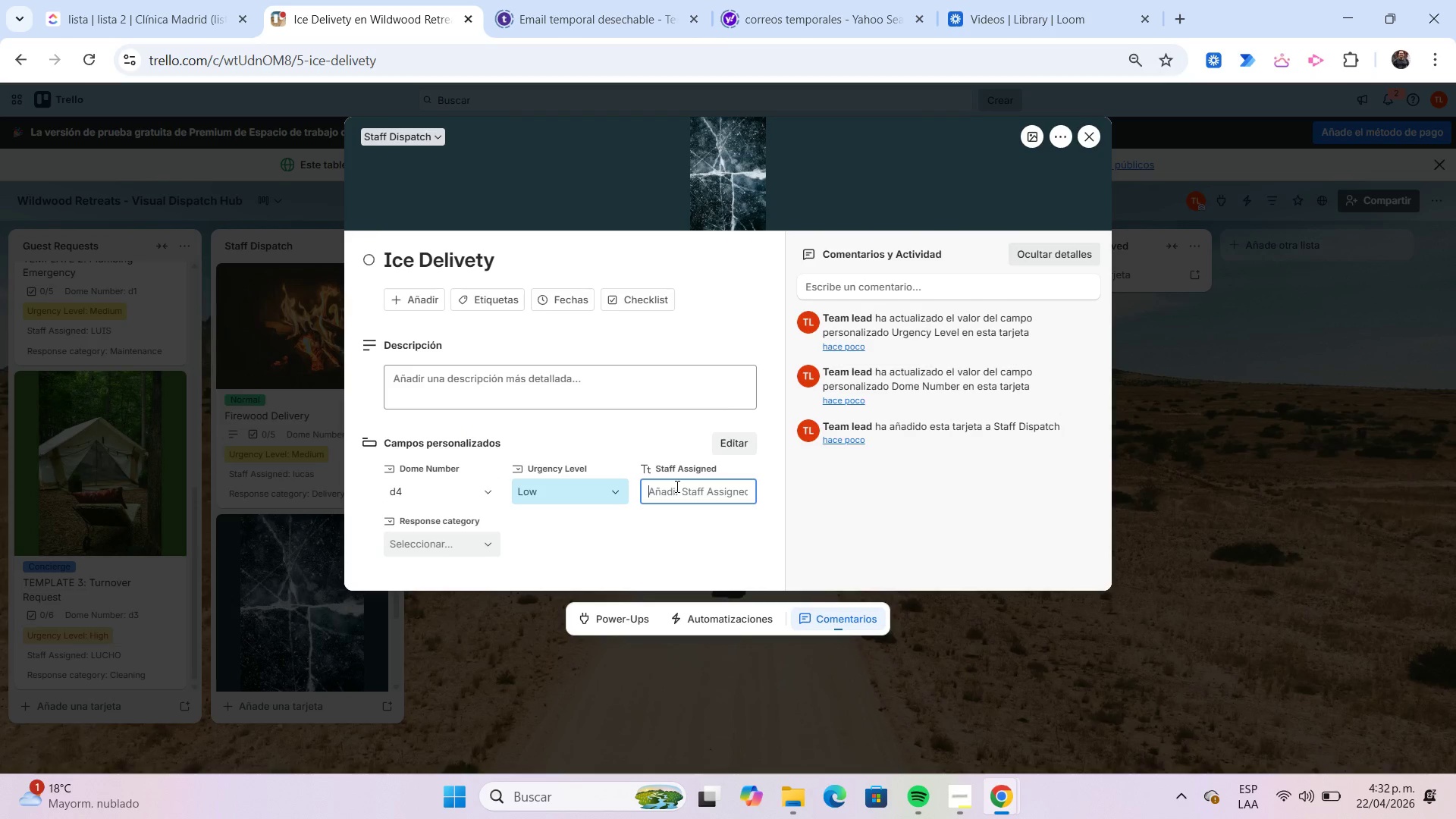 
type(maria)
 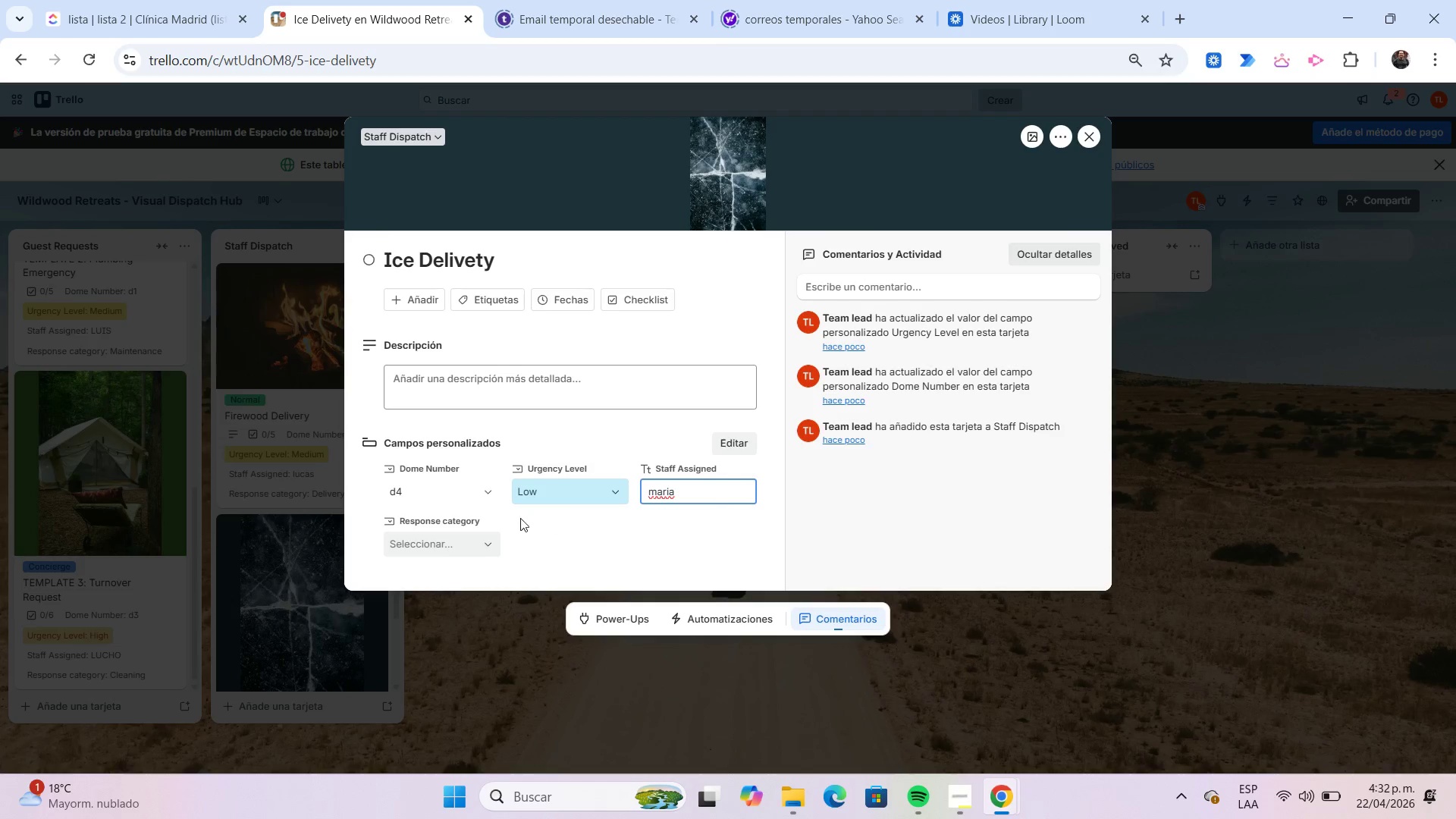 
left_click([473, 535])
 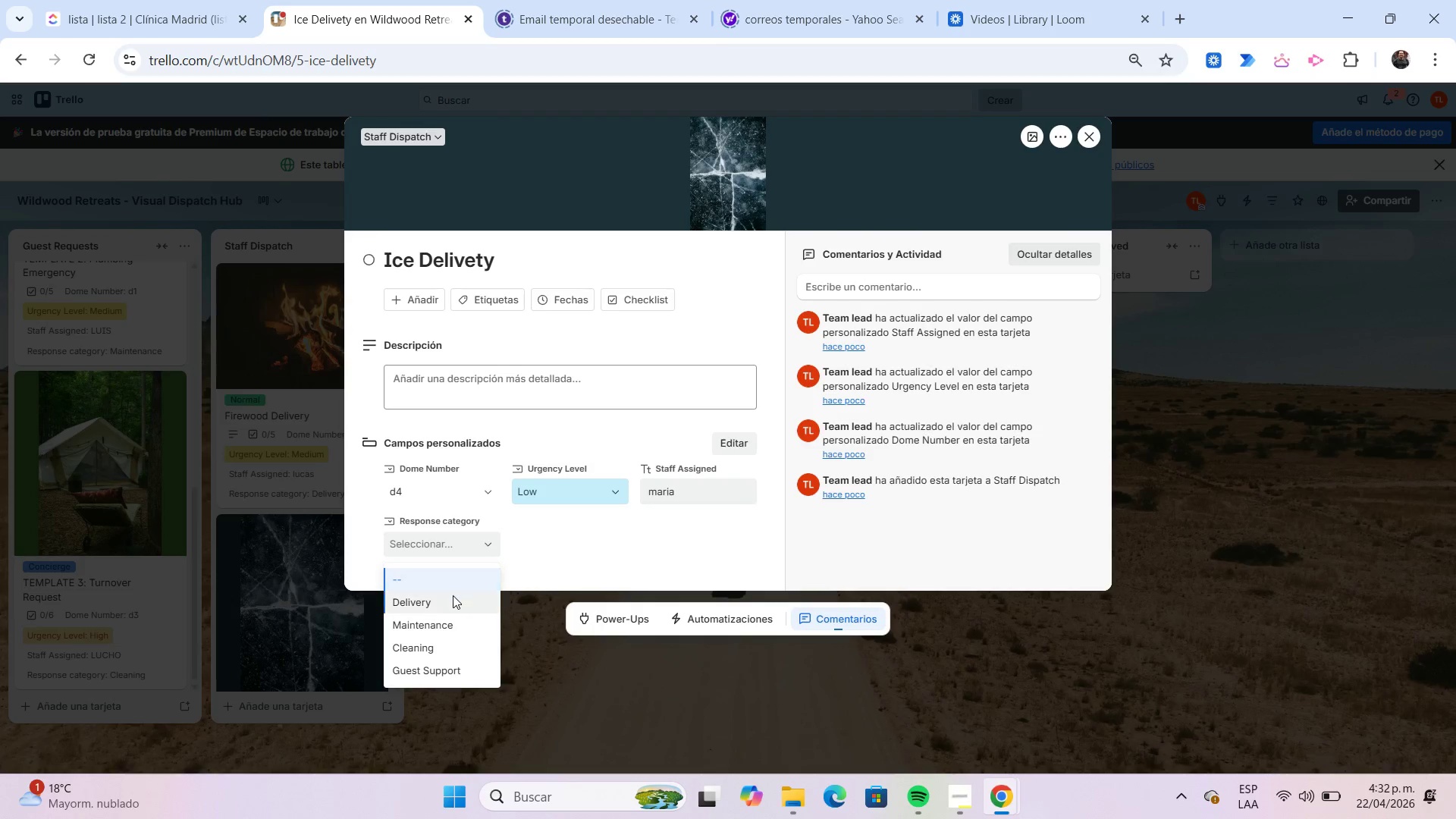 
left_click([453, 598])
 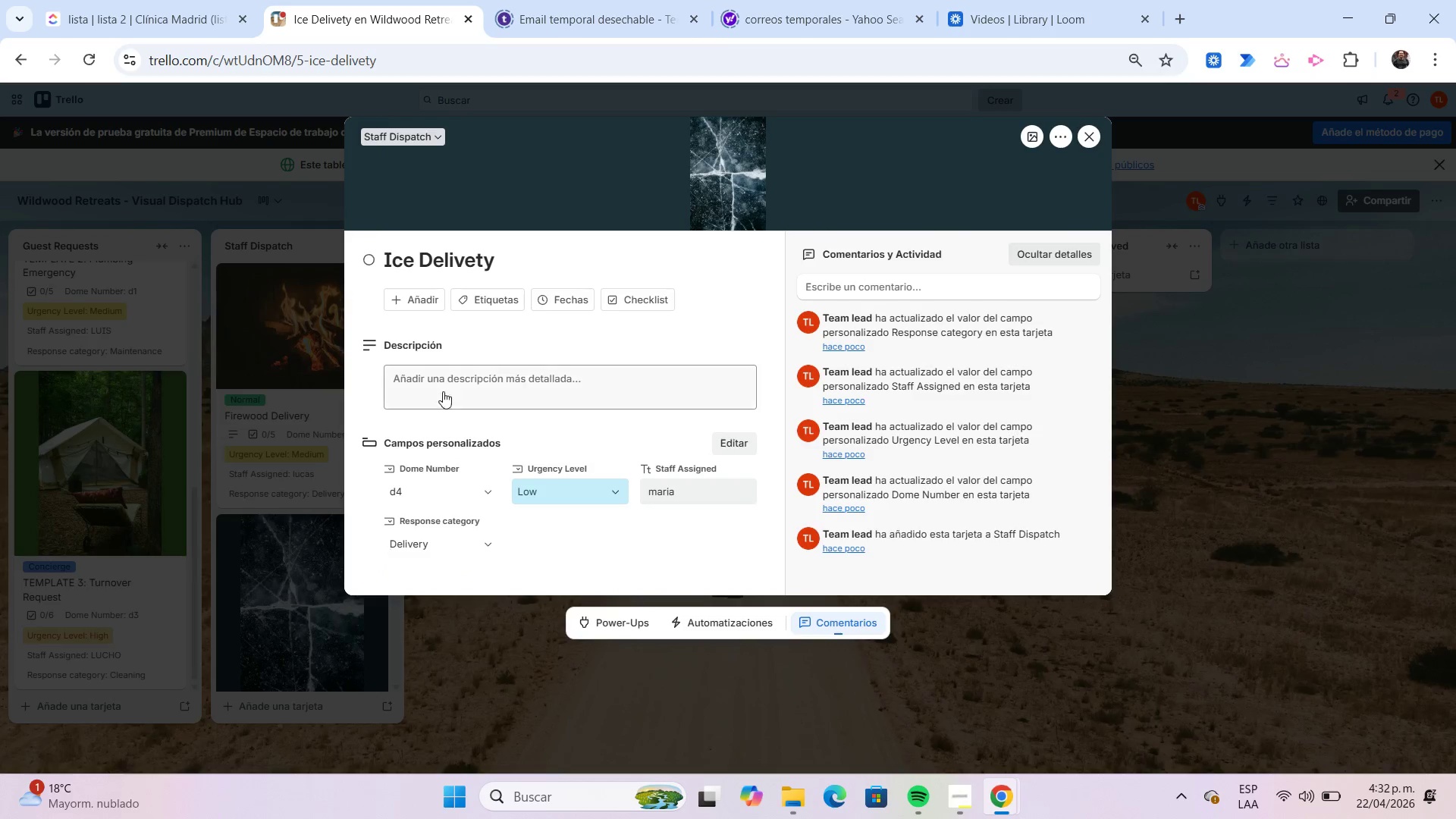 
left_click([441, 382])
 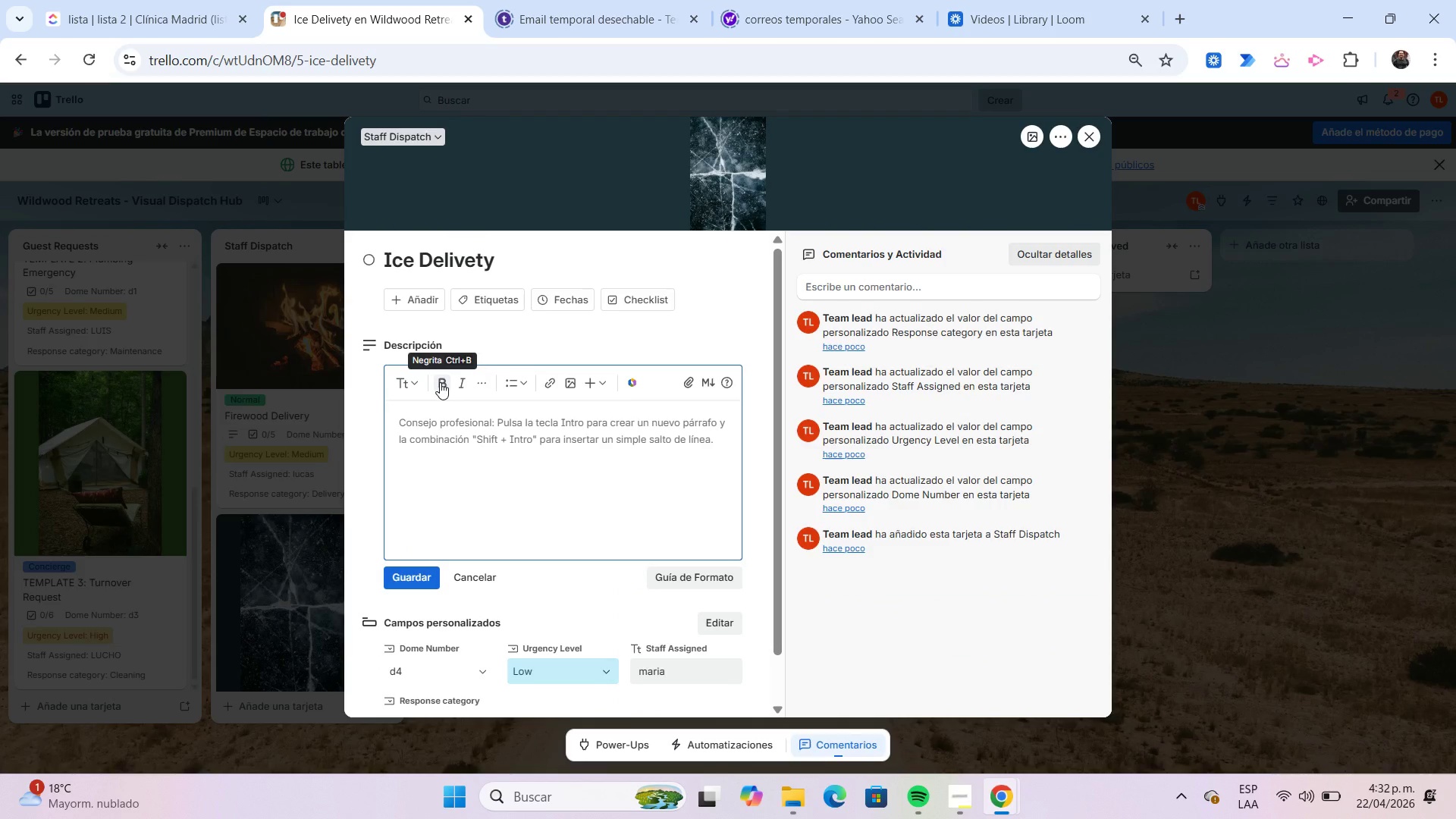 
type(Guest needs extra ice bucket for drinks.)
 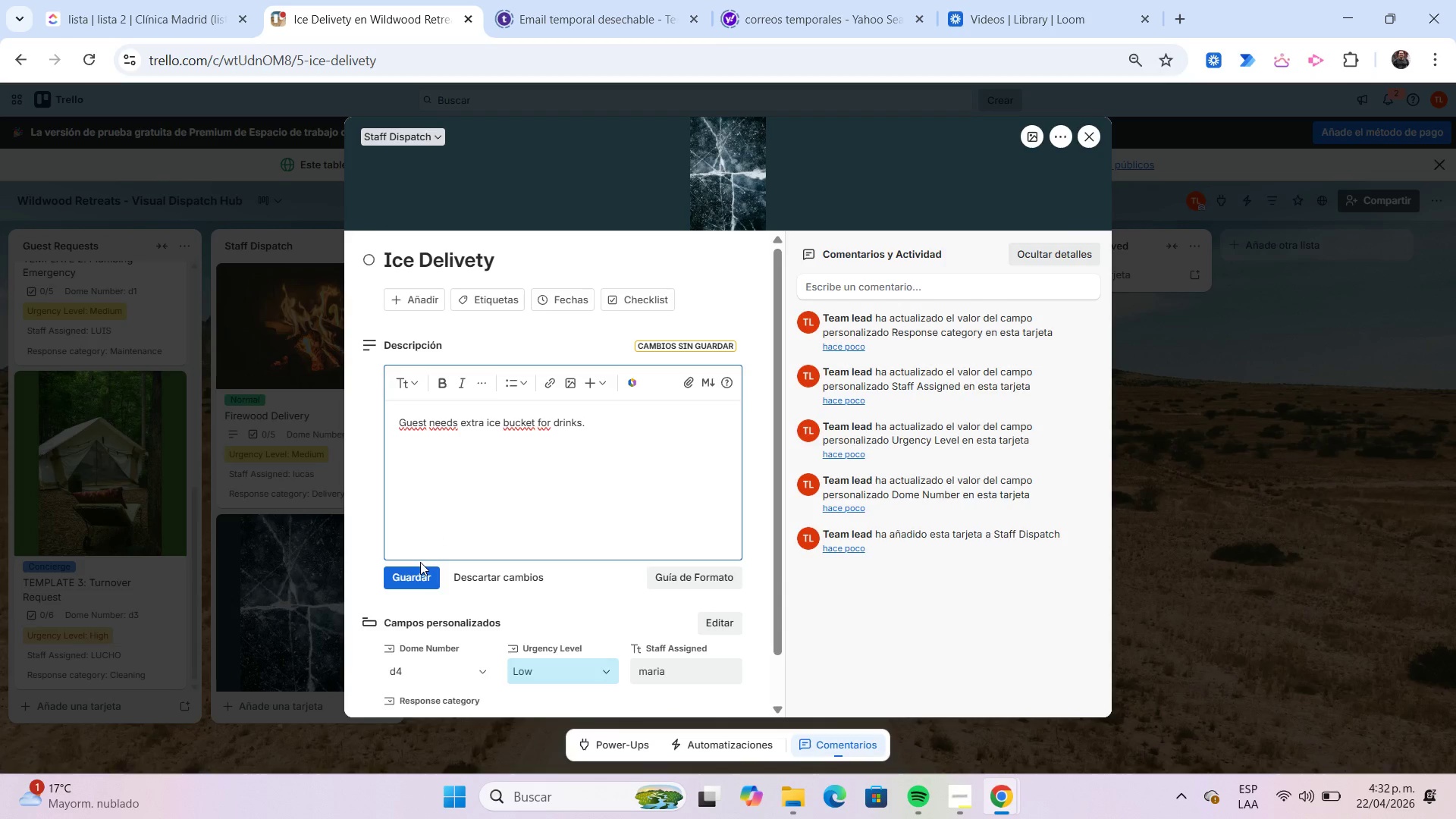 
left_click([422, 573])
 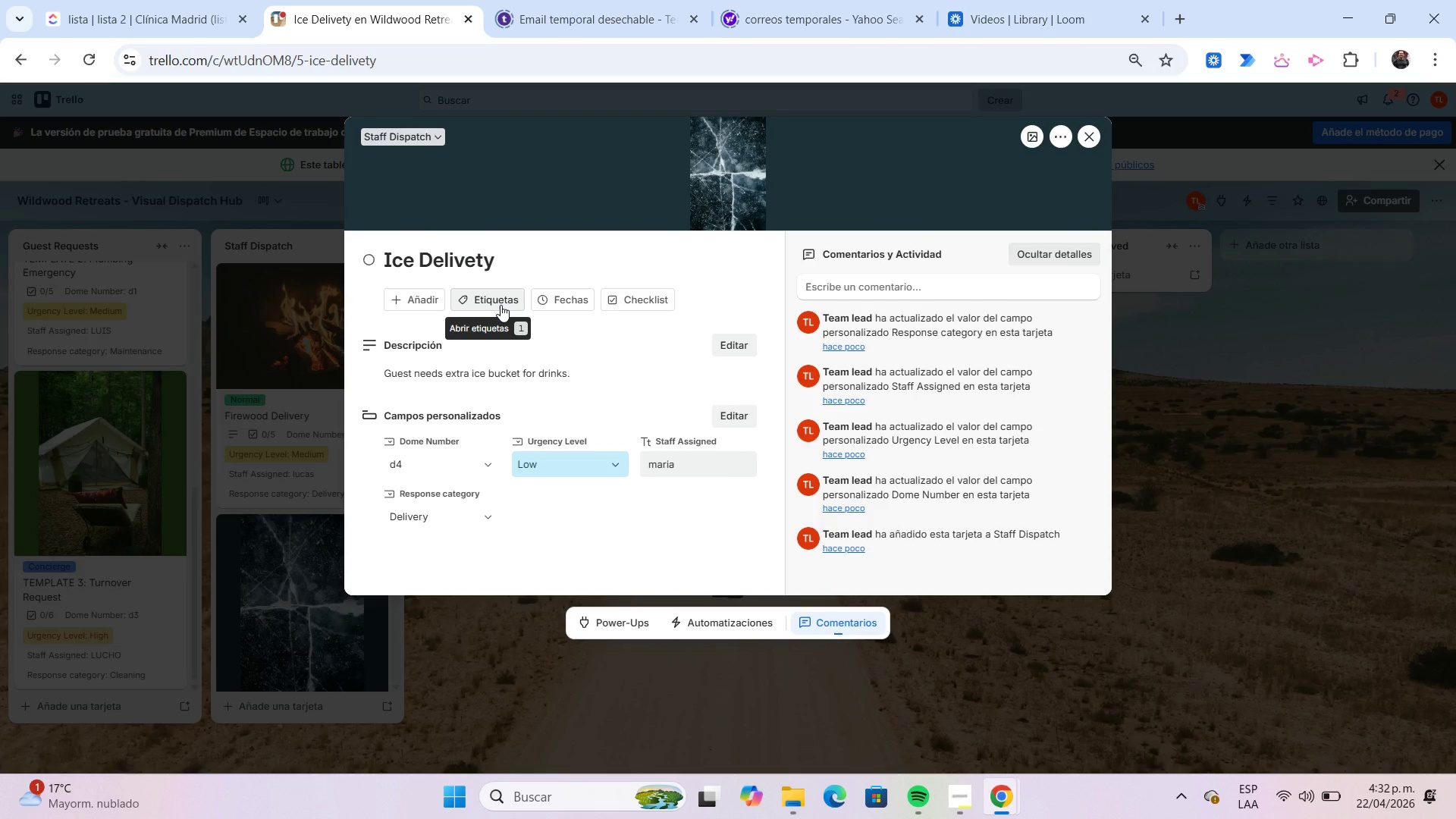 
wait(5.62)
 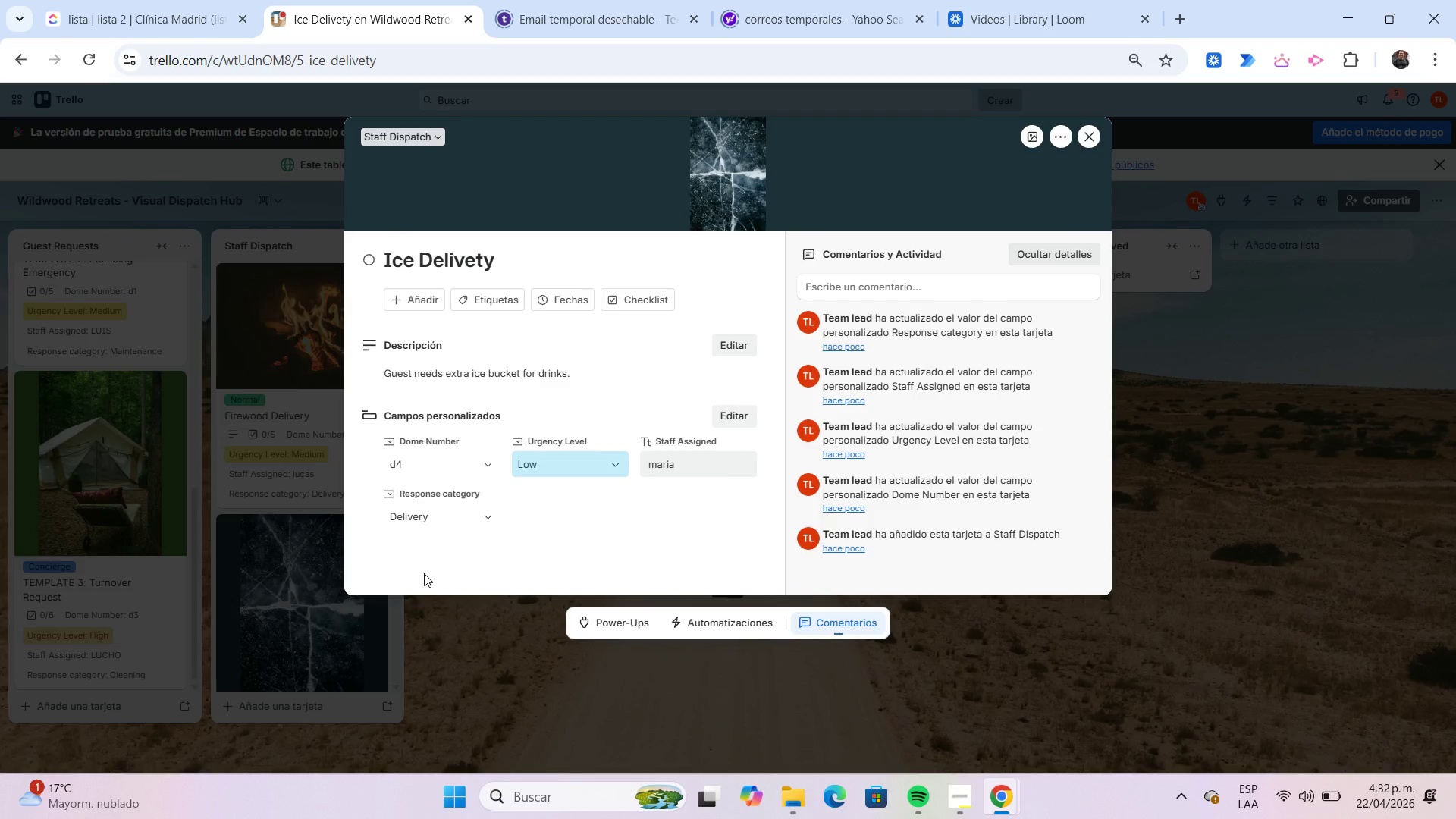 
left_click([500, 305])
 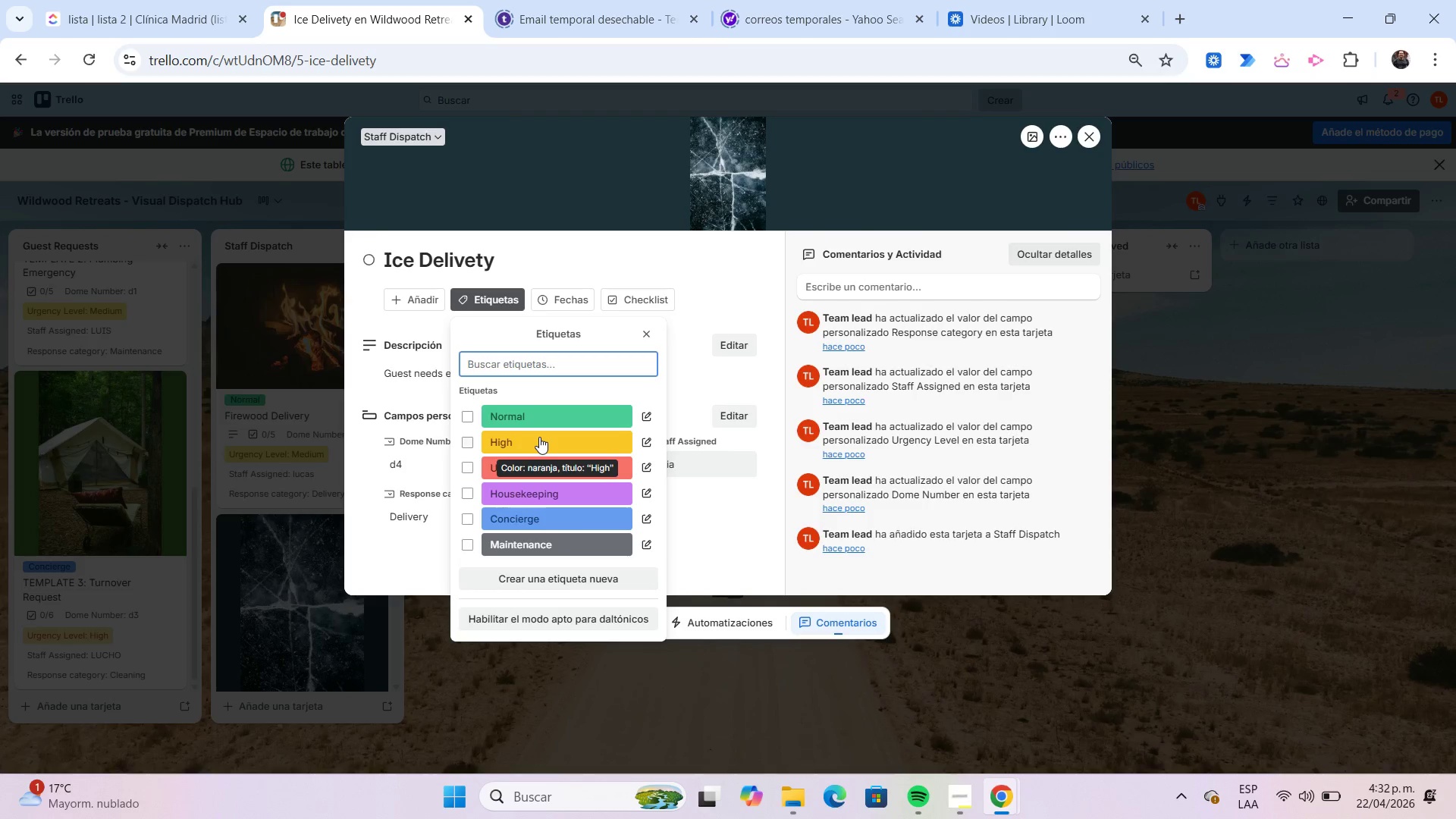 
left_click([539, 437])
 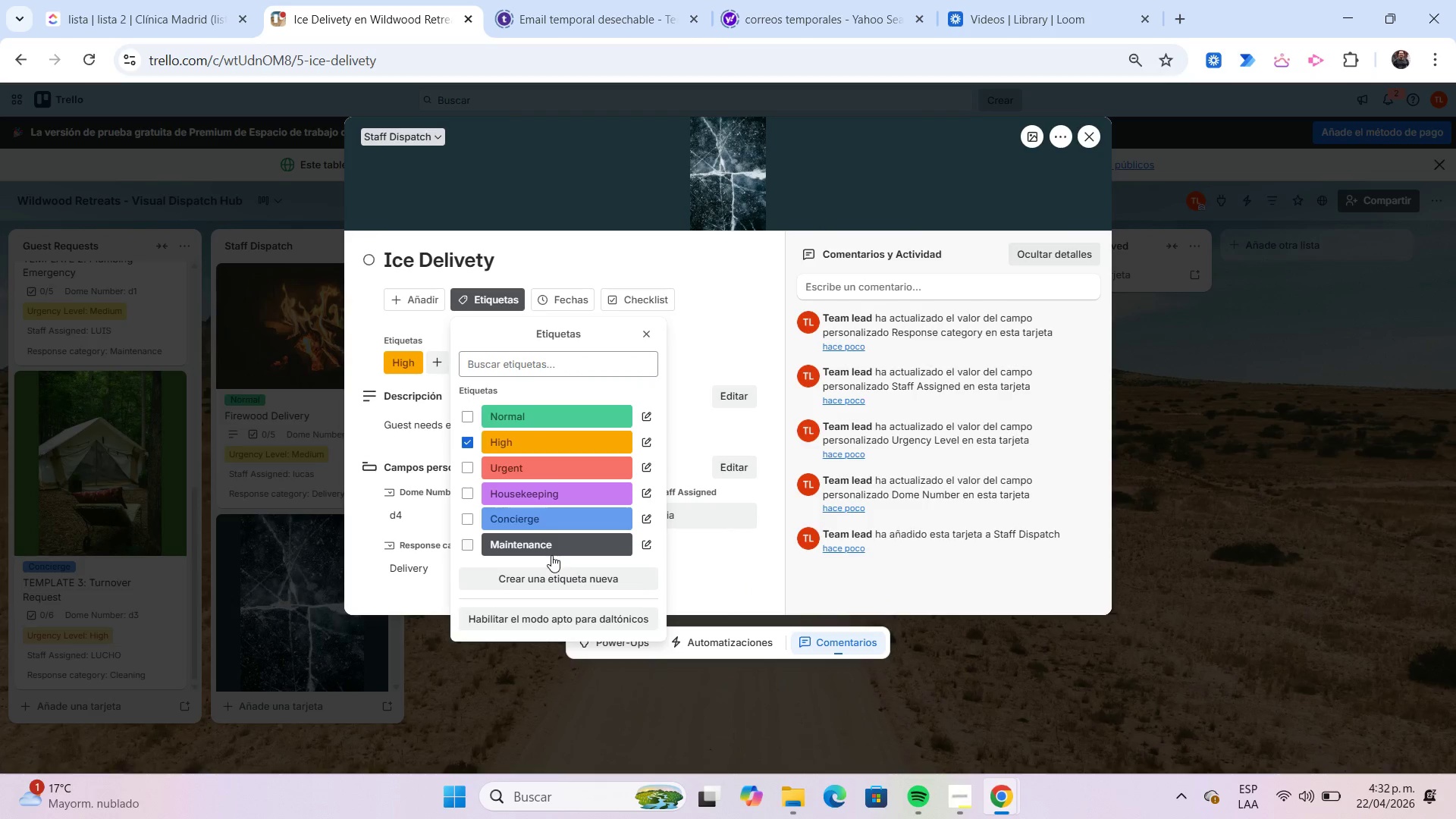 
left_click([548, 553])
 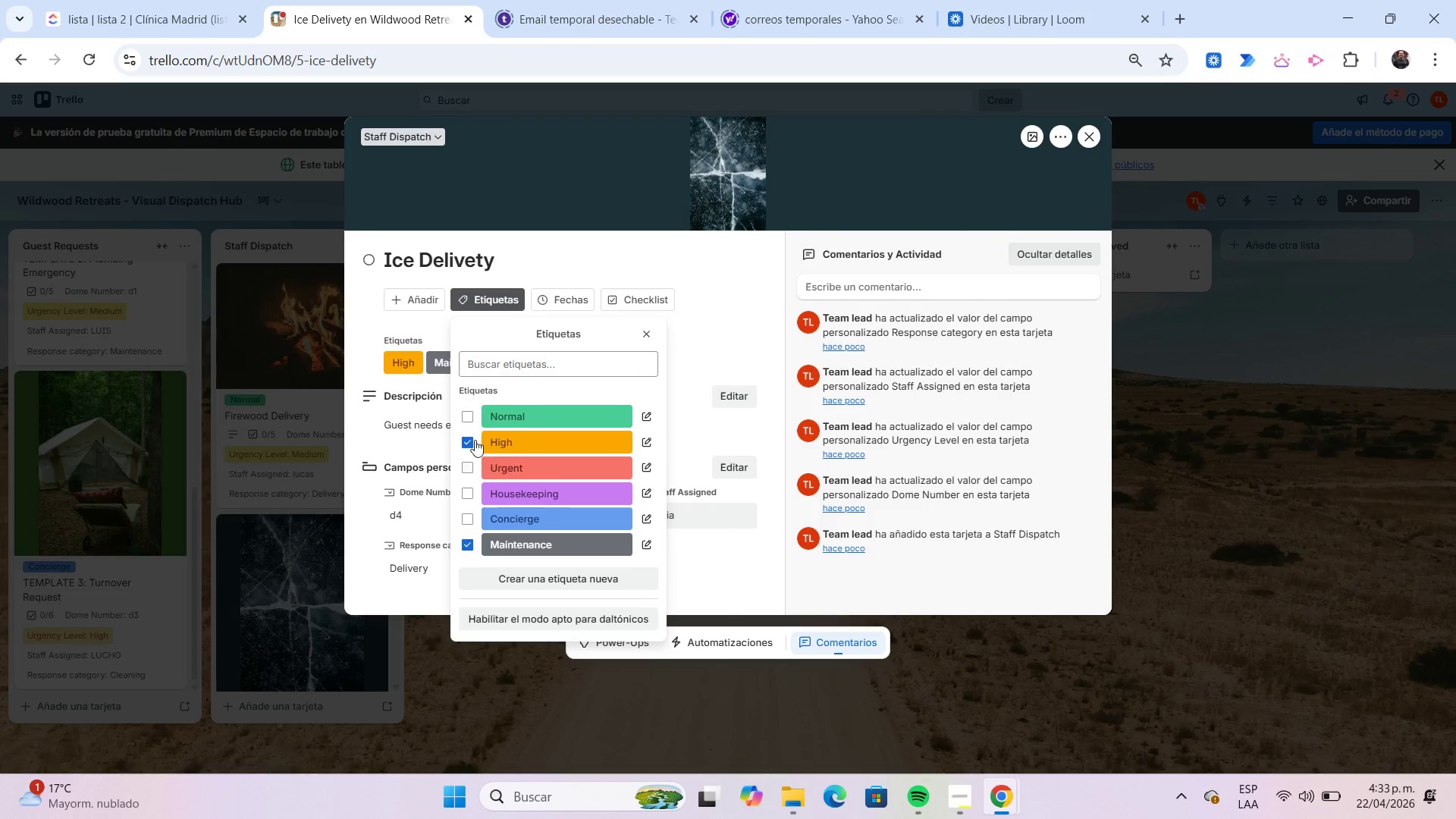 
left_click([472, 437])
 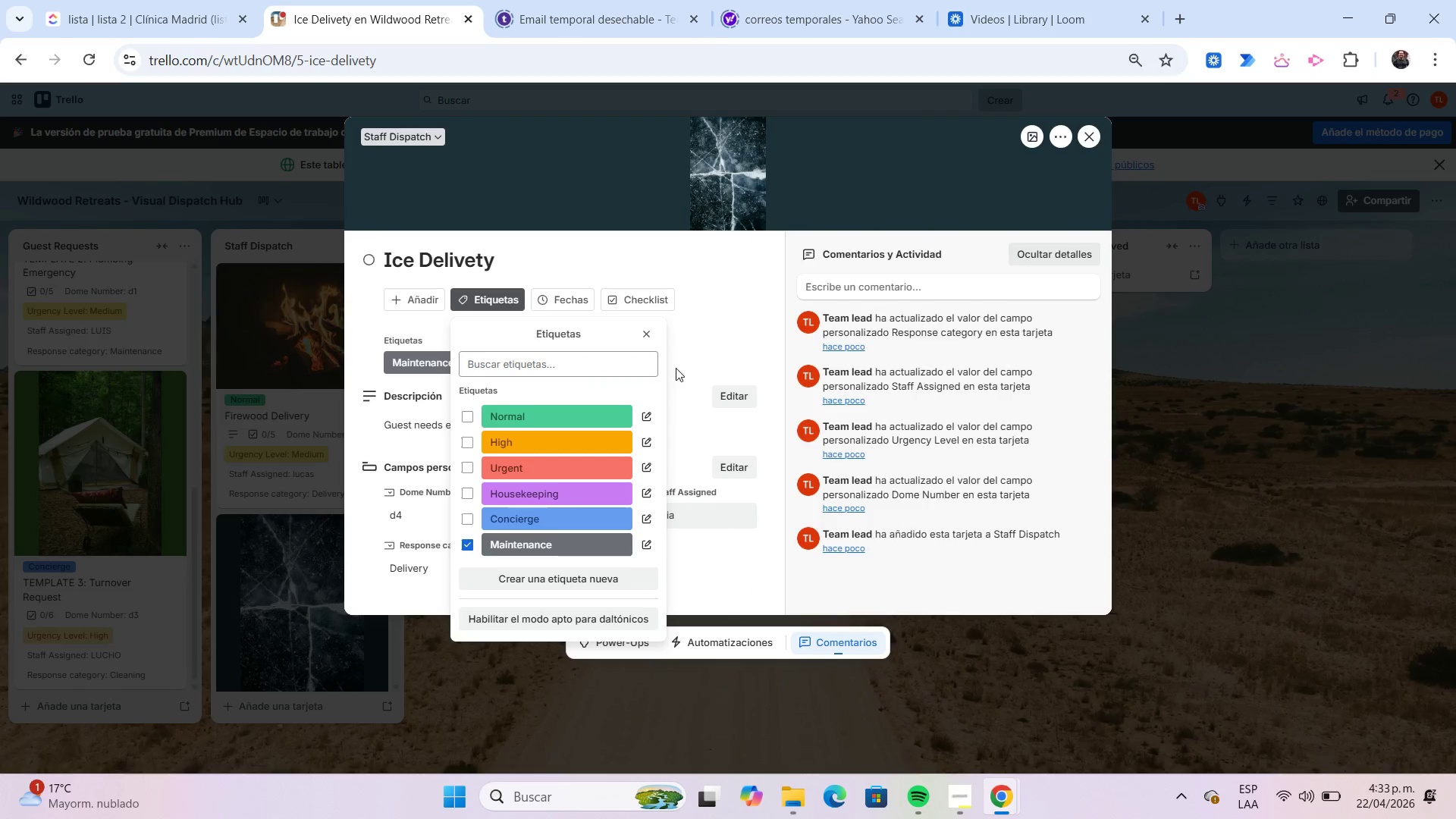 
left_click([690, 352])
 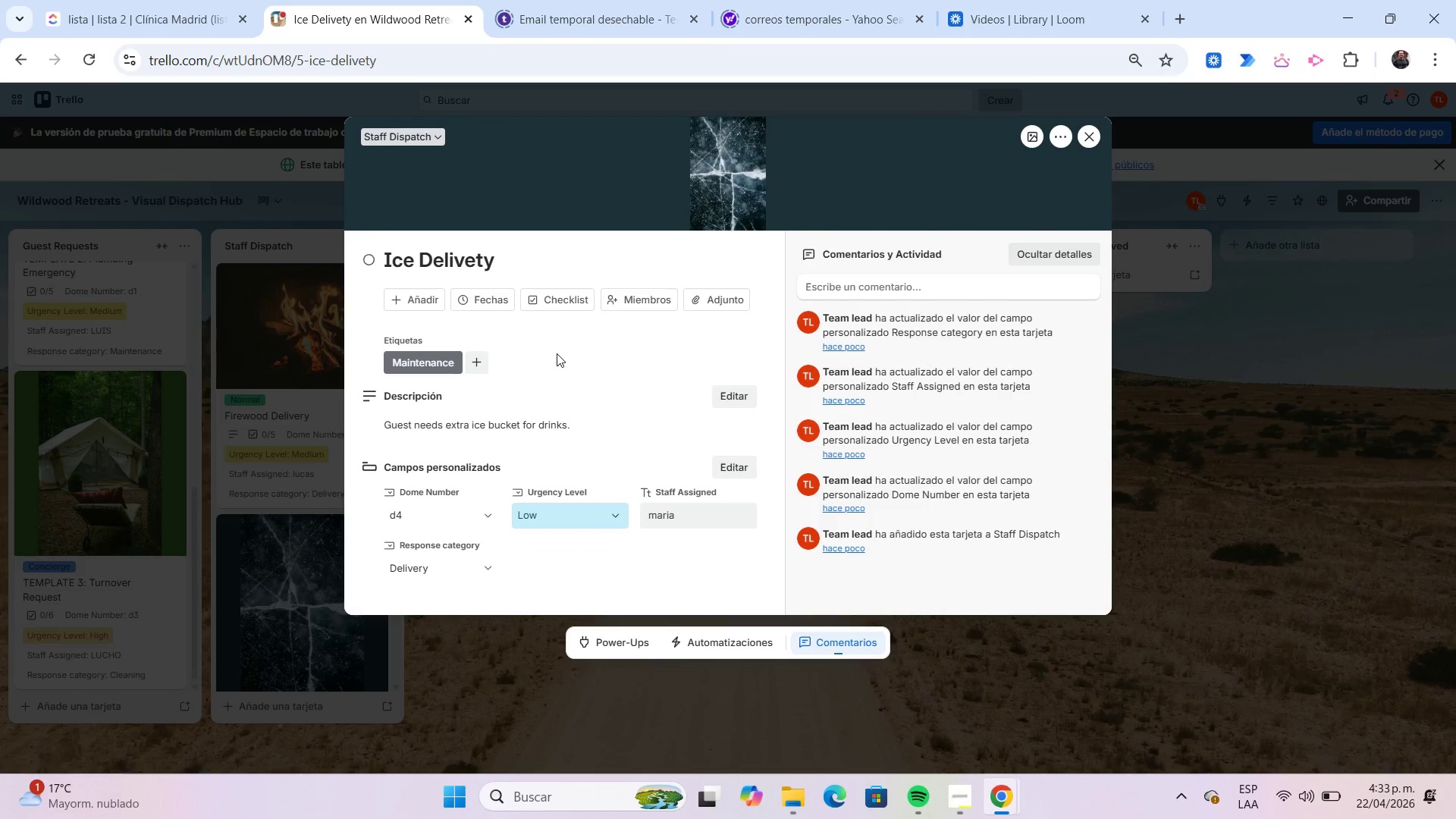 
left_click([555, 303])
 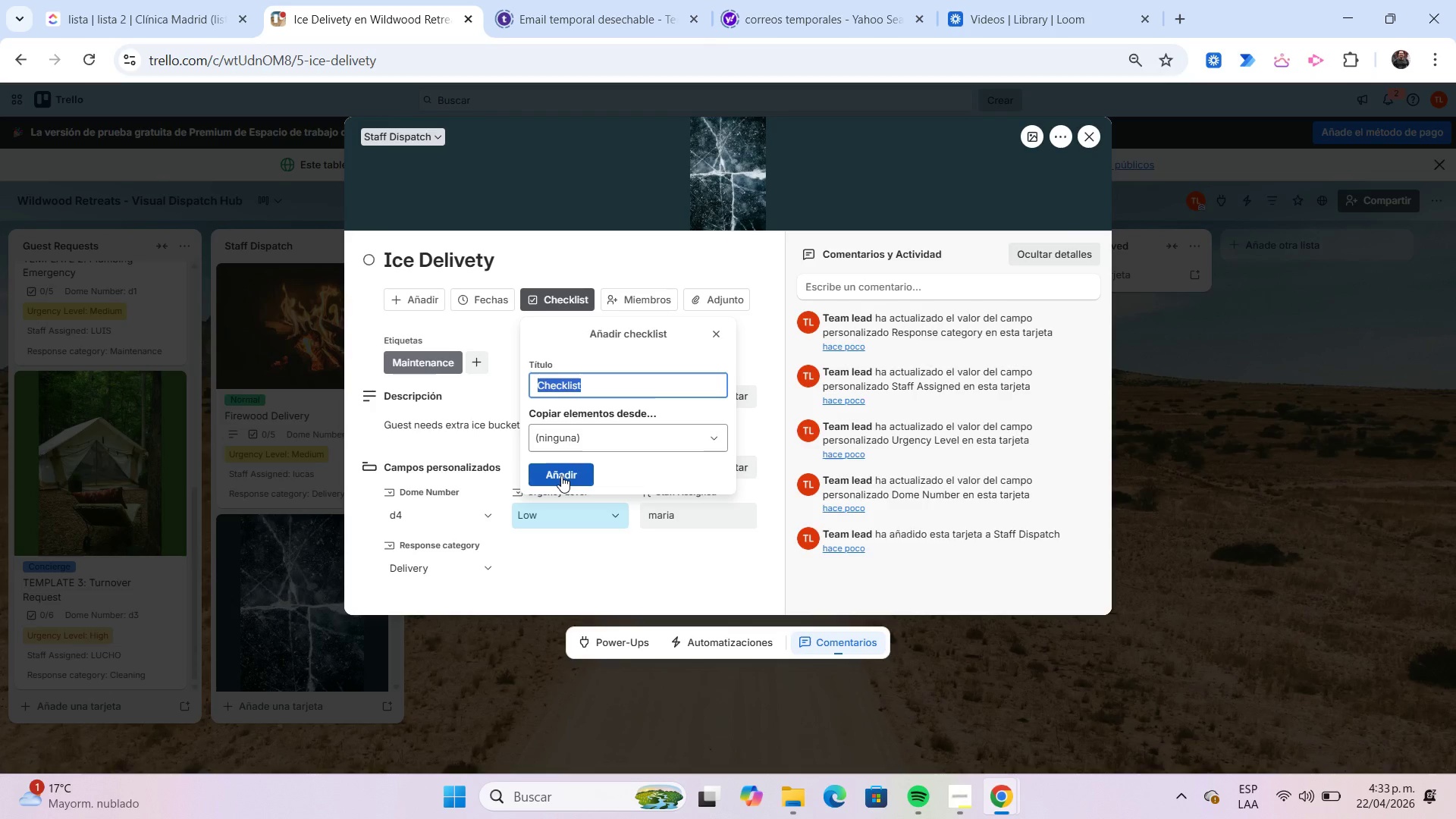 
left_click([561, 475])
 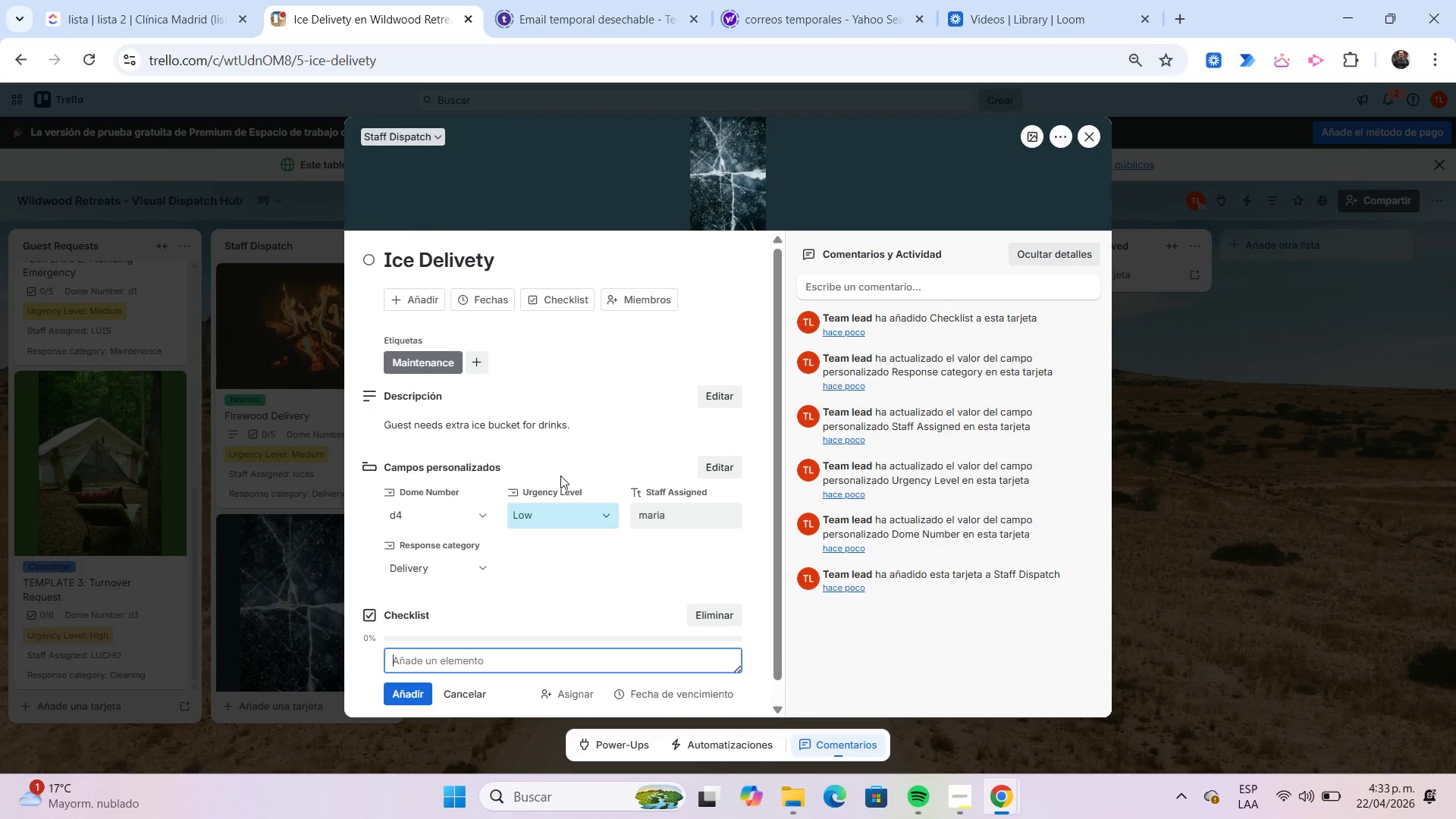 
scroll: coordinate [560, 475], scroll_direction: down, amount: 1.0
 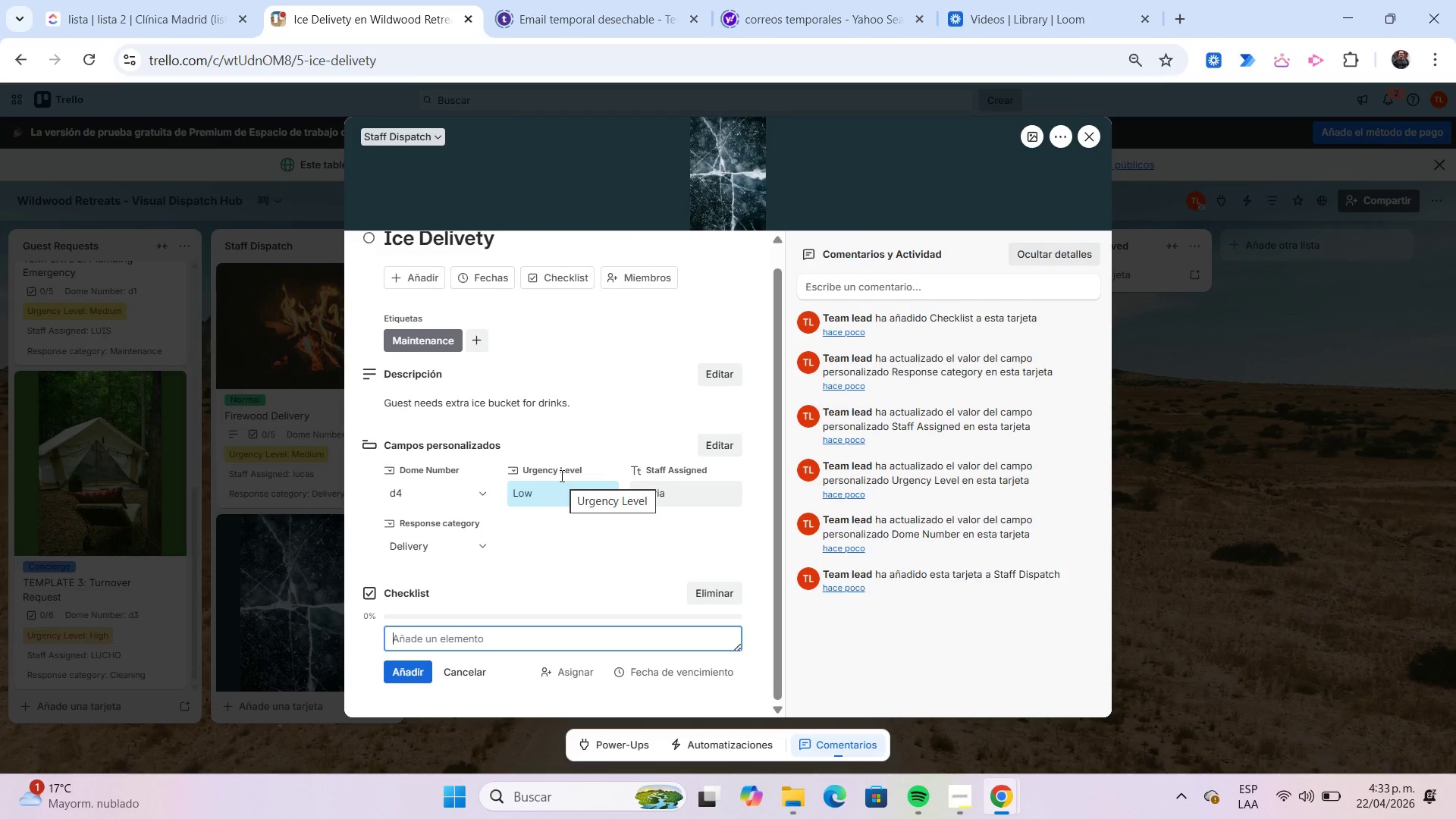 
type(Review )
 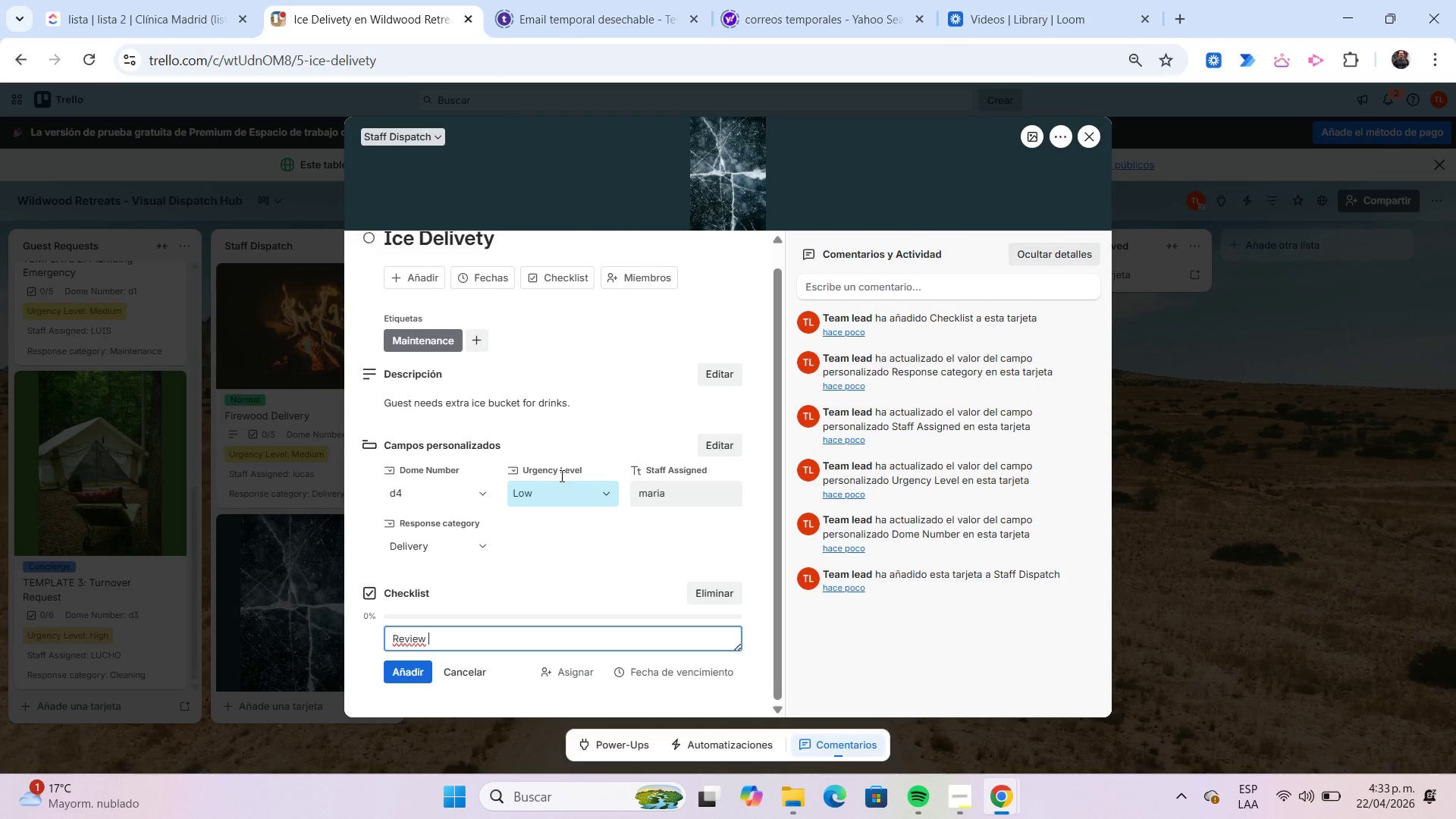 
wait(9.41)
 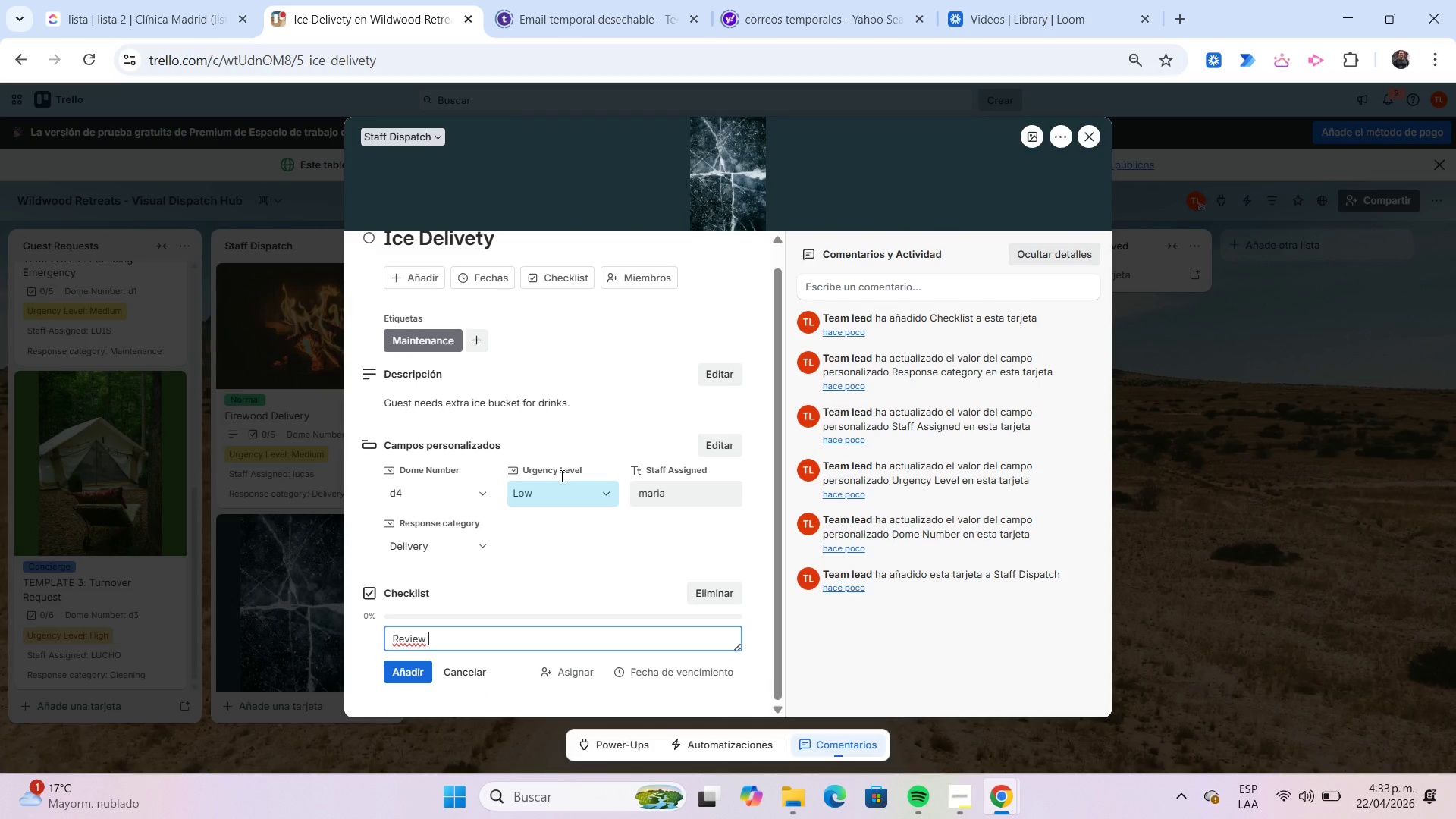 
type(request)
 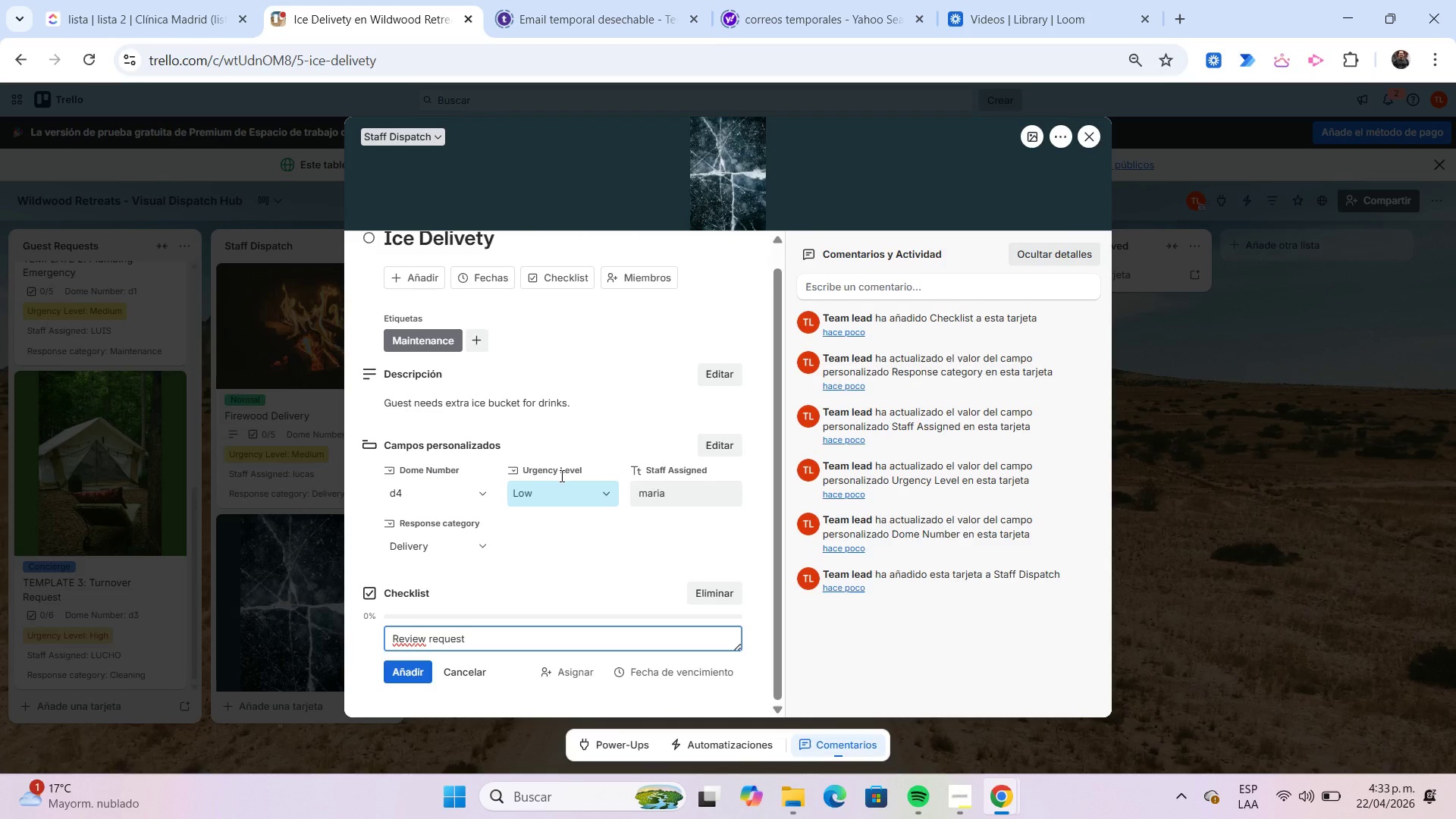 
key(Enter)
 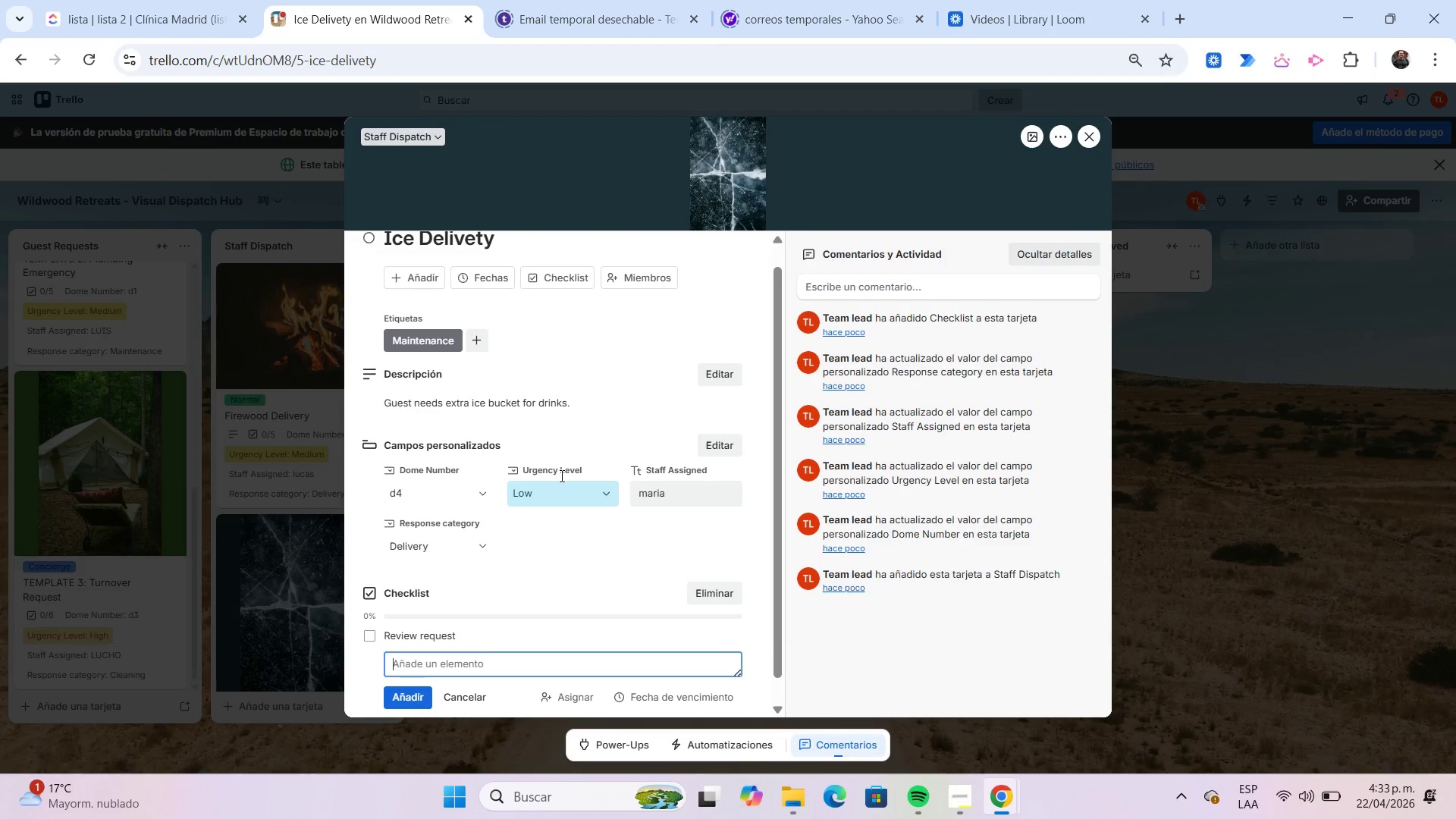 
type(Collect ice)
 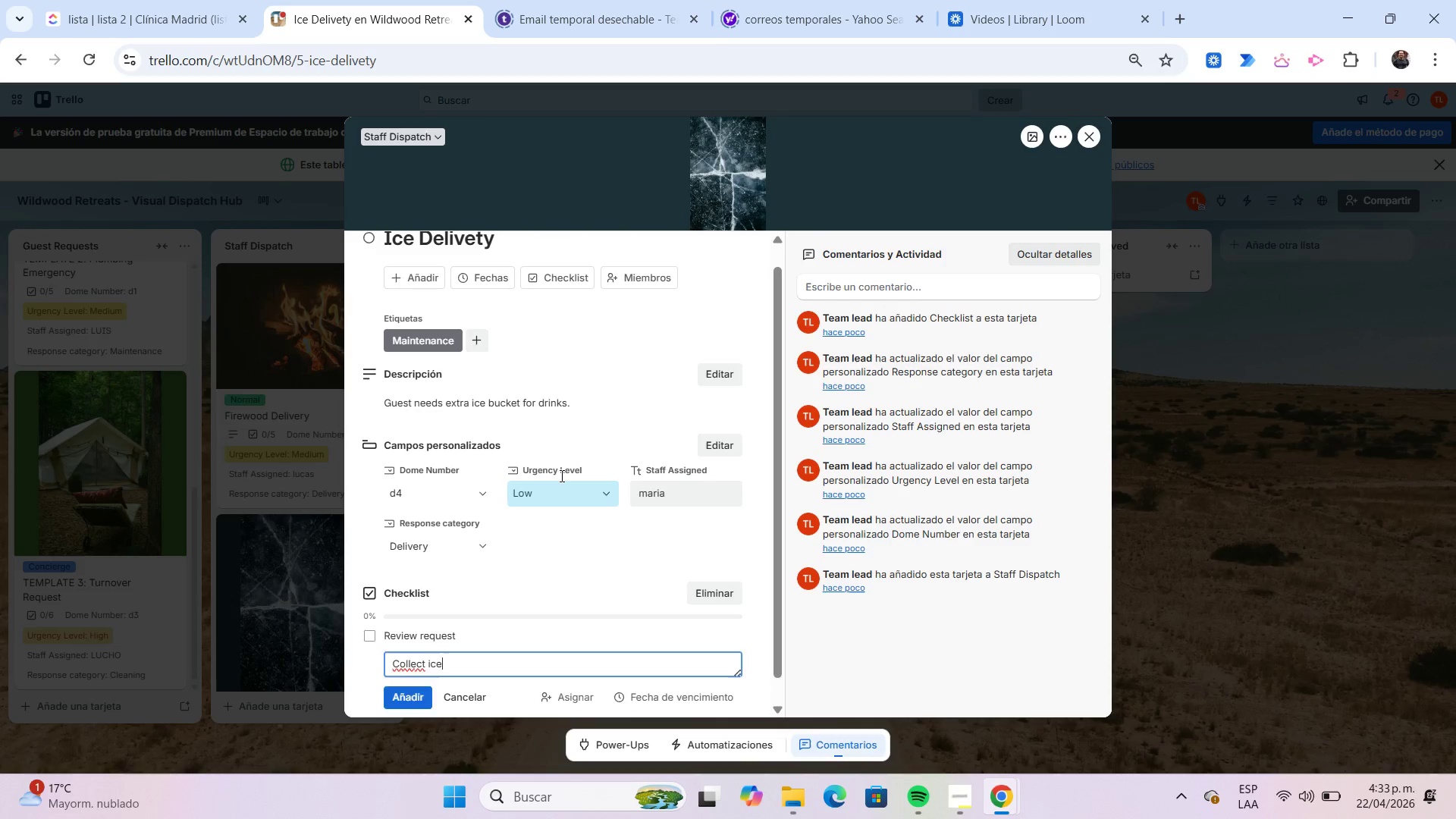 
key(Enter)
 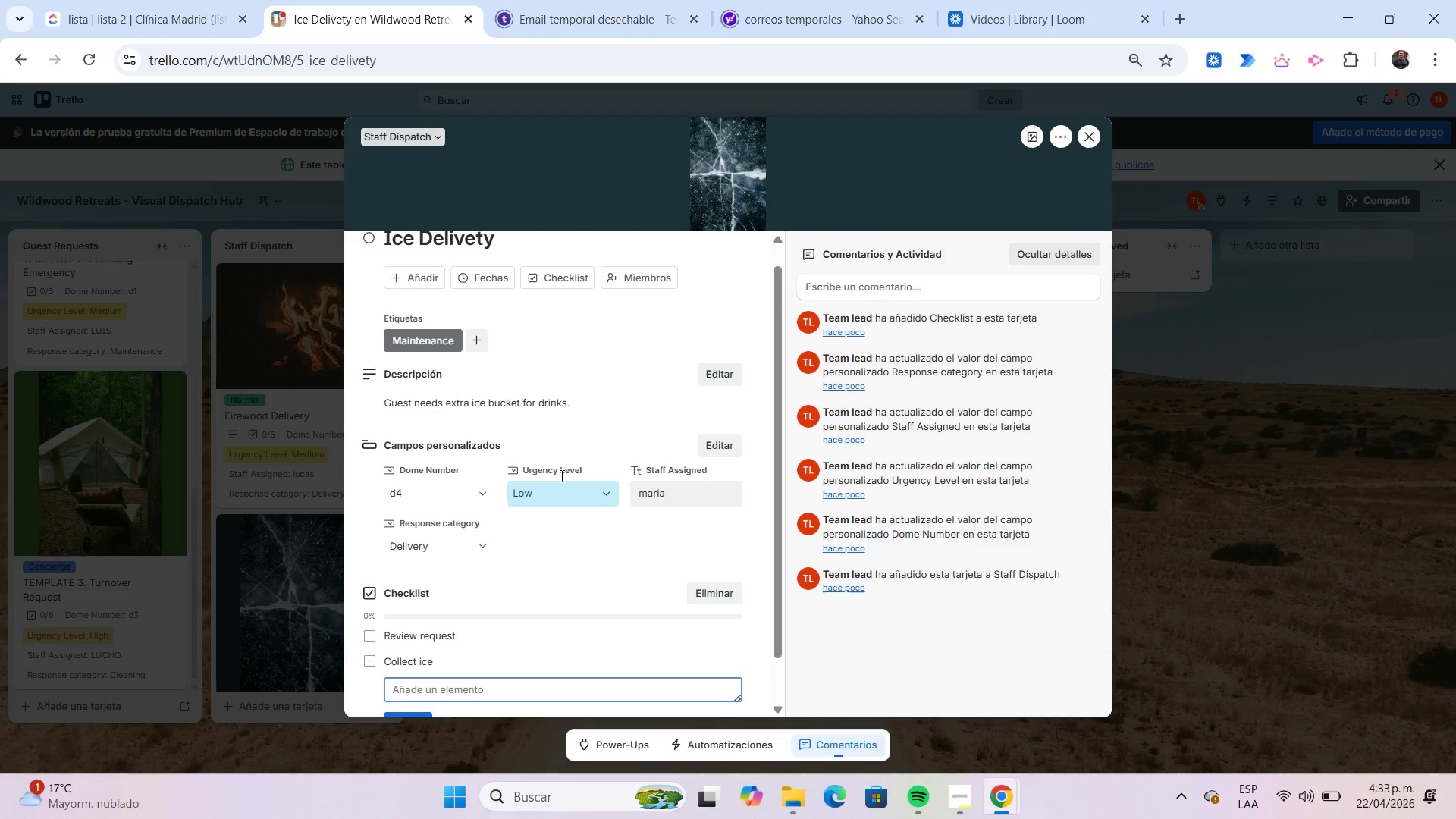 
type(Deliver to dome)
 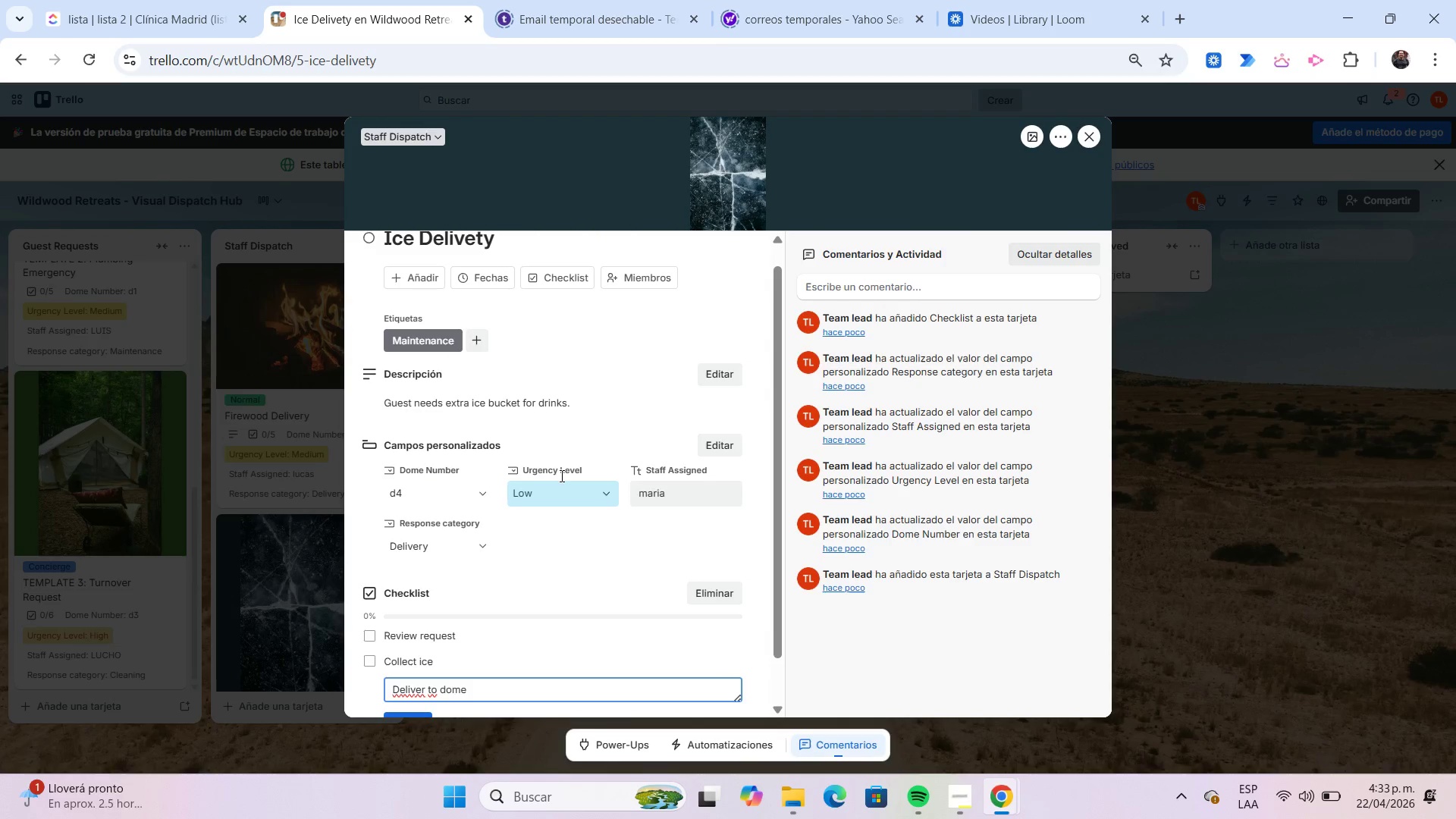 
key(Enter)
 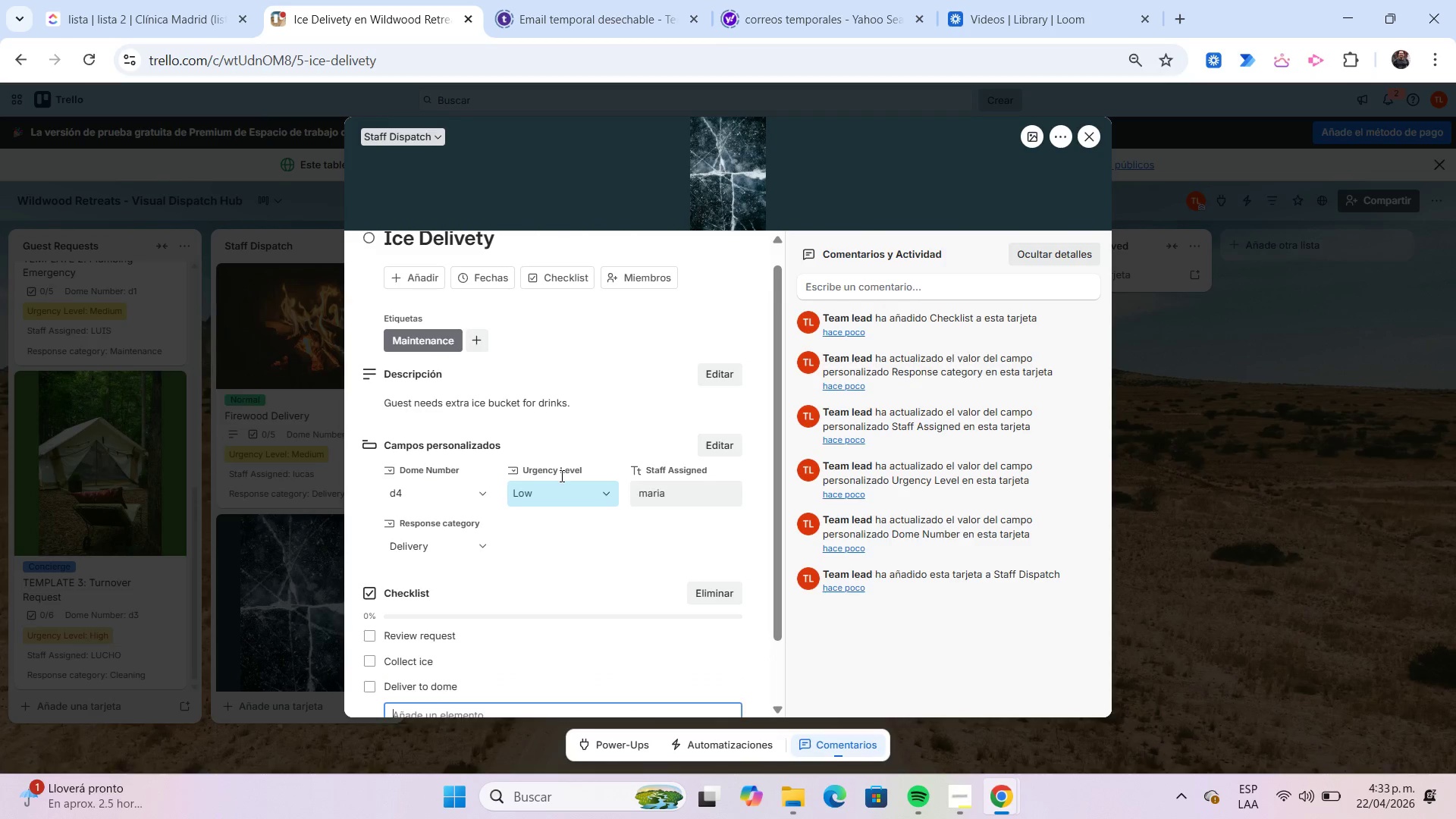 
scroll: coordinate [560, 475], scroll_direction: down, amount: 1.0
 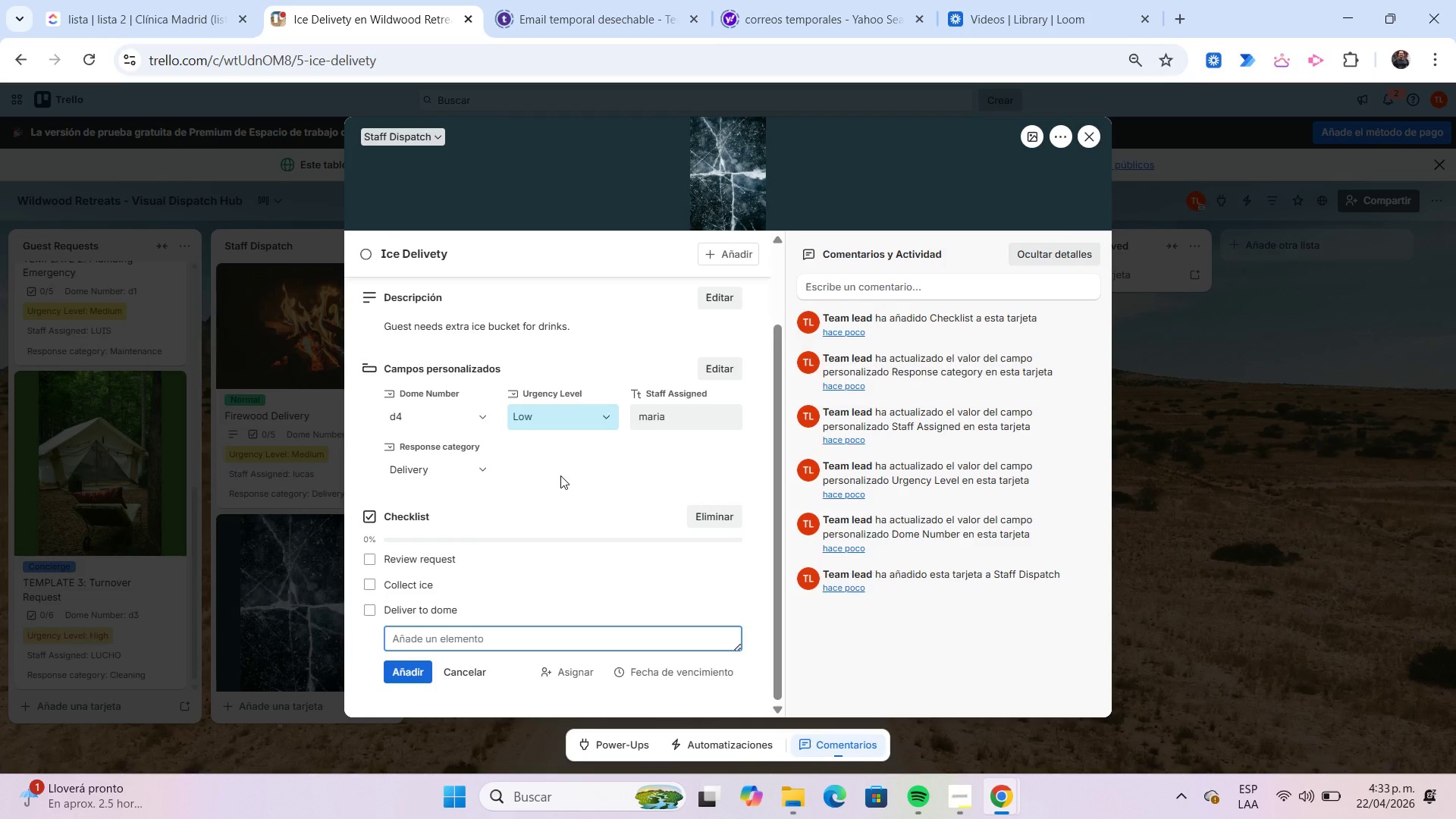 
type(Confirm guest received)
 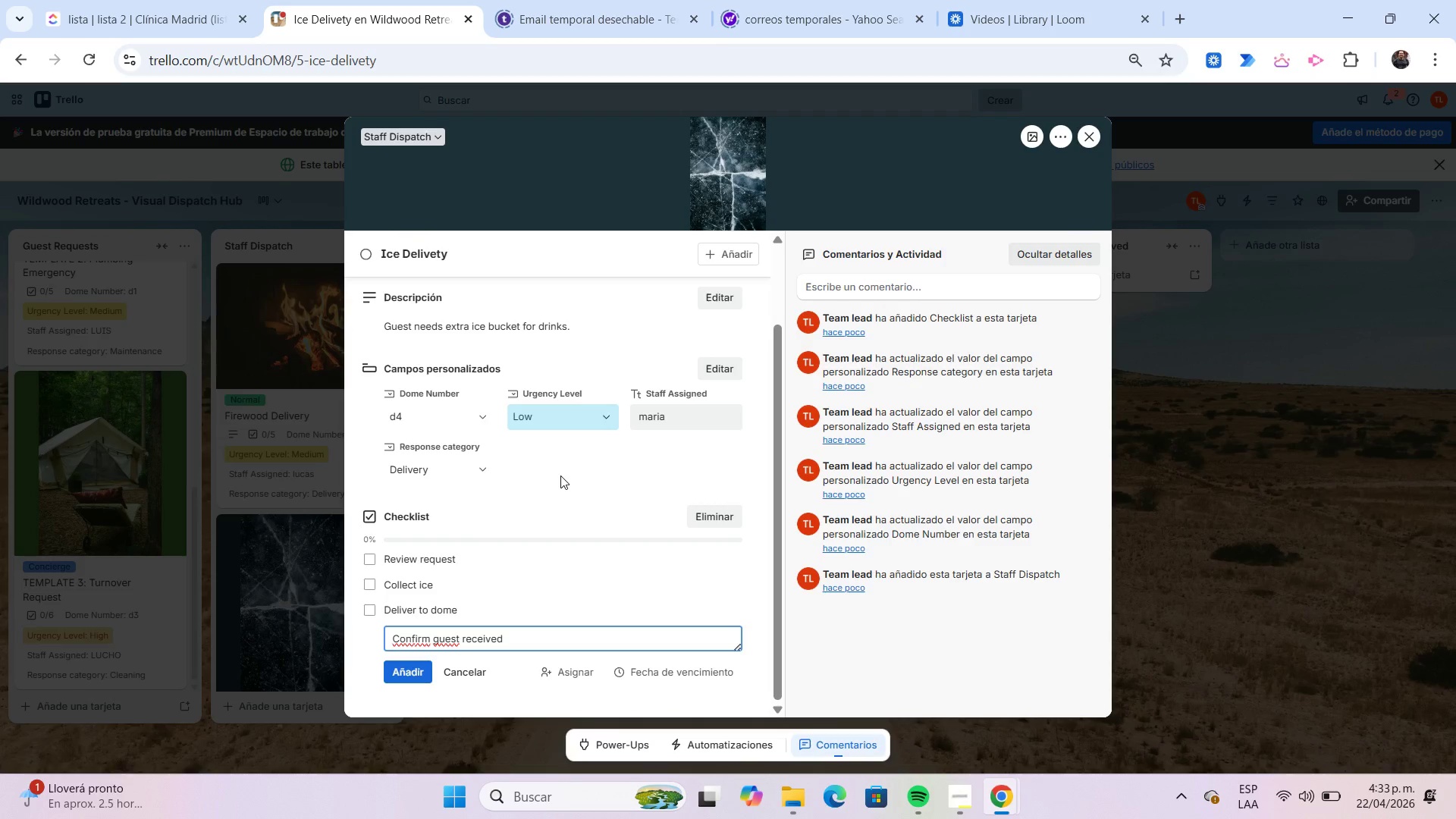 
key(Enter)
 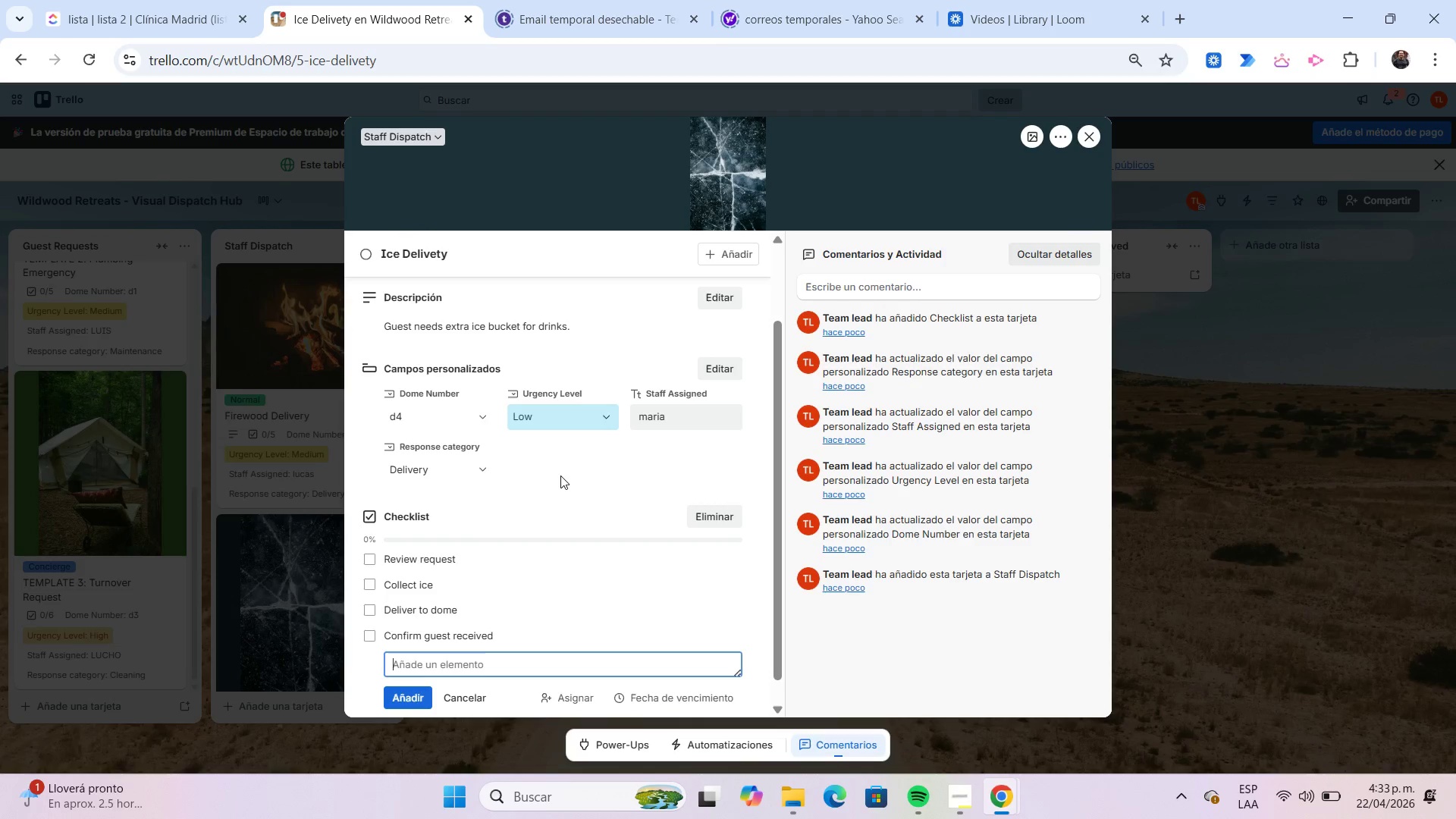 
type(Close request)
 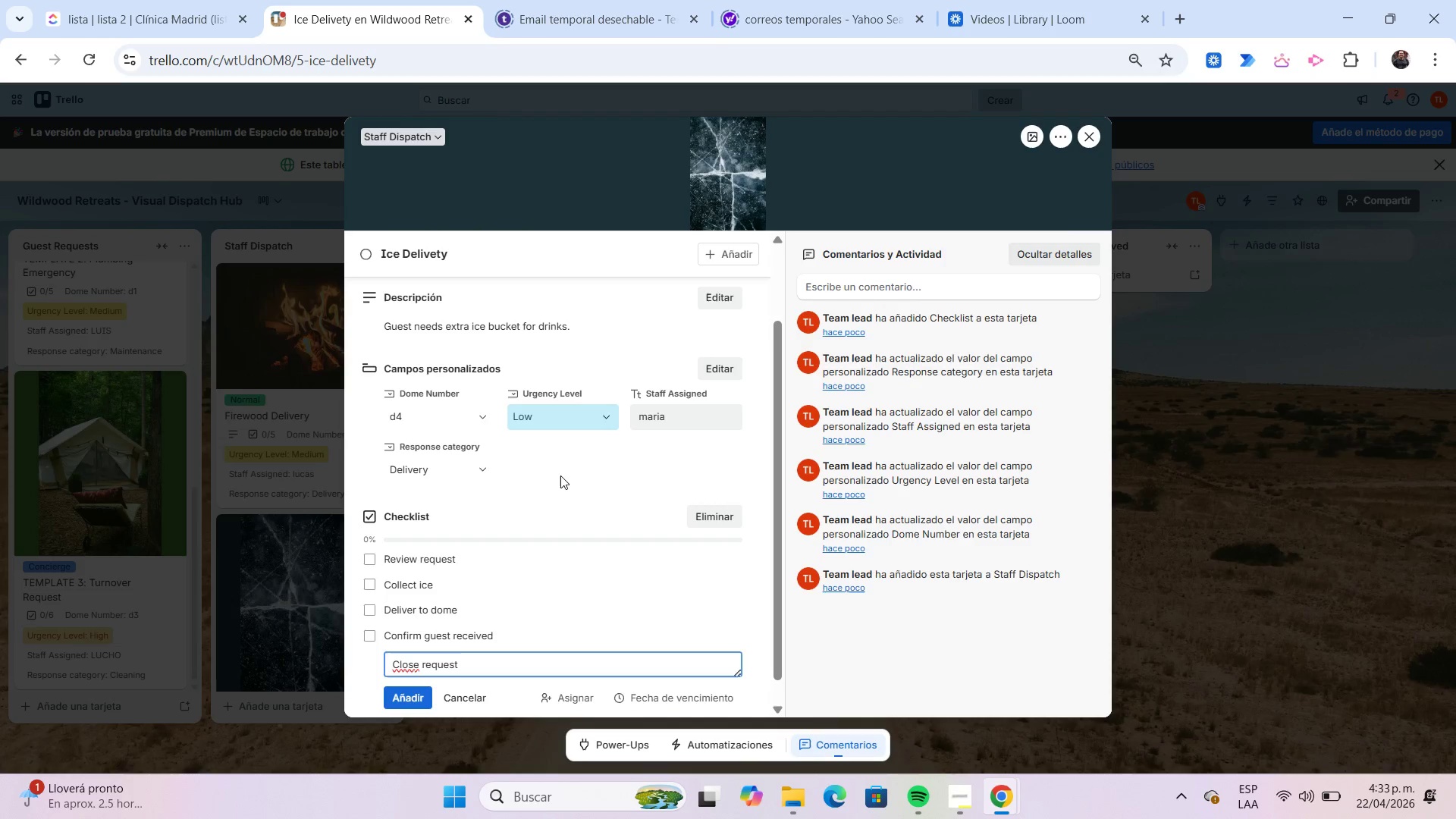 
key(Enter)
 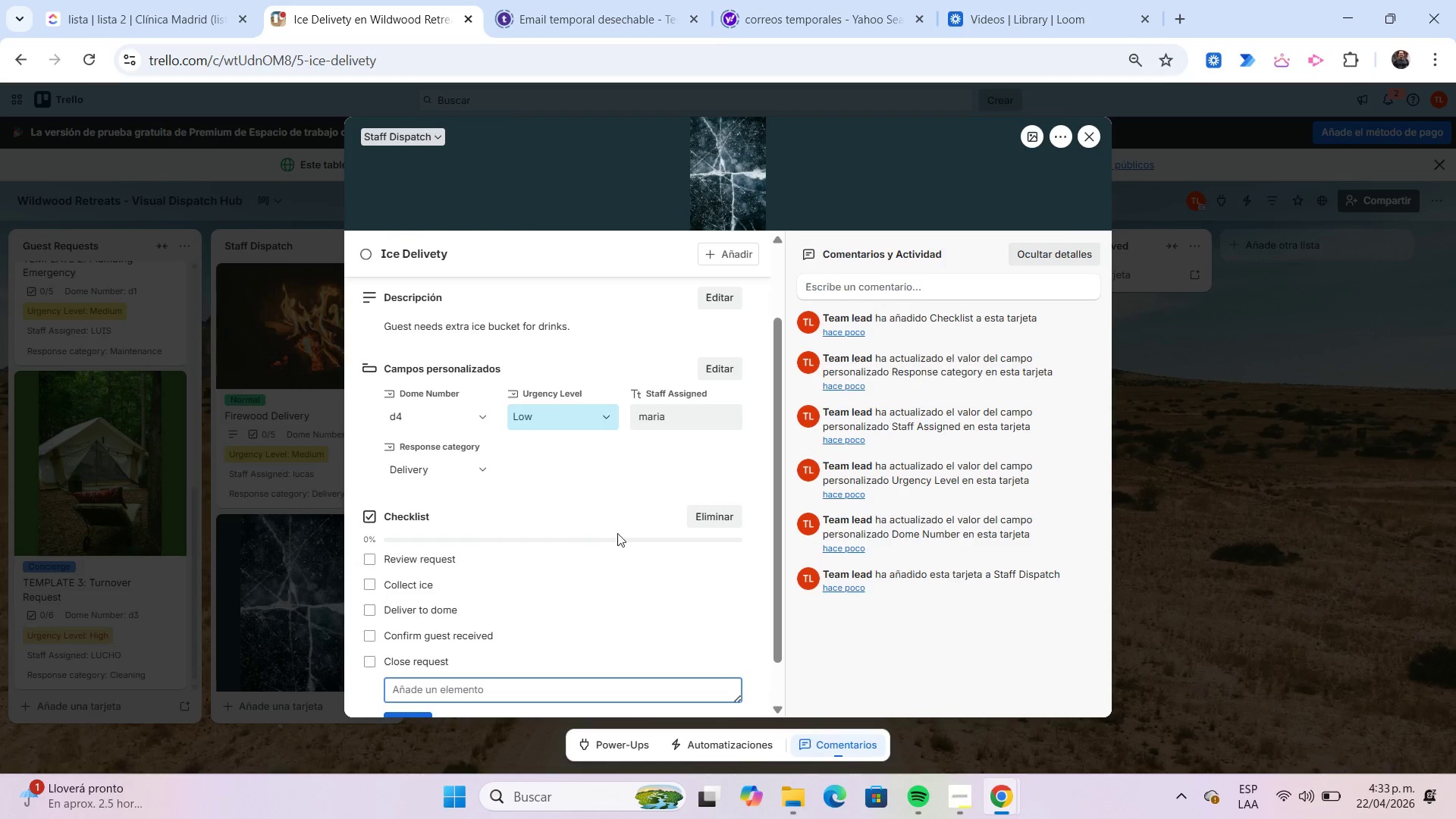 
left_click([756, 562])
 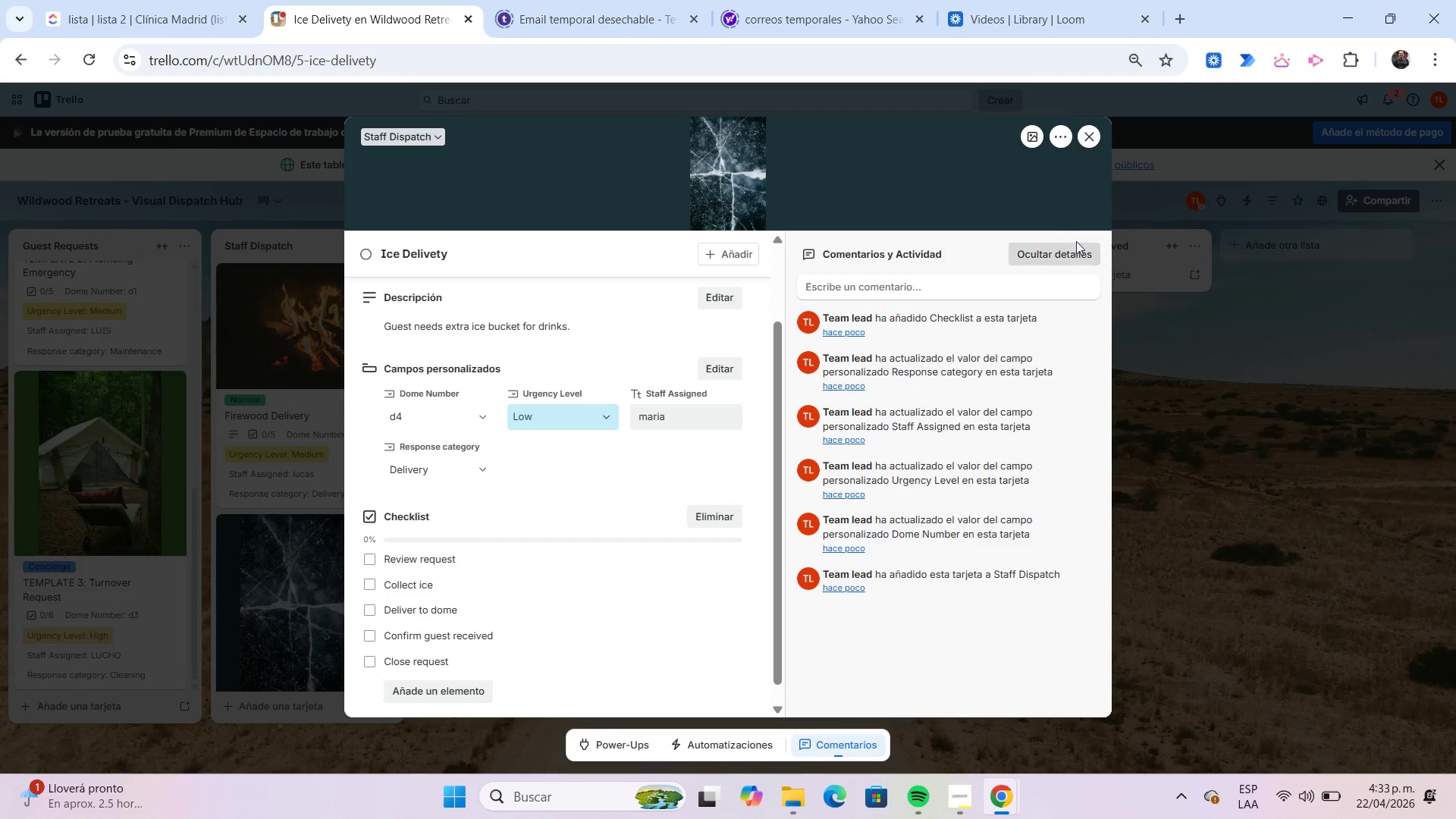 
left_click([1088, 140])
 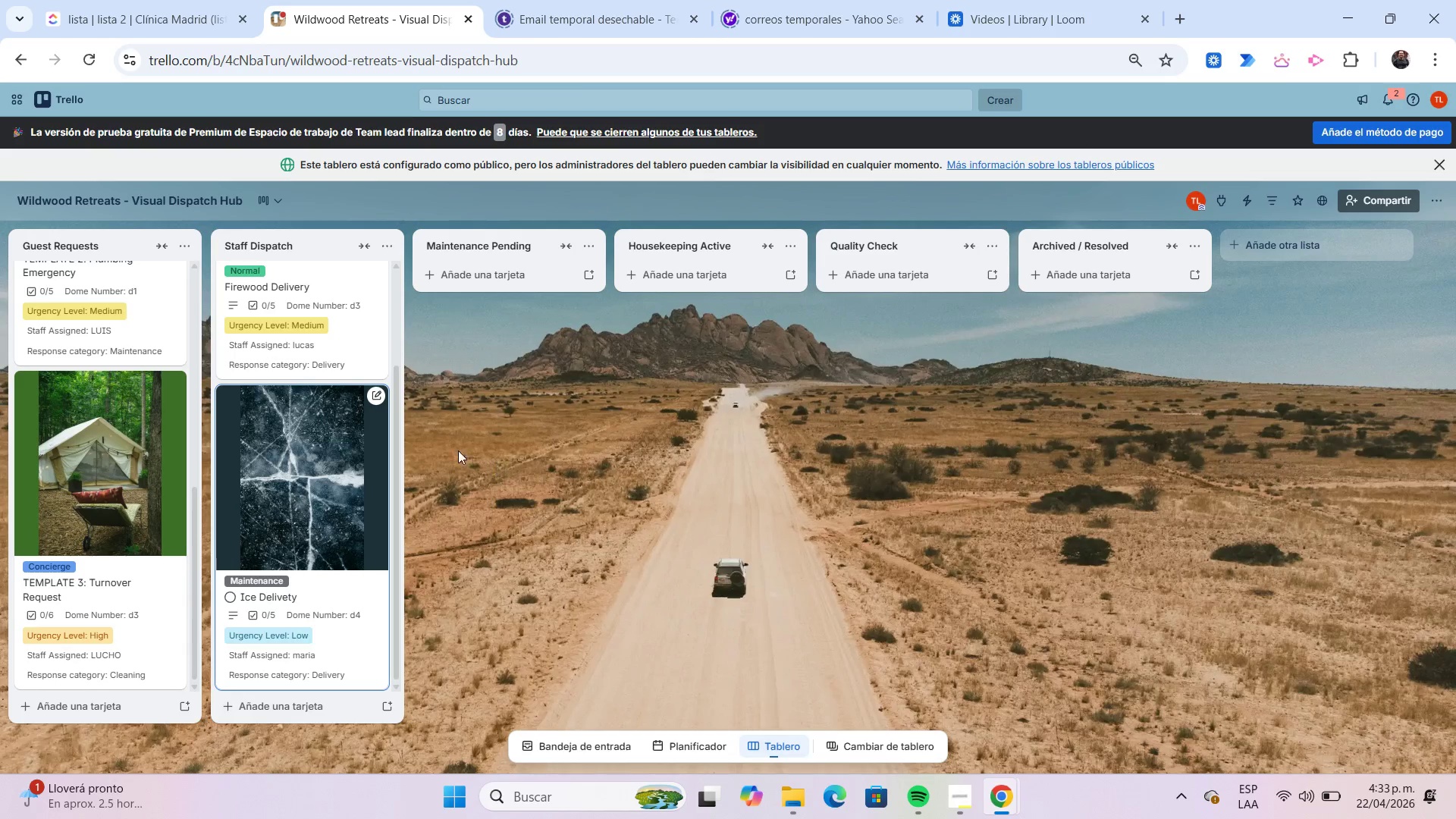 
scroll: coordinate [378, 428], scroll_direction: up, amount: 2.0
 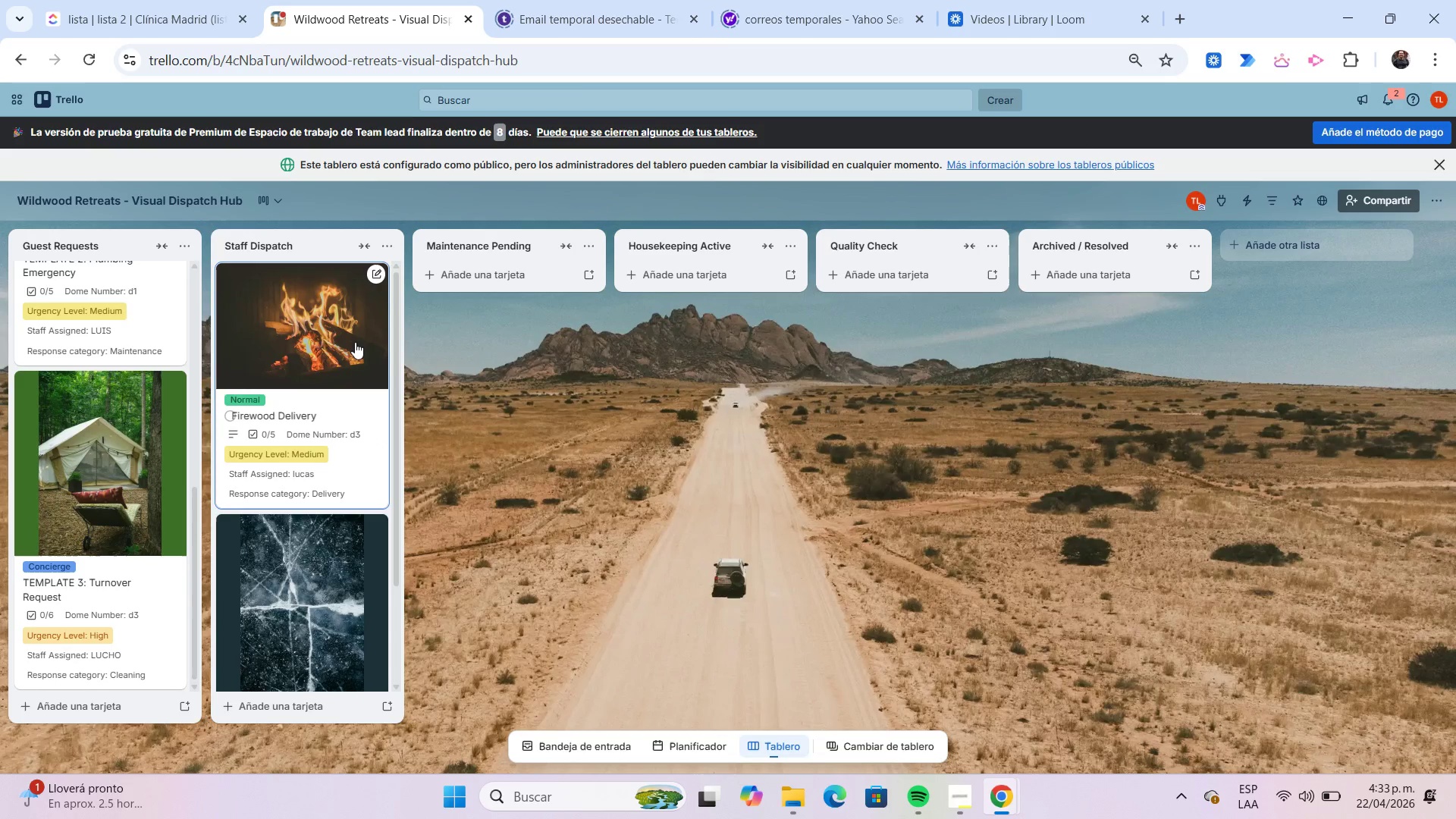 
left_click([355, 342])
 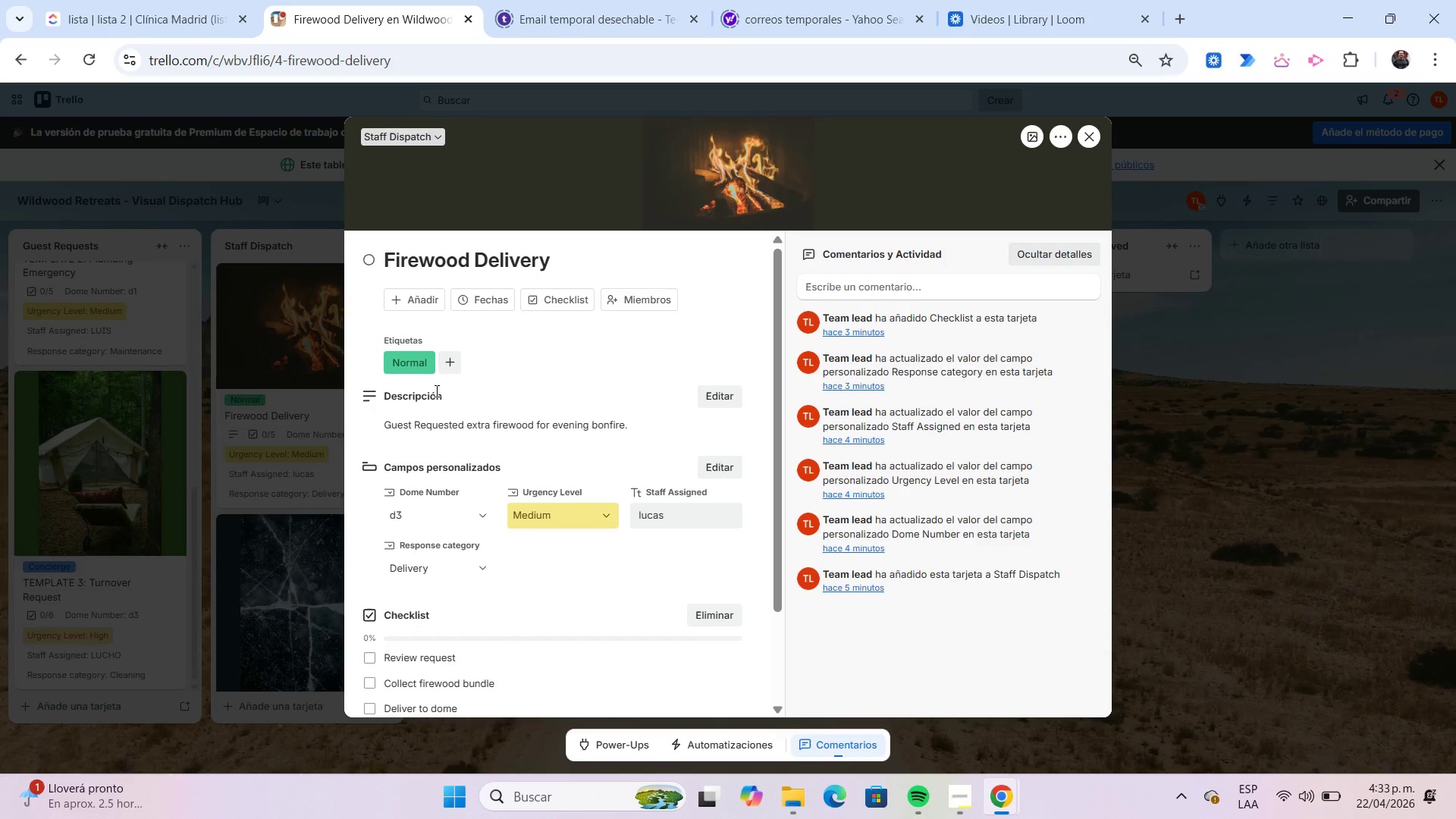 
scroll: coordinate [435, 391], scroll_direction: down, amount: 1.0
 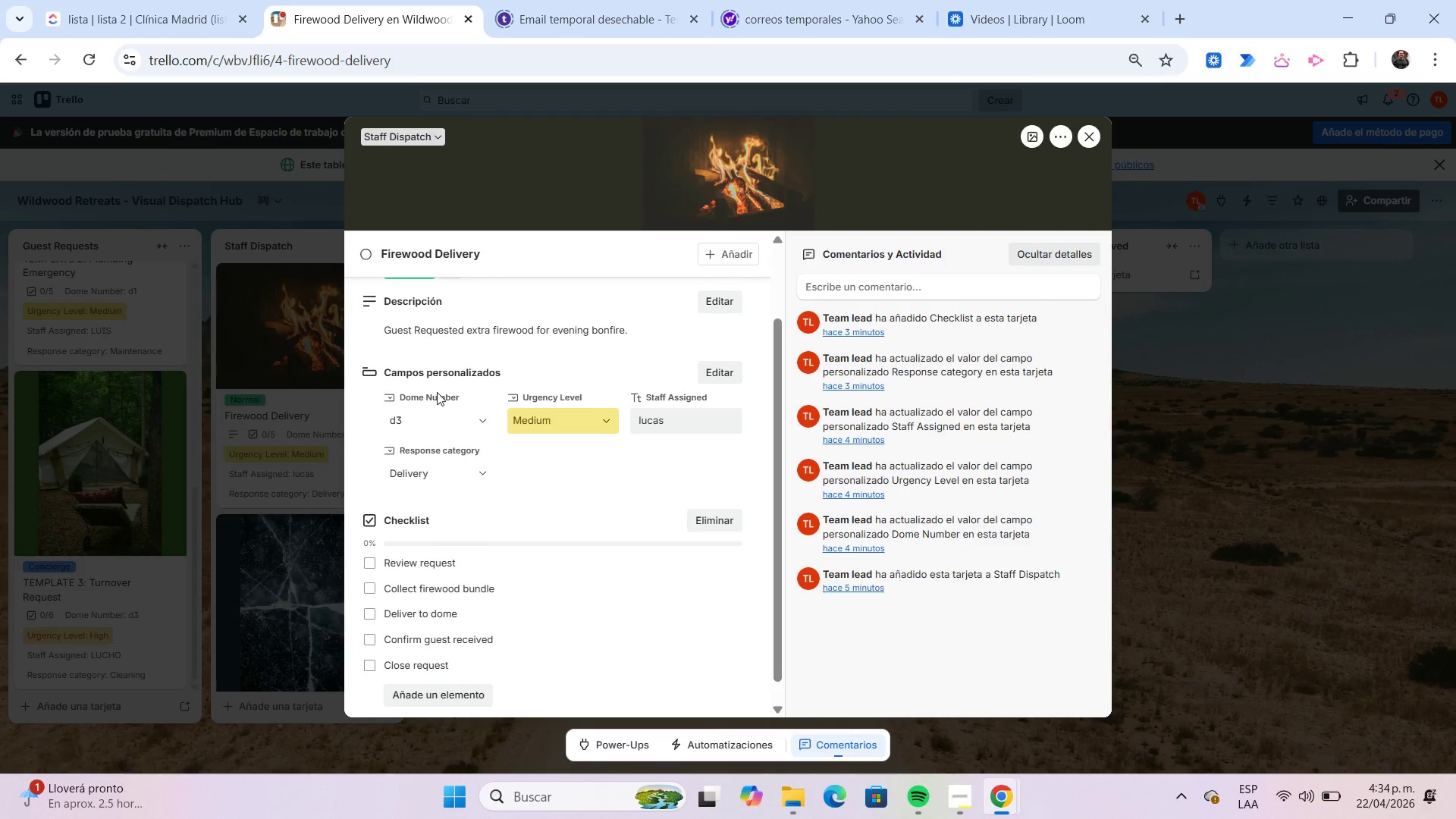 
wait(5.98)
 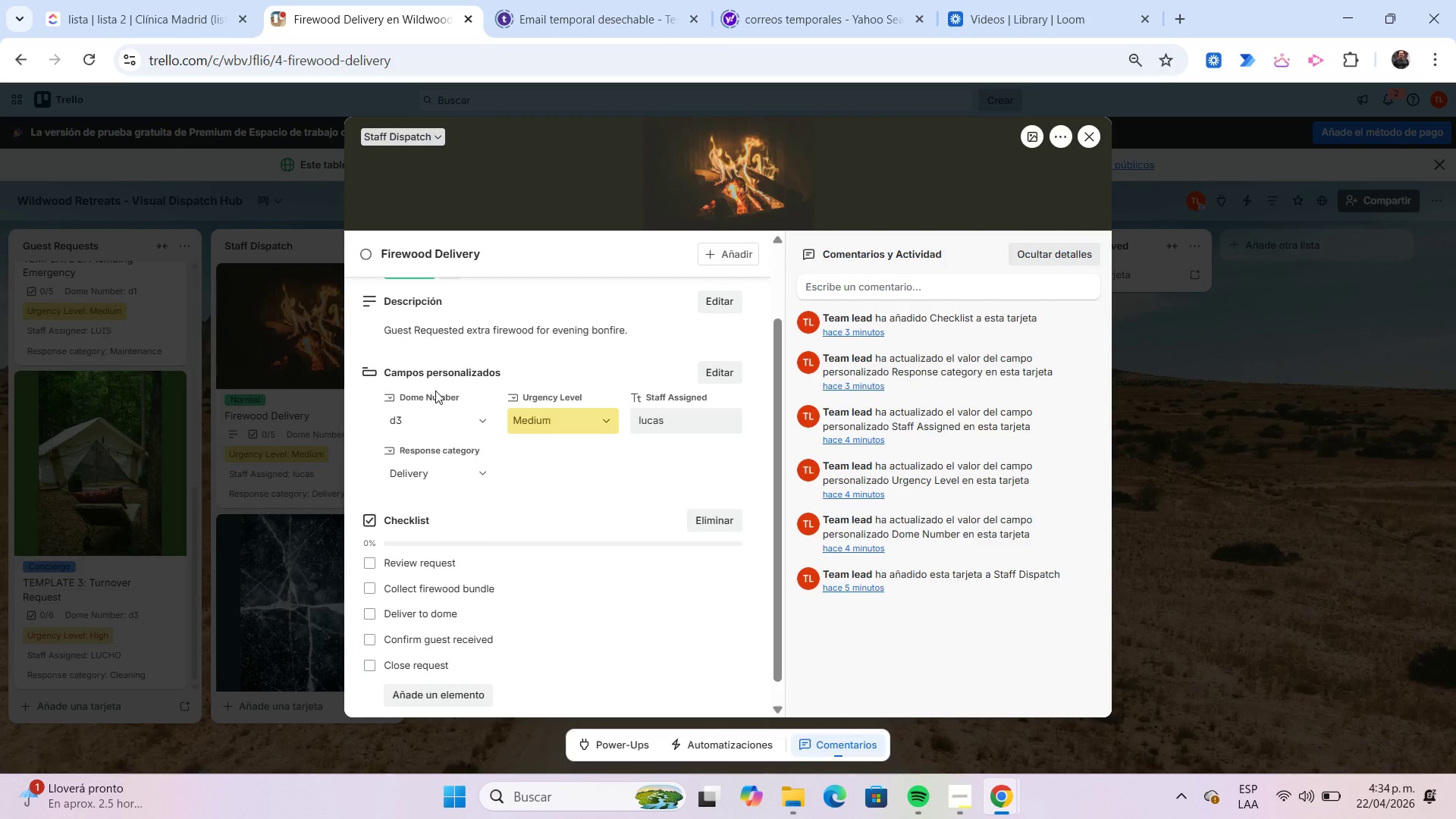 
left_click([1092, 143])
 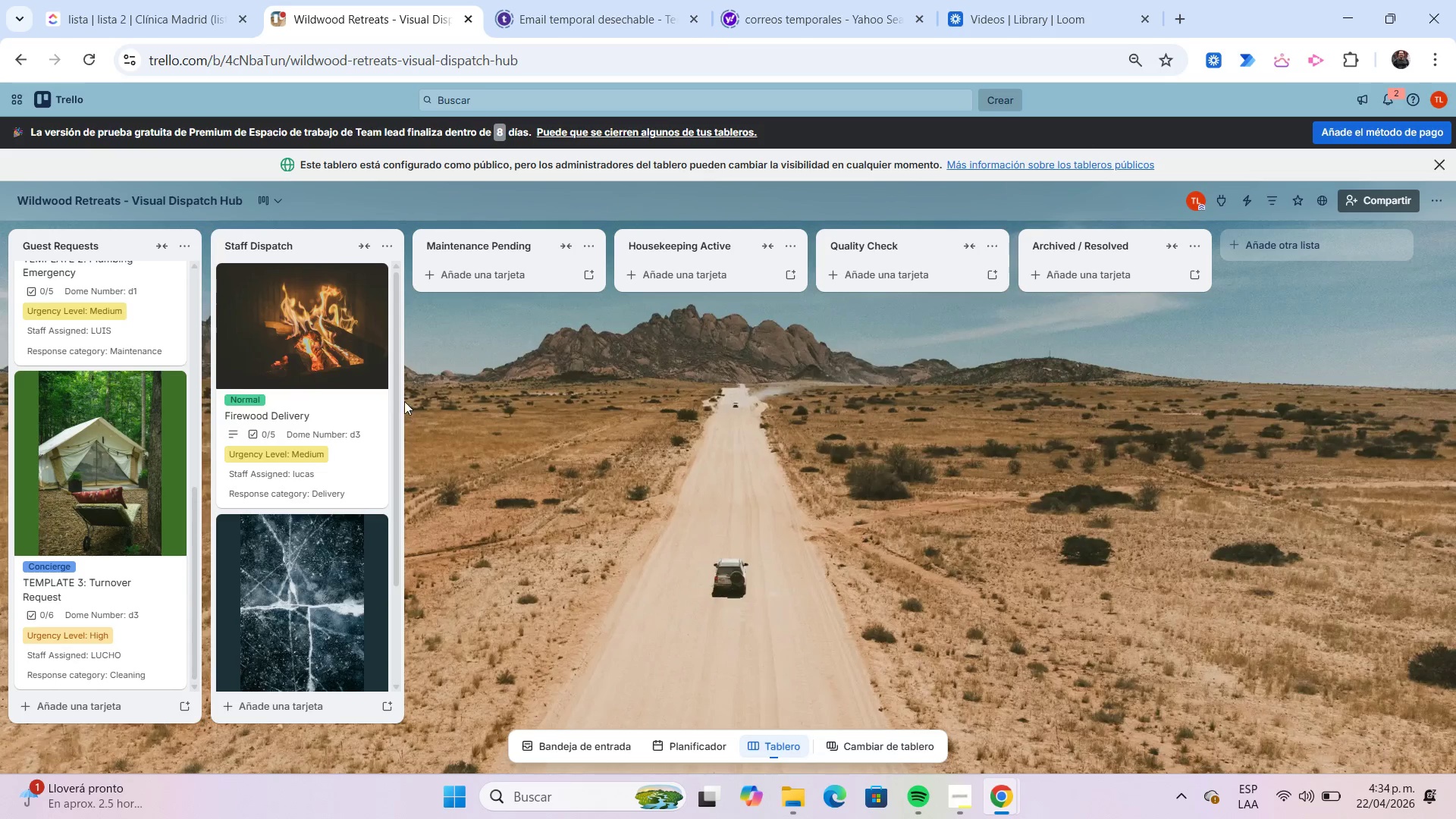 
scroll: coordinate [397, 393], scroll_direction: down, amount: 2.0
 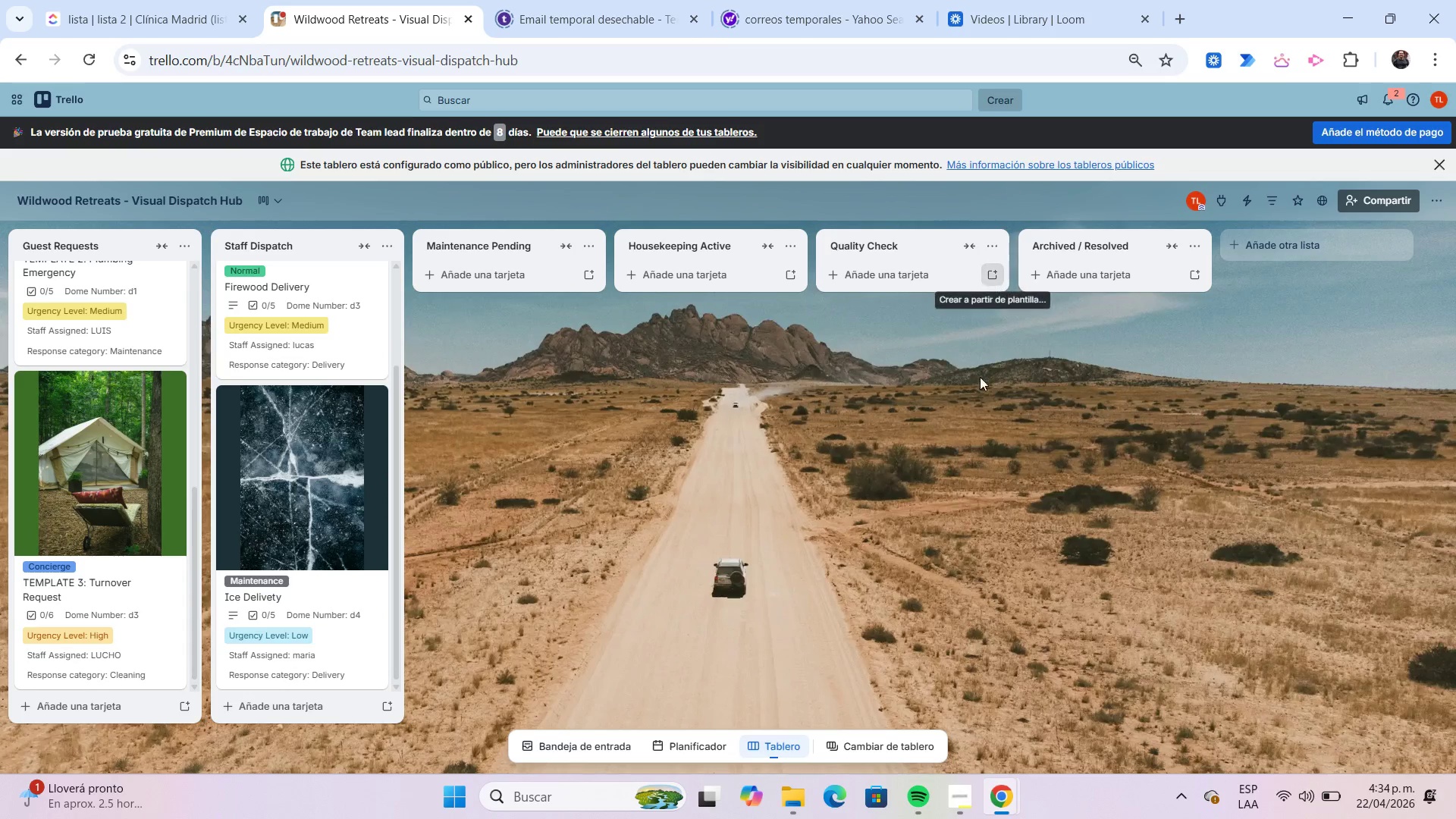 
wait(8.98)
 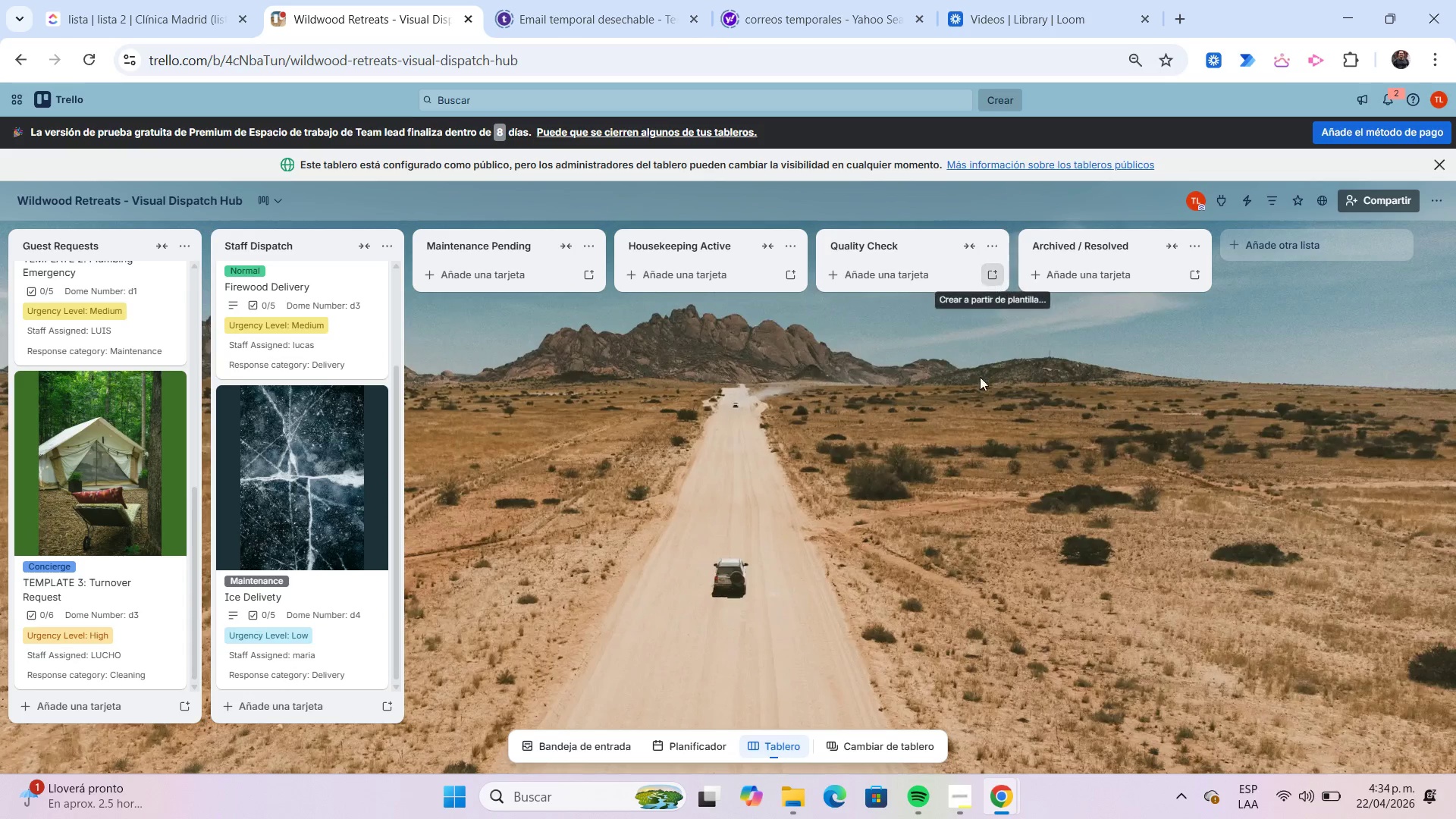 
scroll: coordinate [397, 450], scroll_direction: down, amount: 3.0
 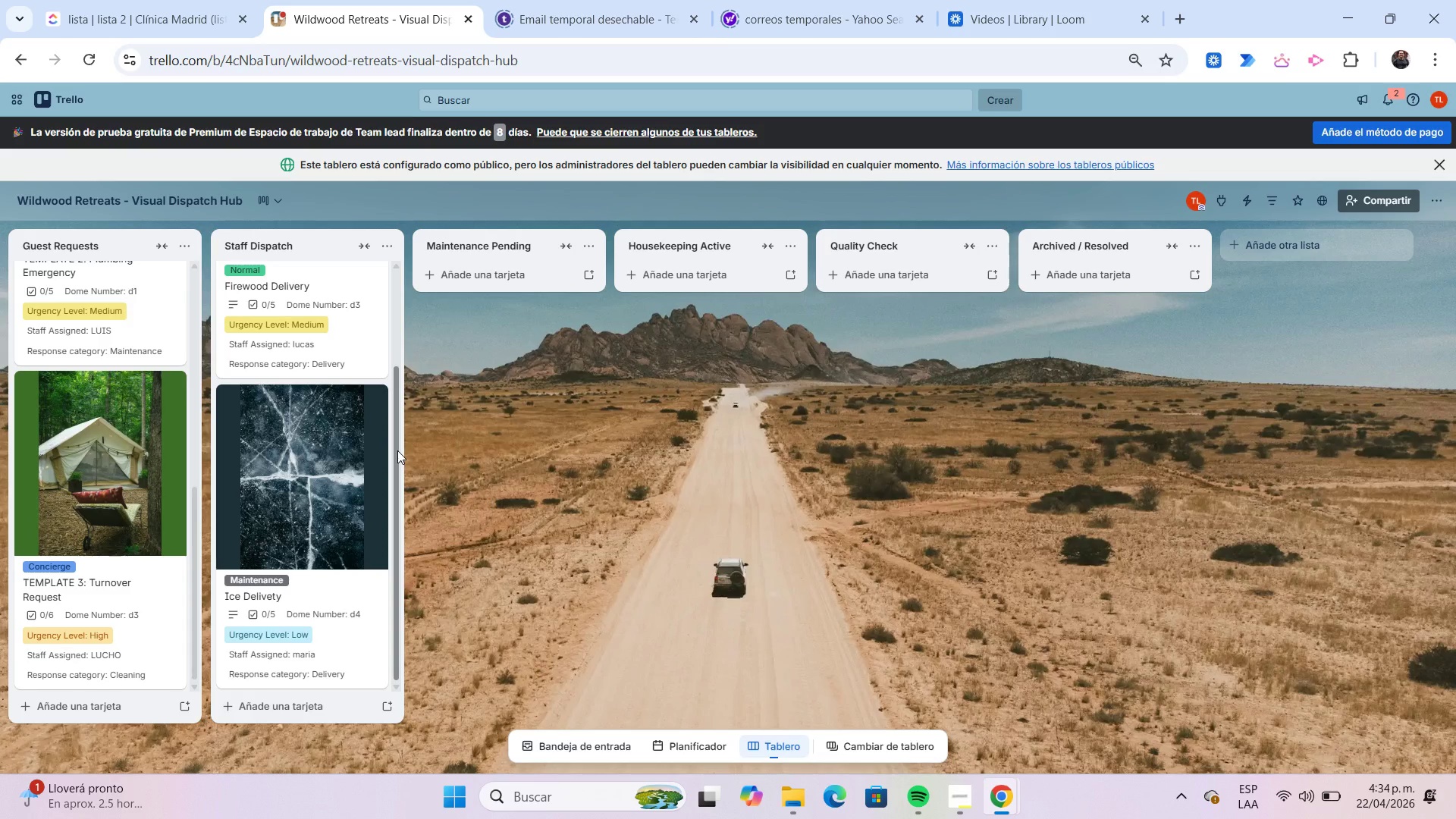 
wait(9.13)
 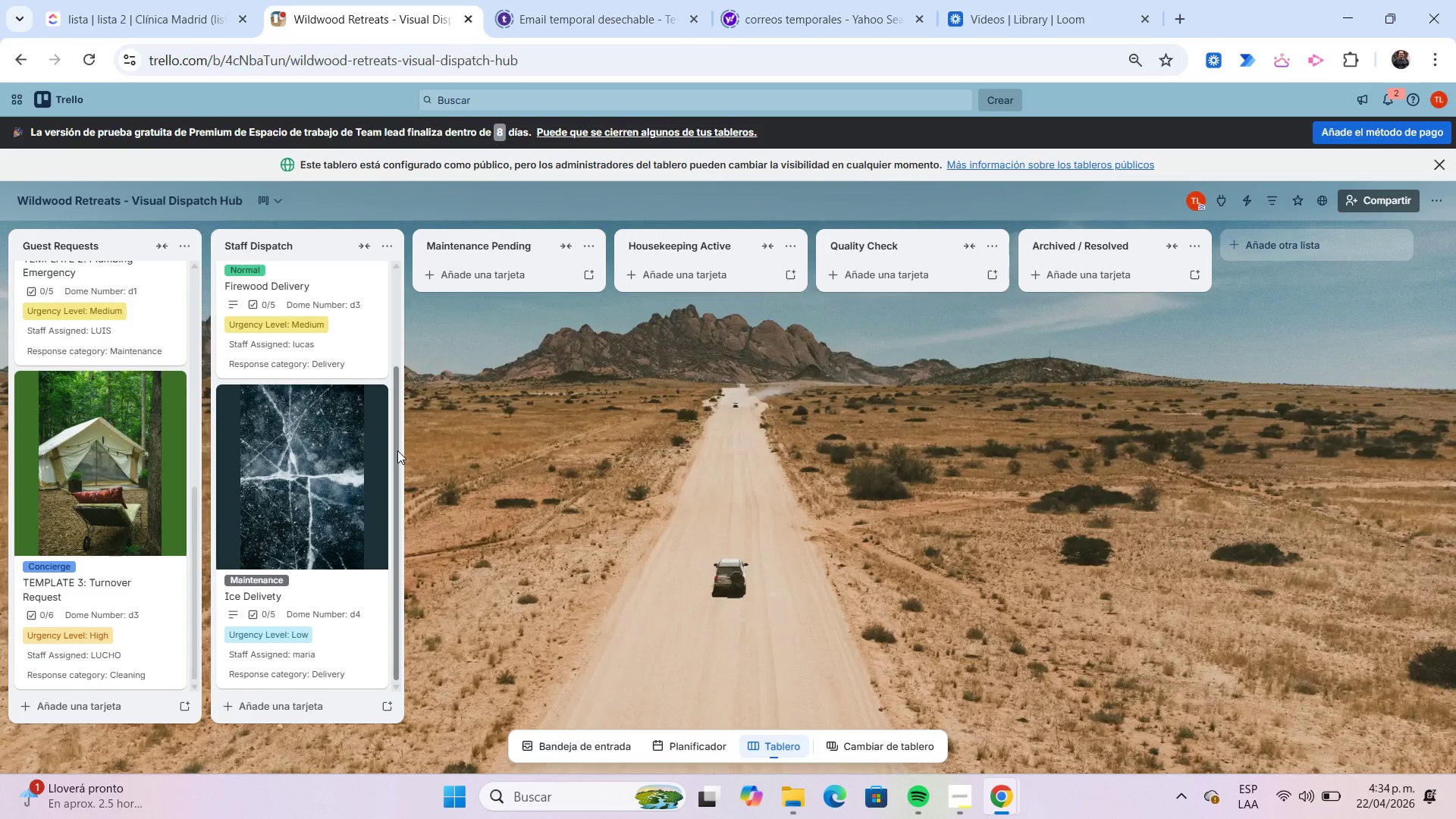 
left_click([325, 701])
 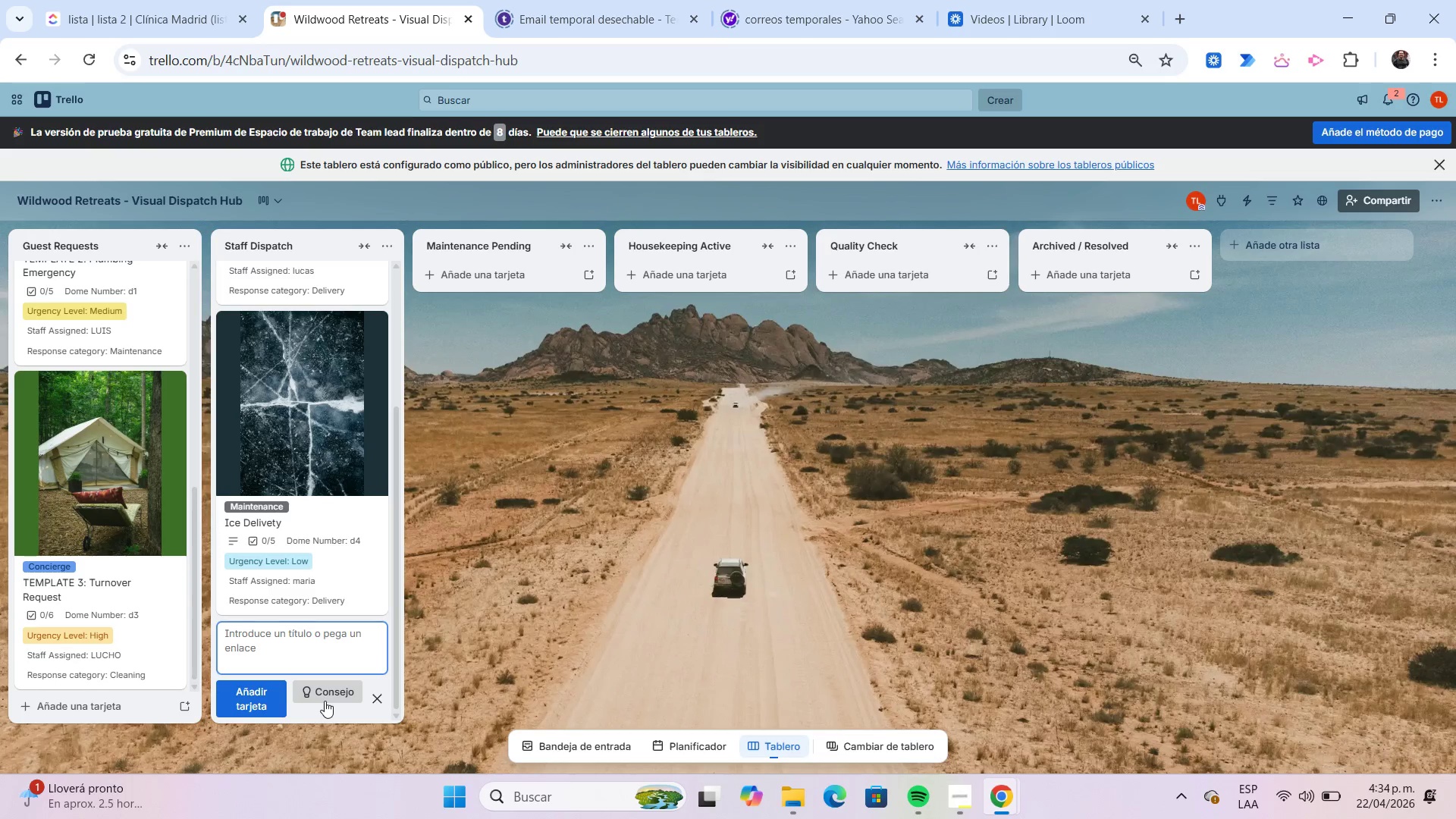 
wait(6.5)
 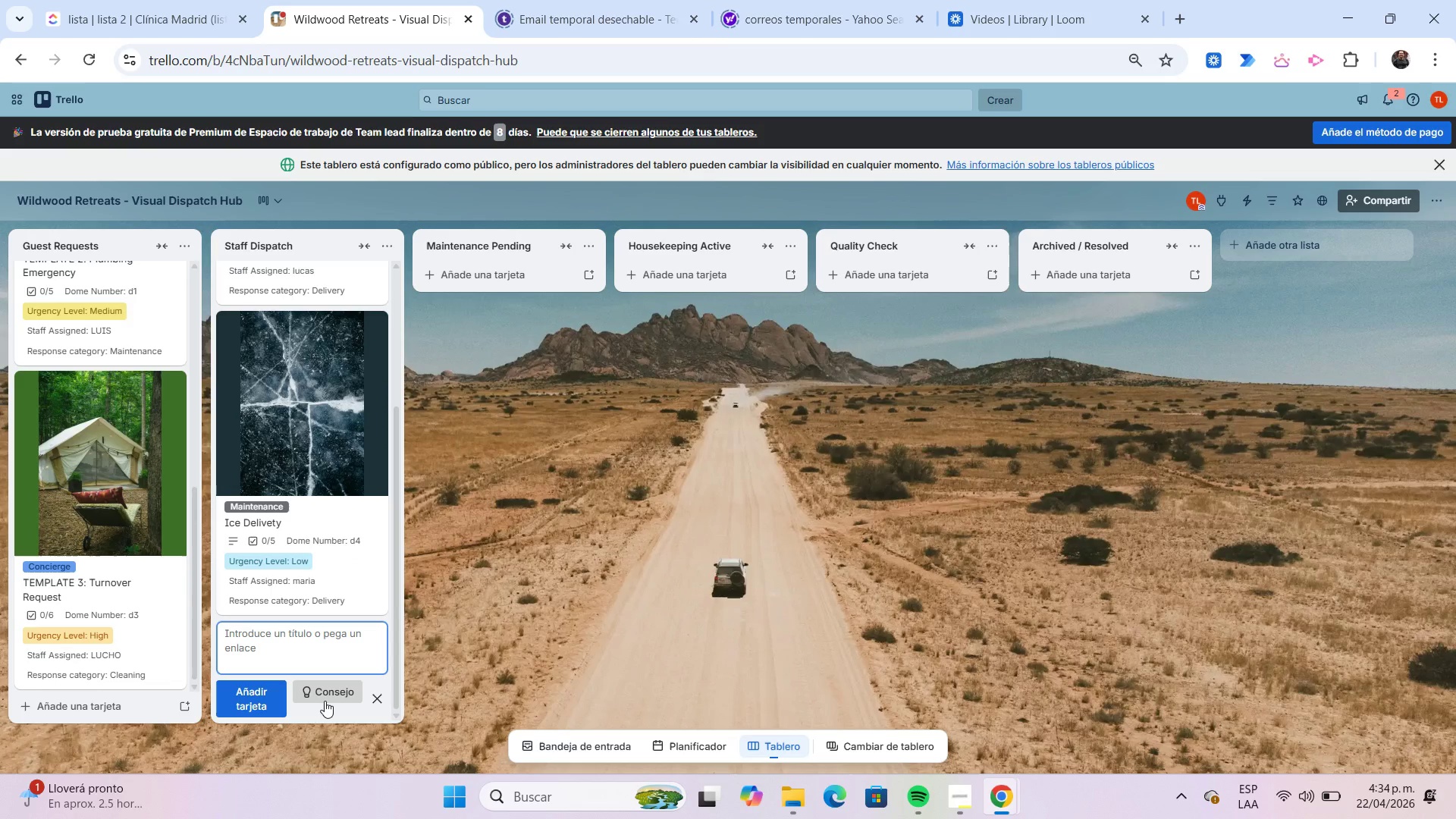 
type(Extra Towels Request)
 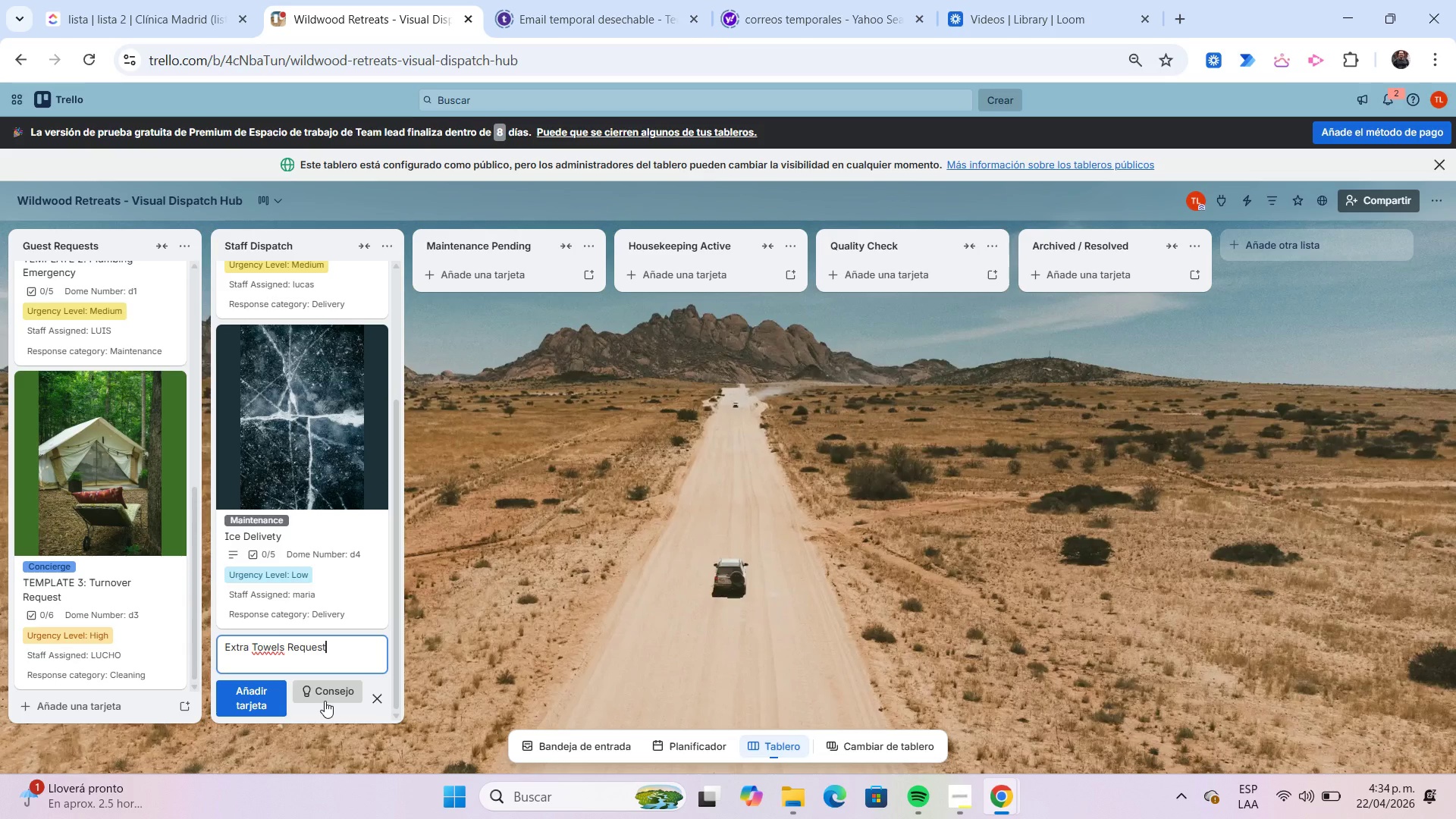 
key(Enter)
 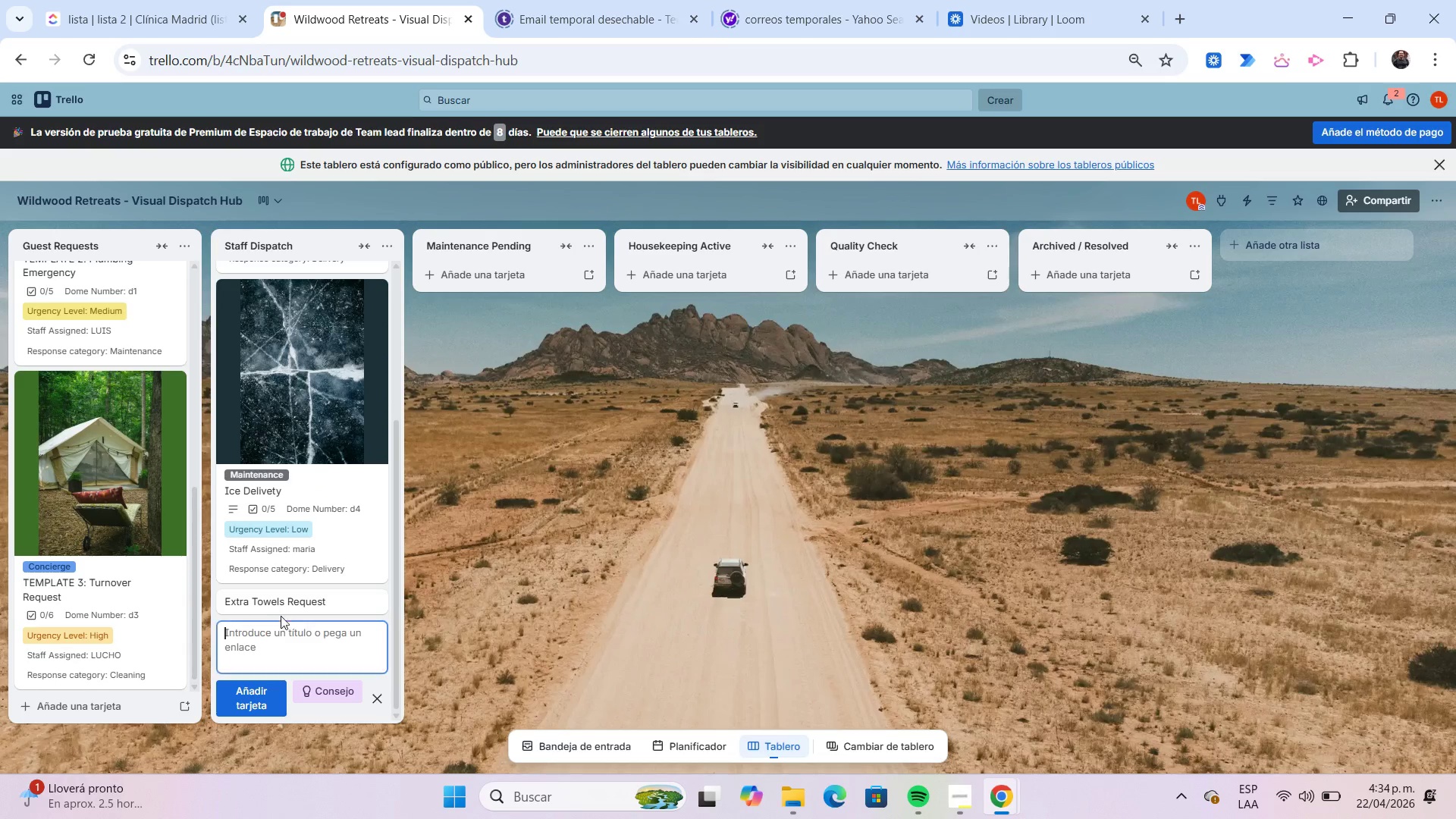 
left_click([293, 595])
 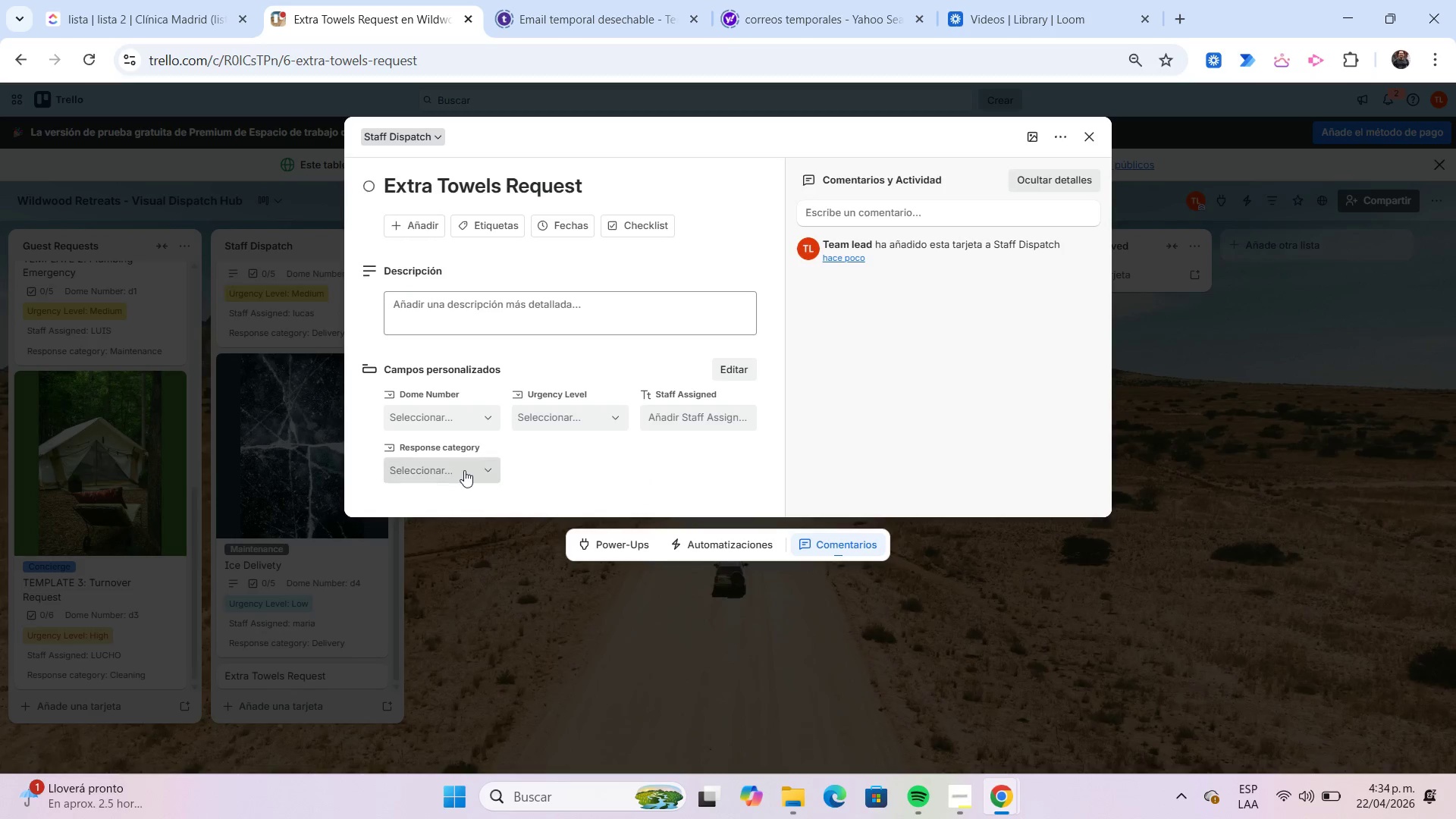 
left_click([478, 425])
 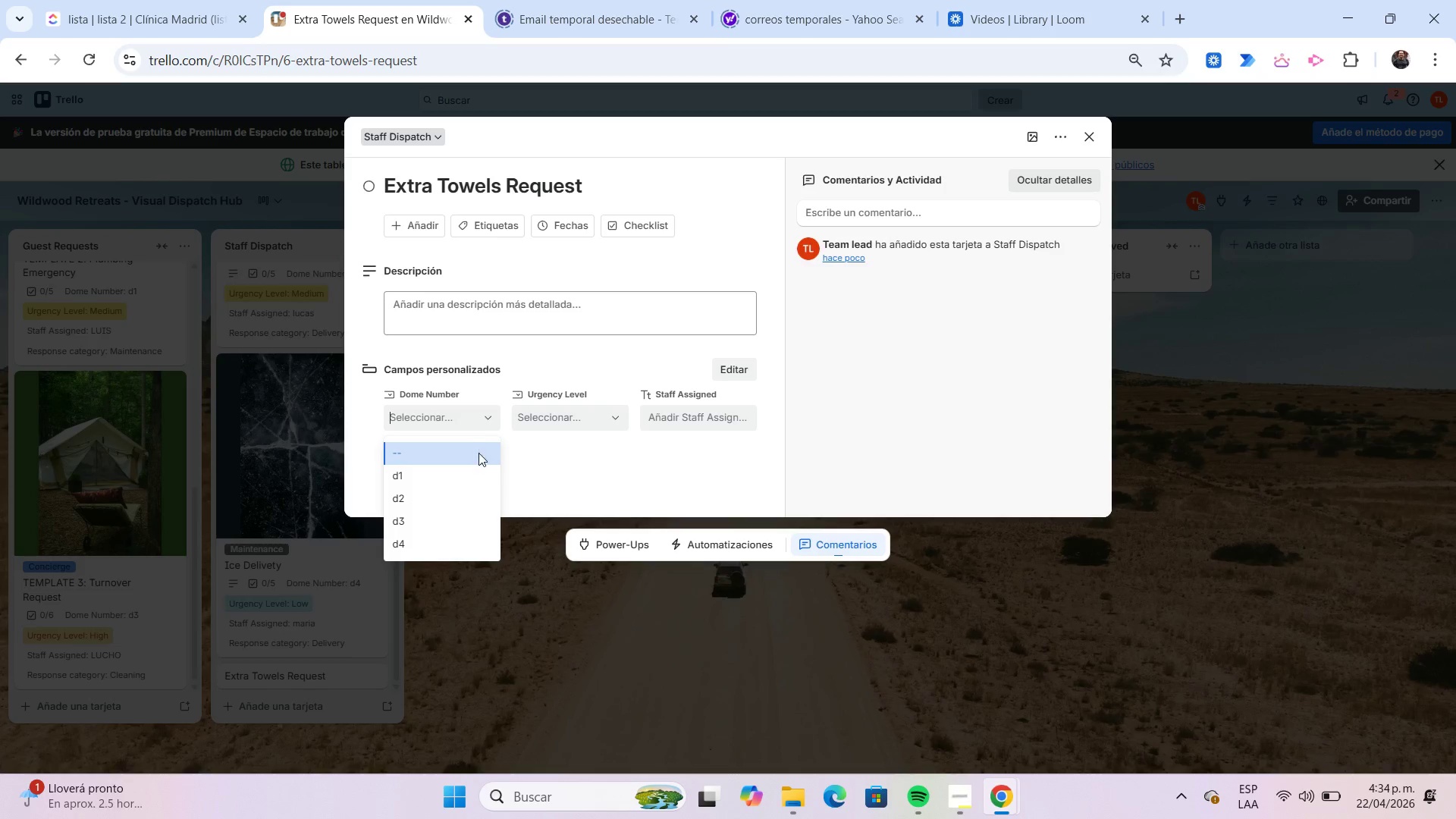 
left_click([479, 474])
 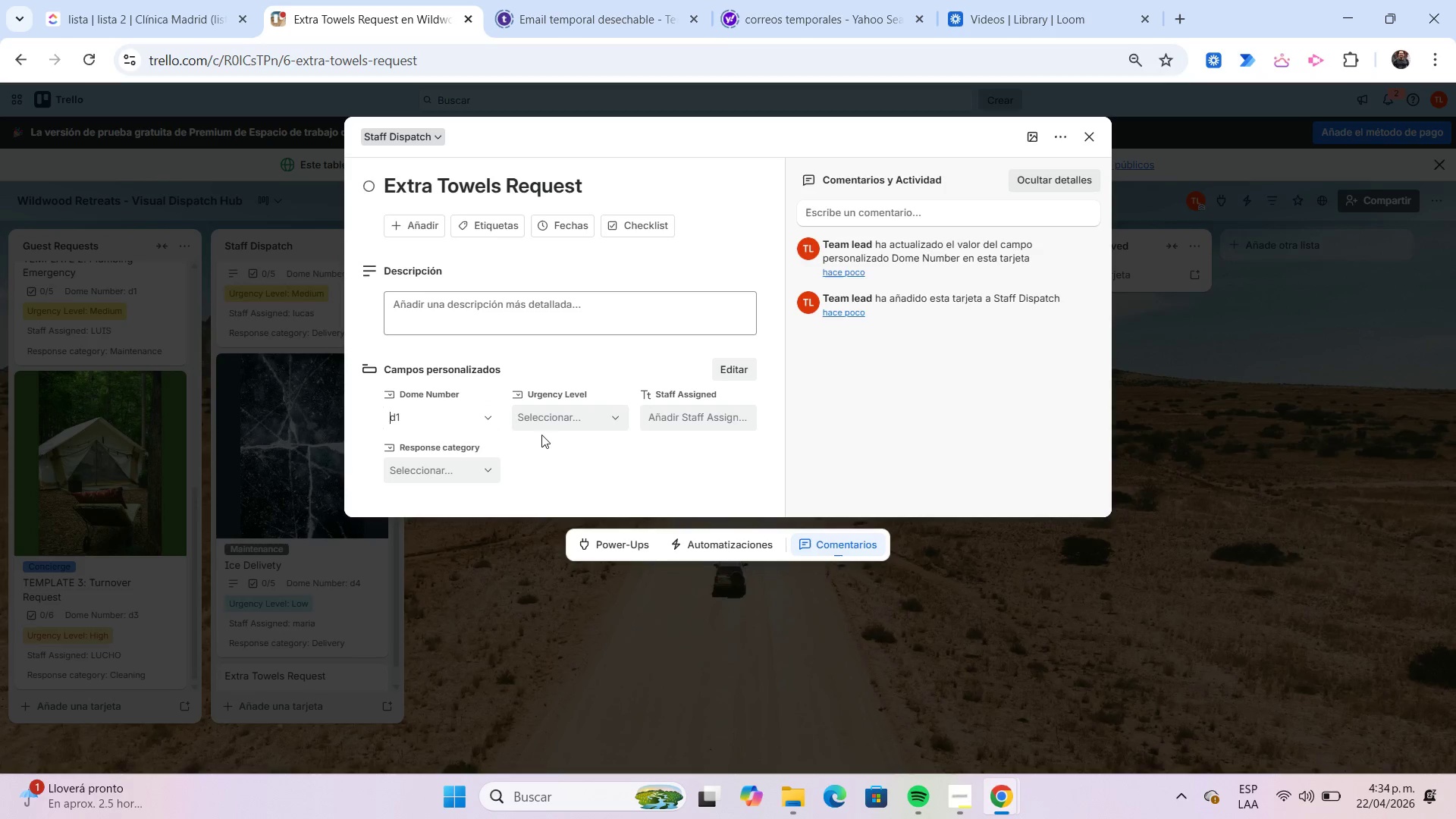 
left_click([545, 424])
 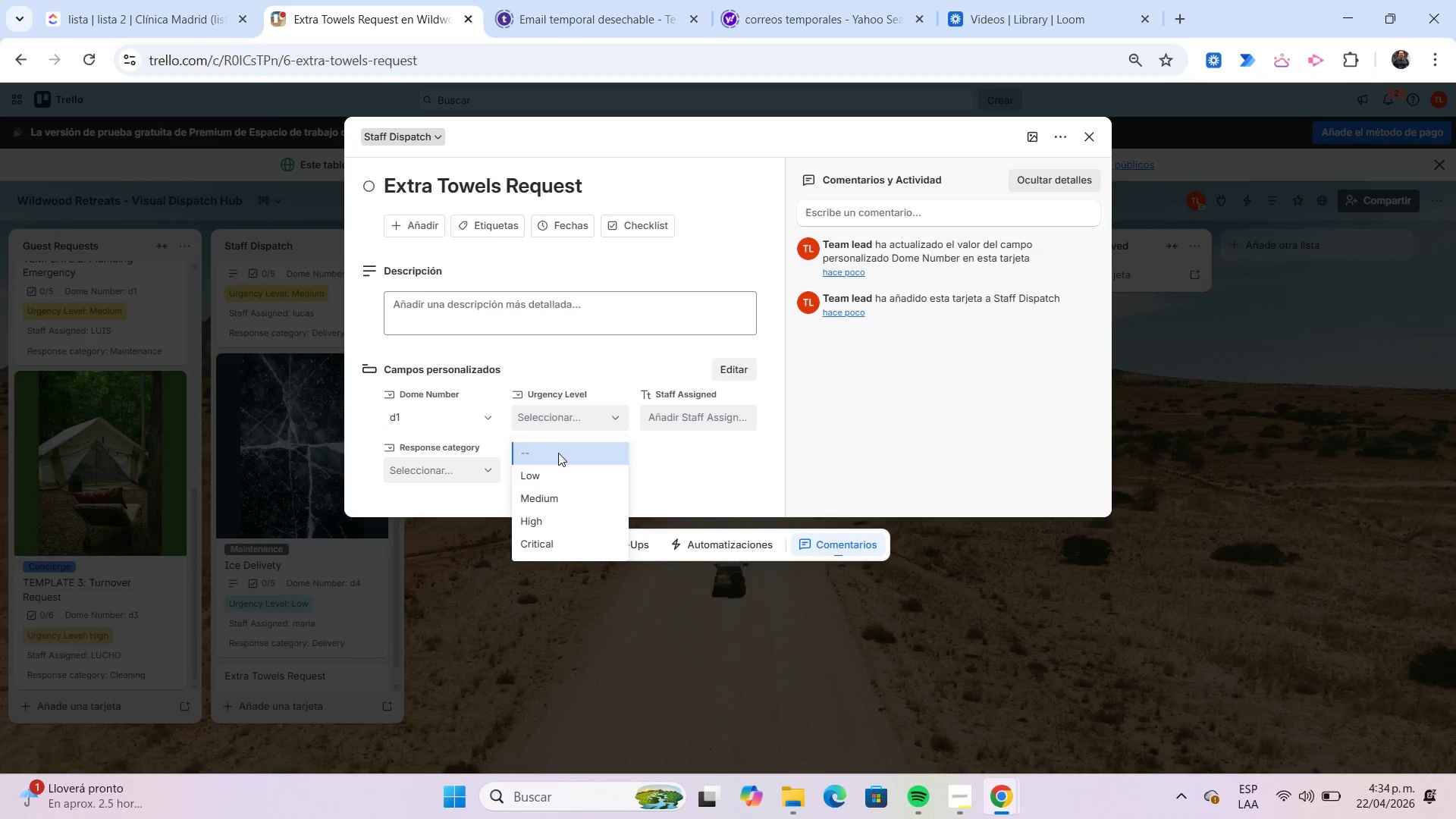 
left_click([567, 471])
 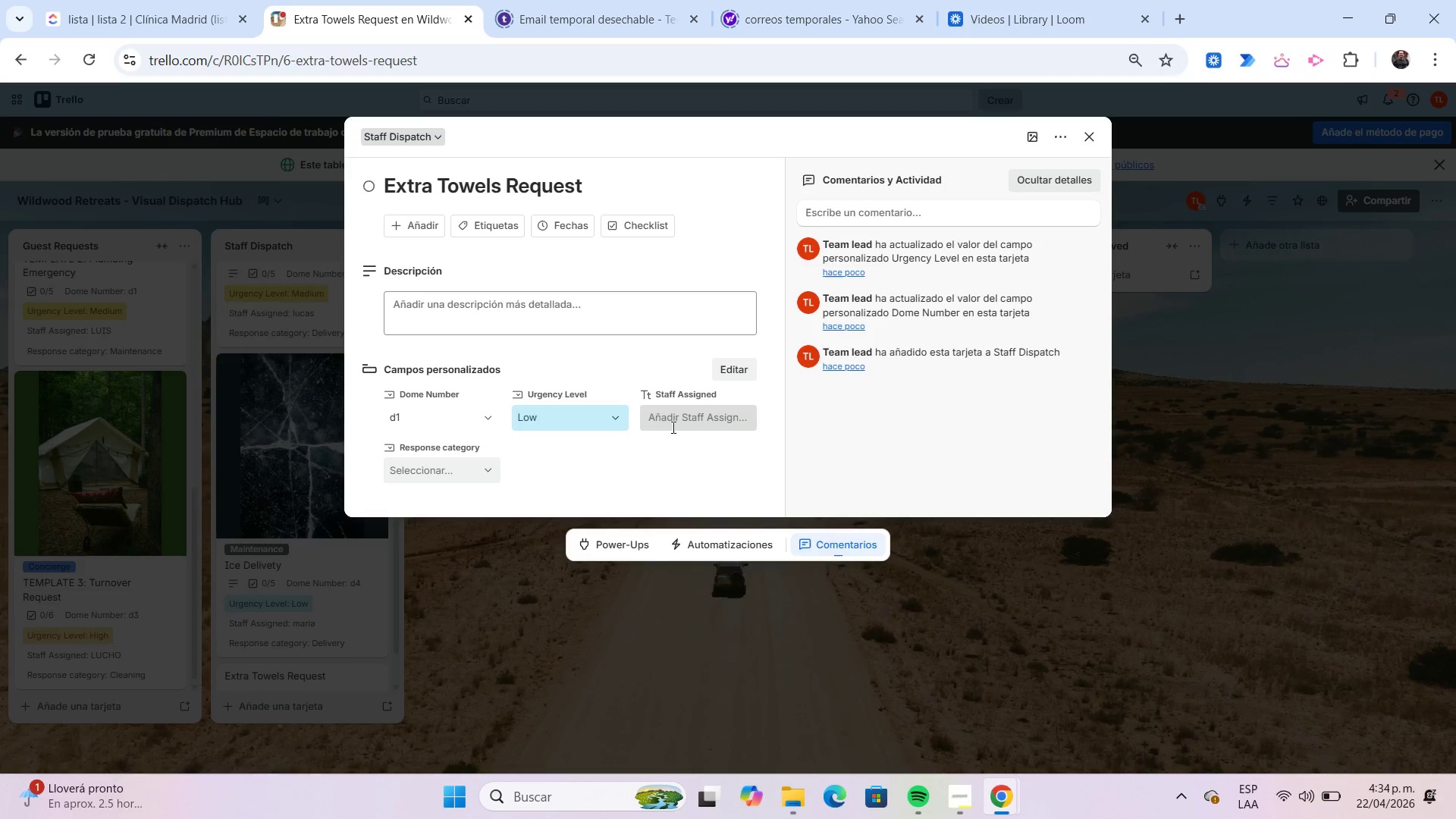 
left_click([672, 427])
 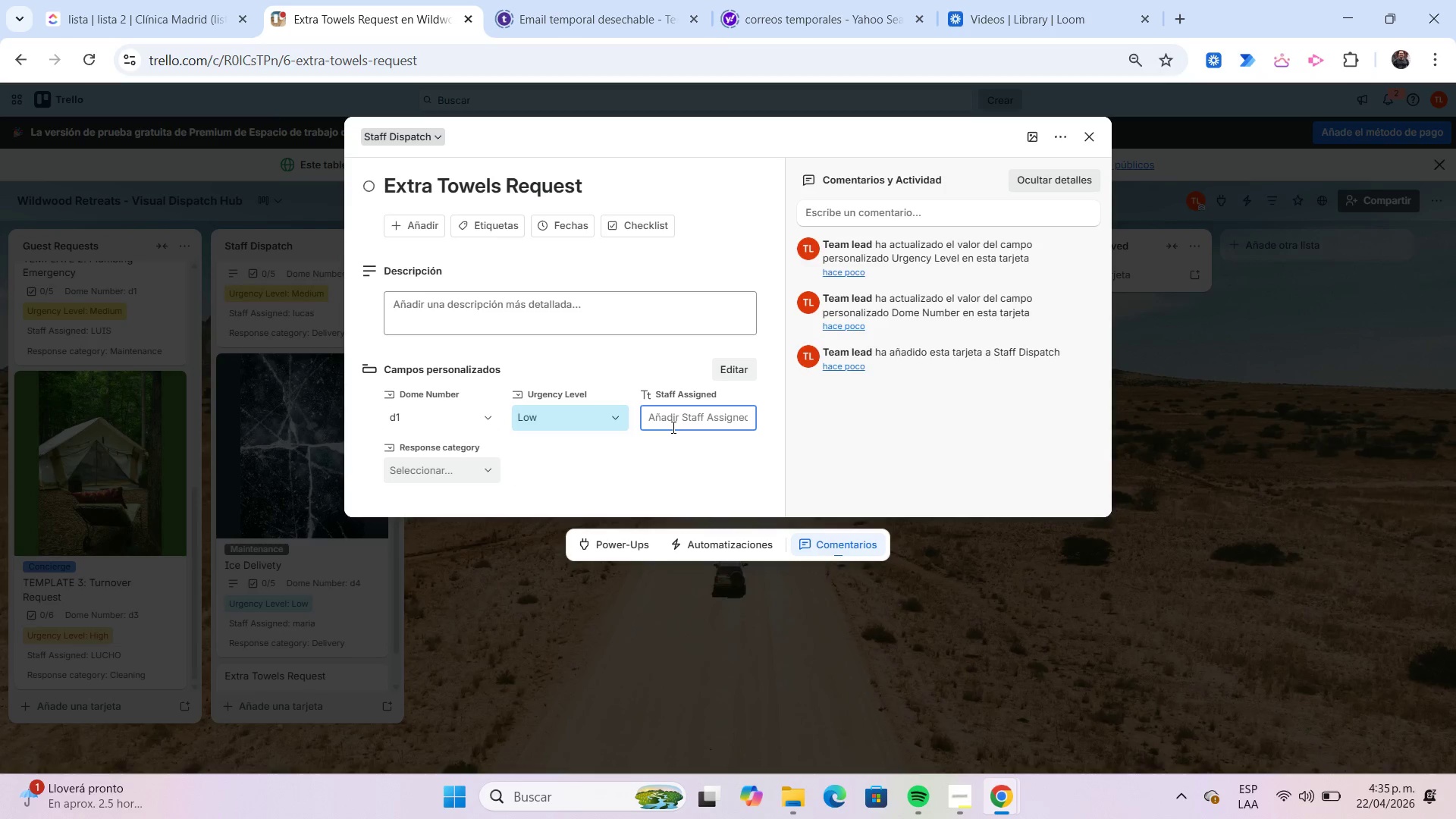 
type(sofia)
 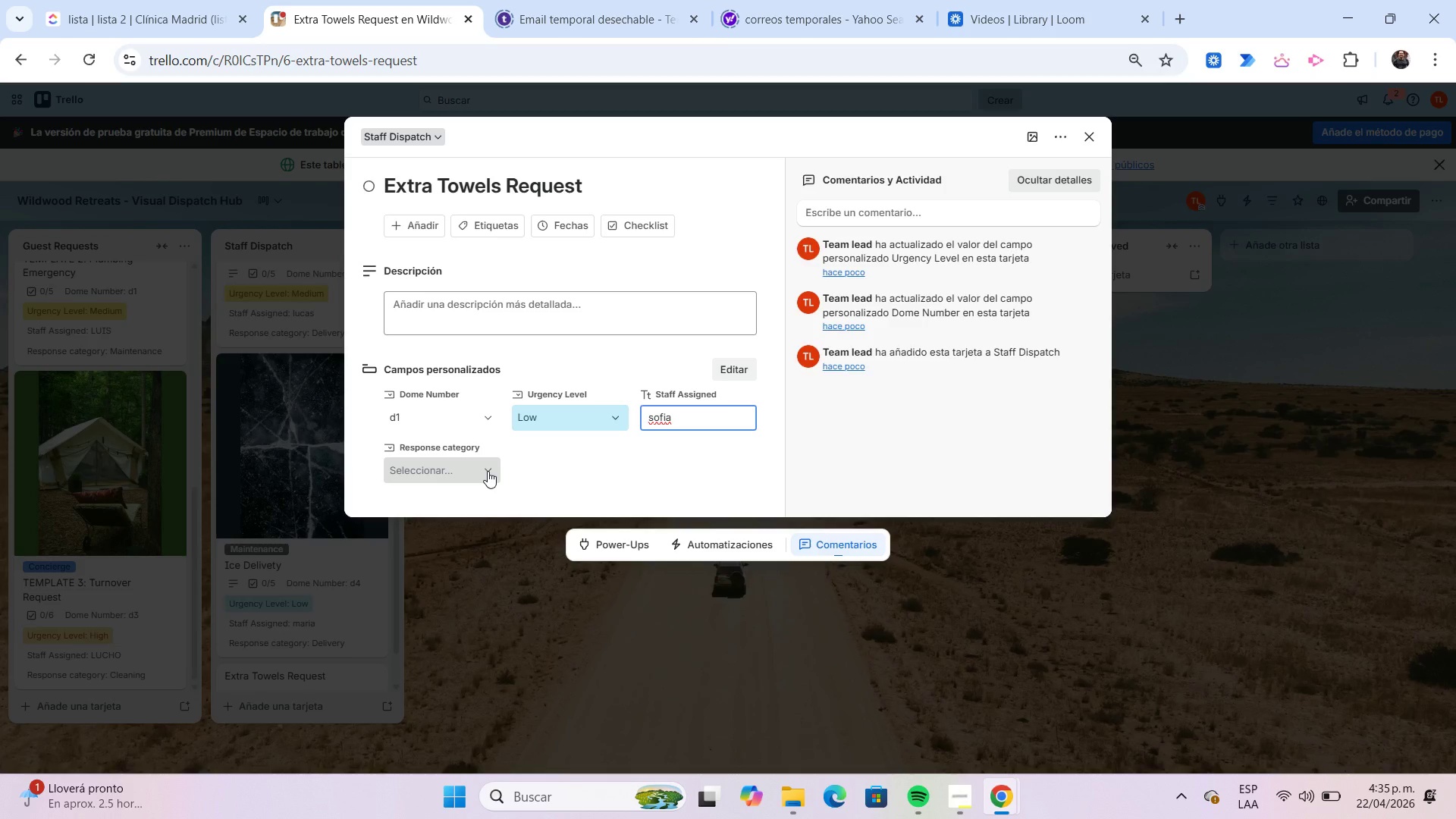 
left_click([488, 471])
 